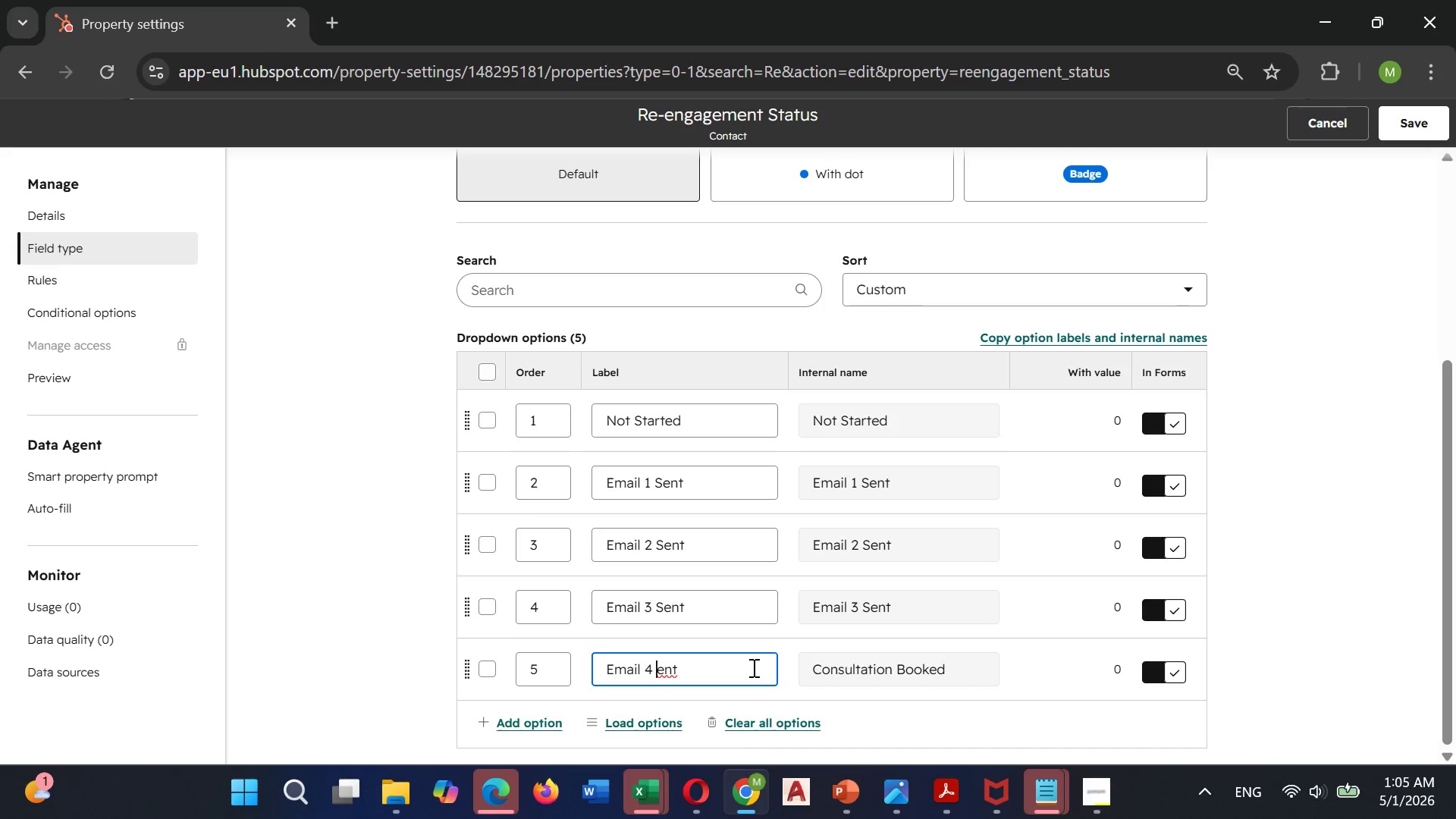 
key(Shift+S)
 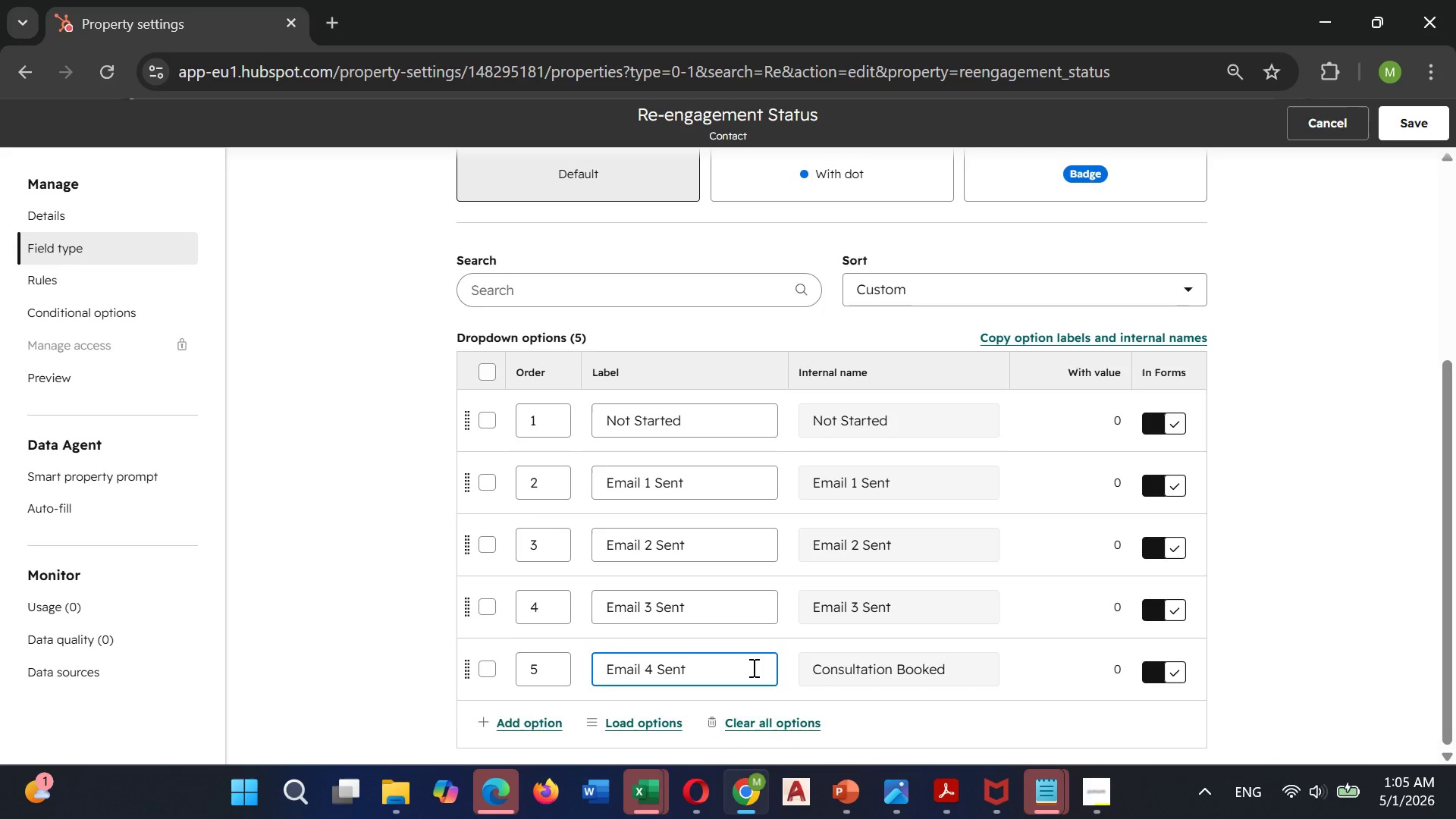 
key(Enter)
 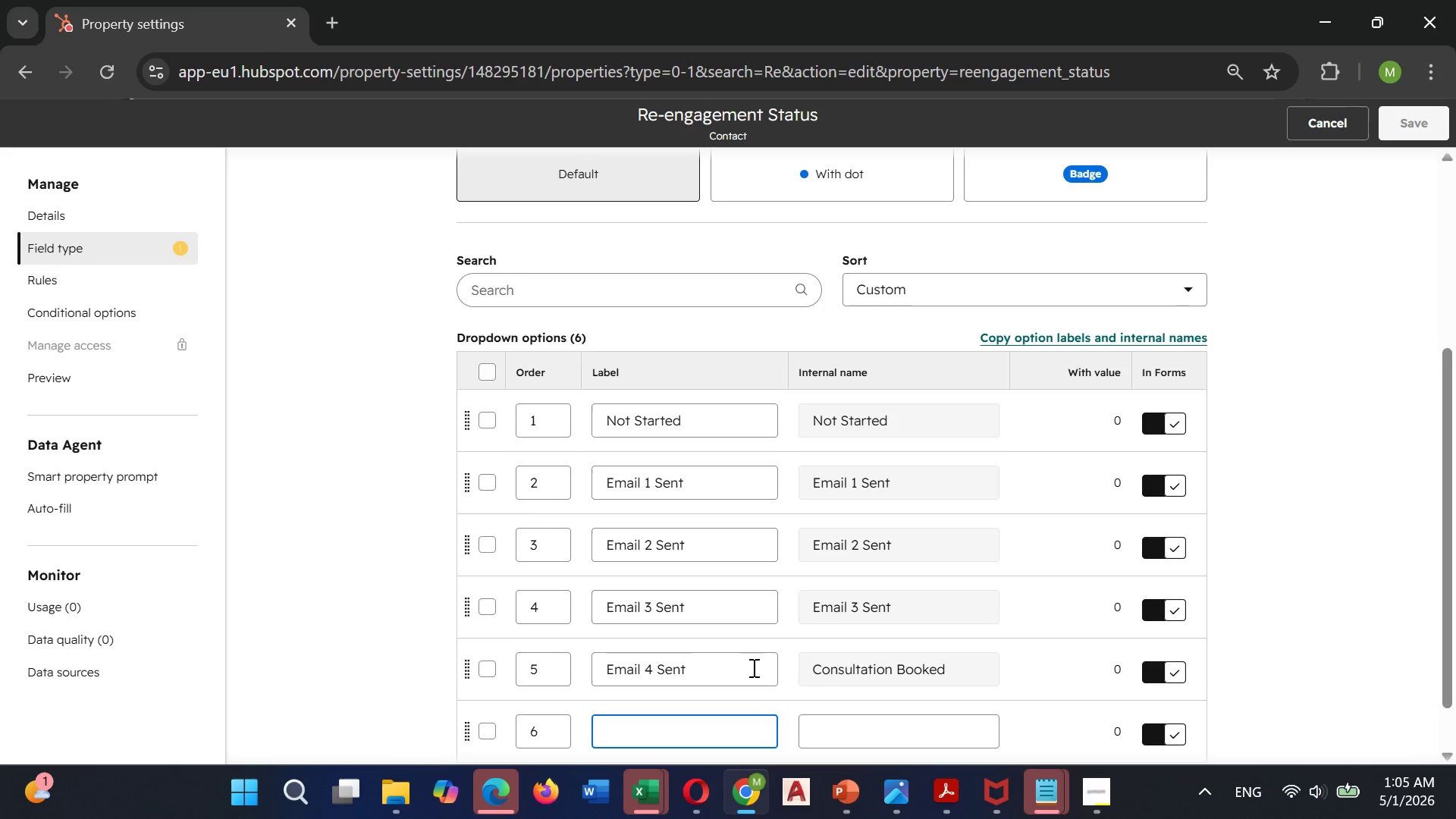 
type(Email 5 Sent)
 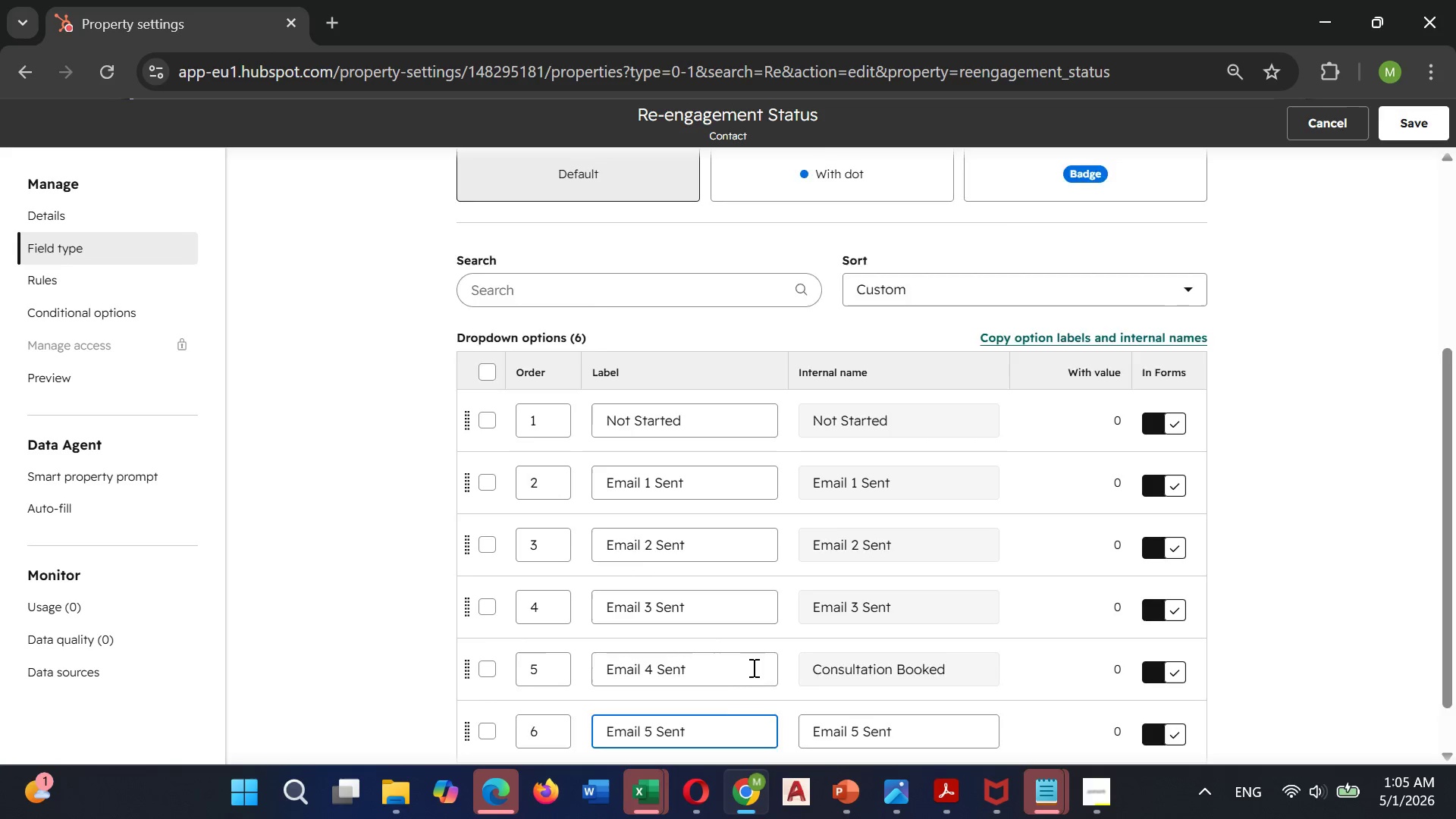 
key(Enter)
 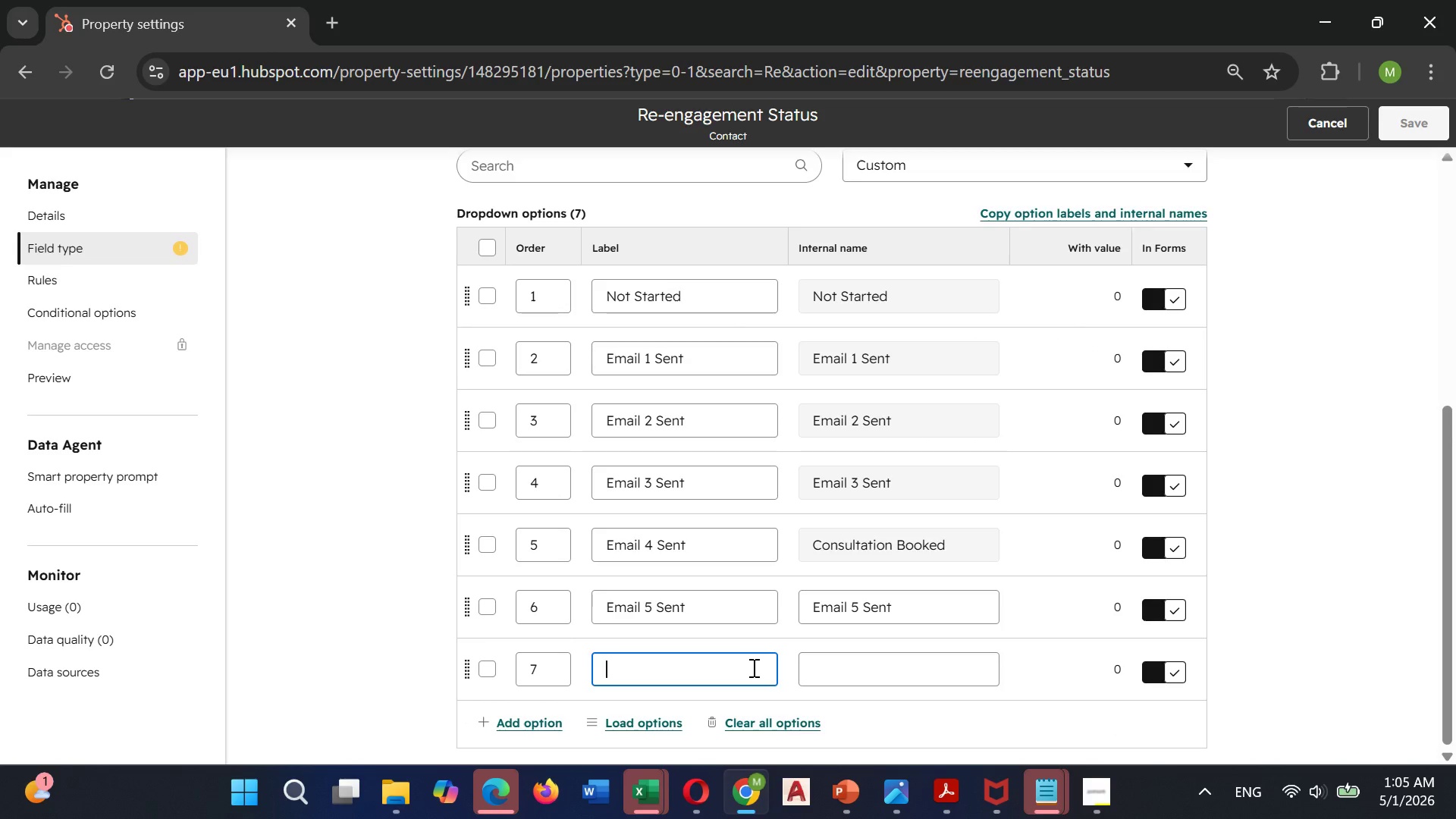 
type(Email 6 Sent)
 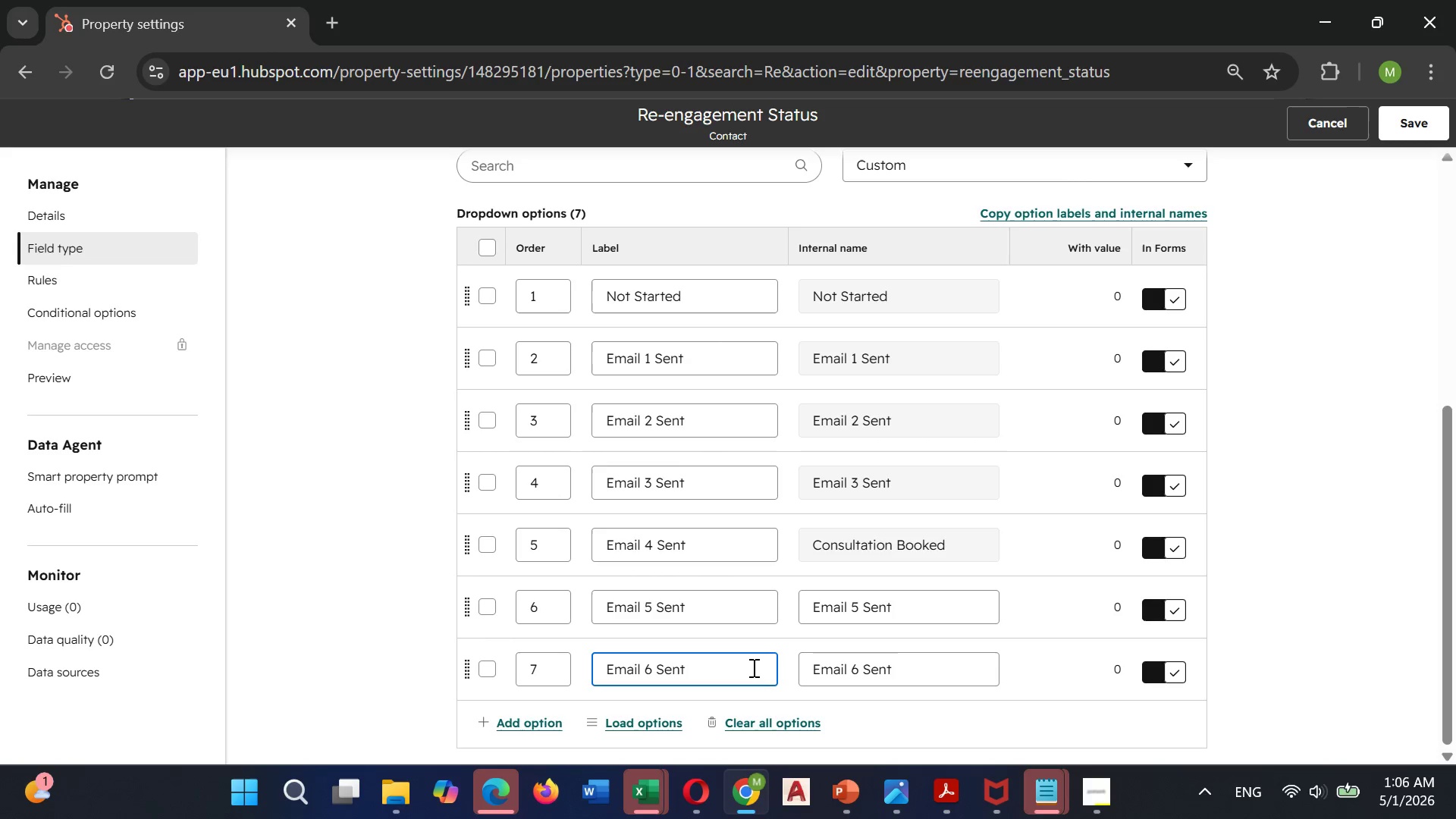 
key(Enter)
 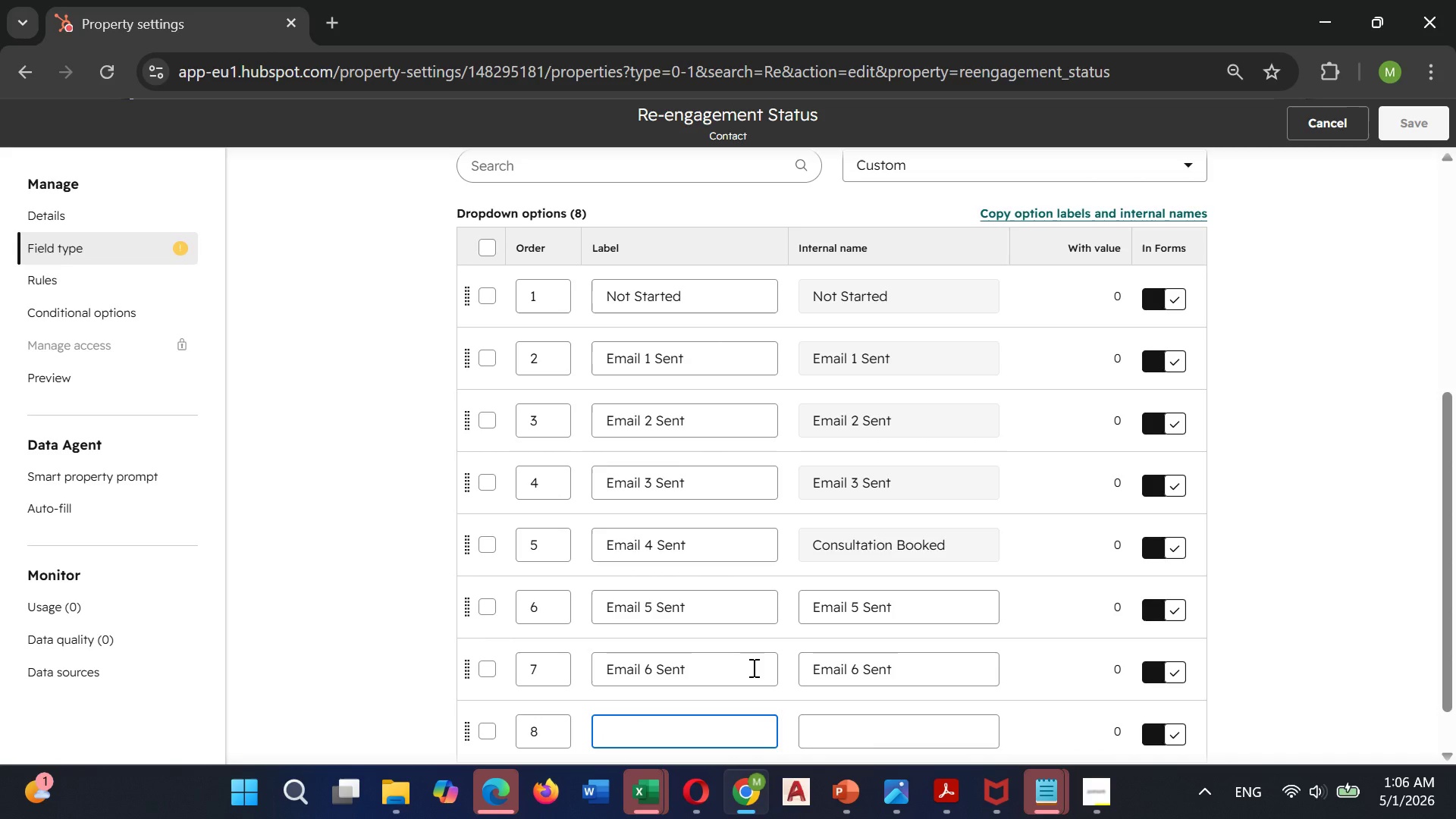 
type(Meeting Booked)
 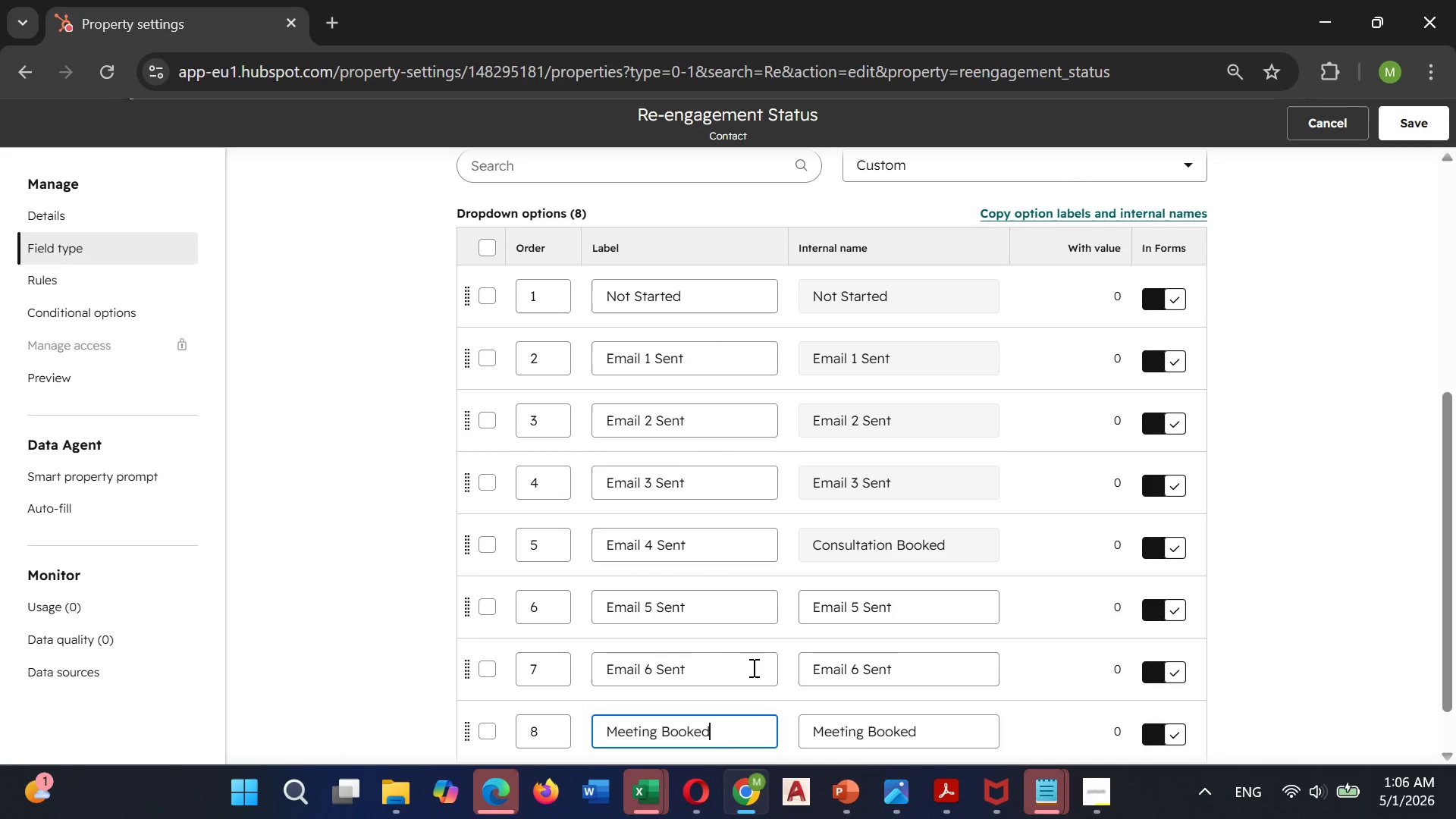 
key(Enter)
 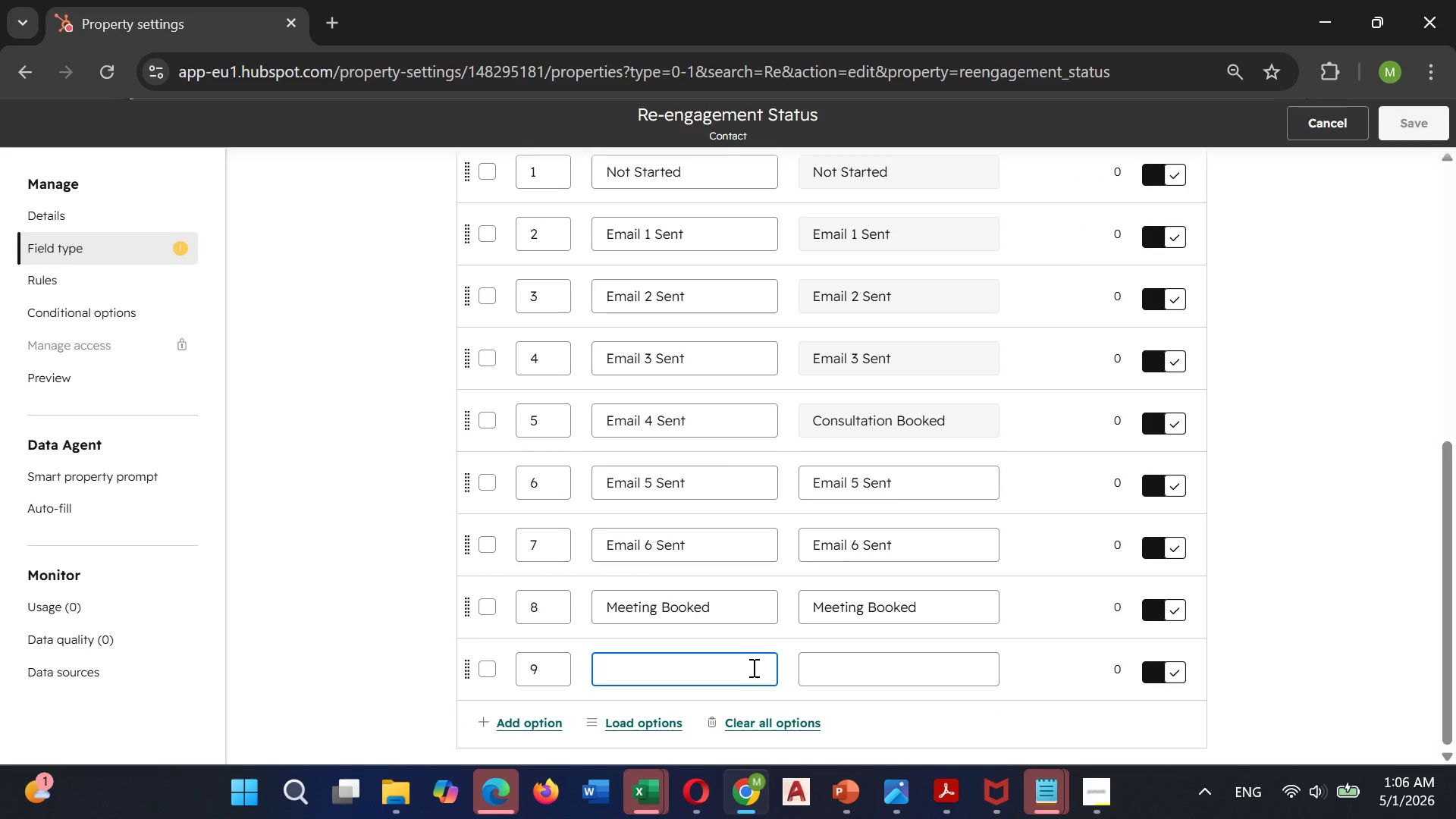 
type(Deal Active)
 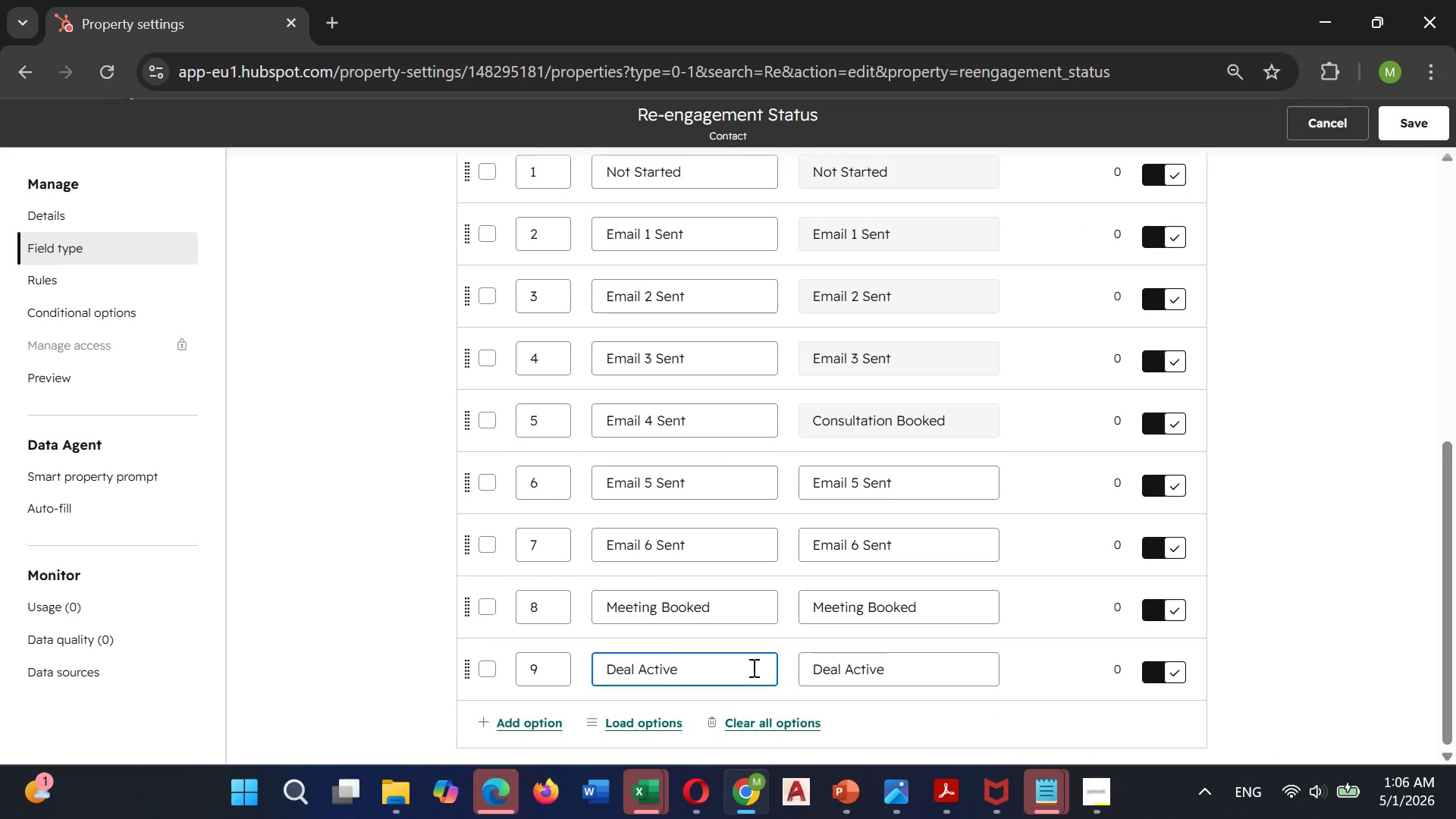 
key(Enter)
 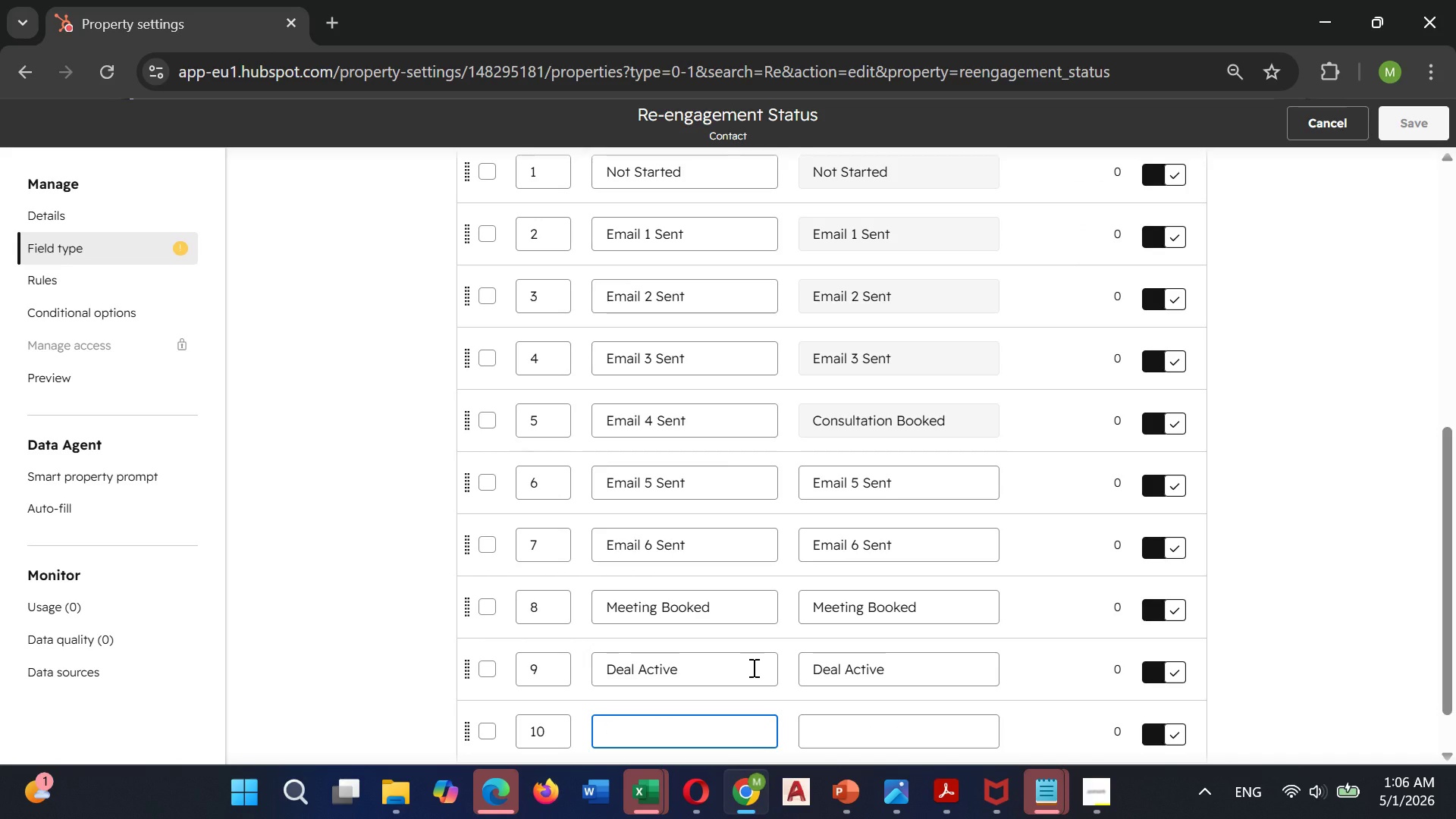 
type(Unsubscribed)
 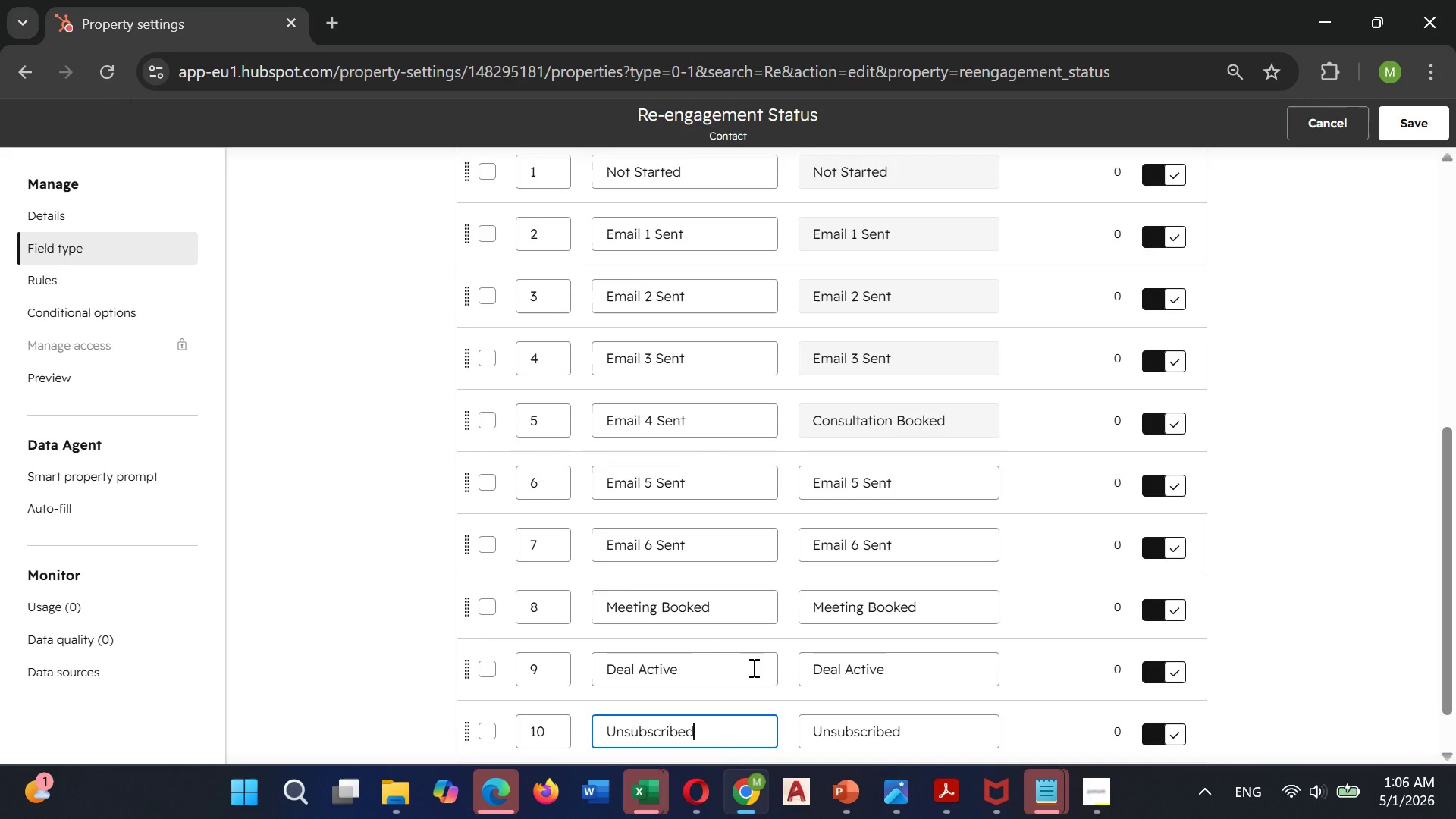 
scroll: coordinate [758, 654], scroll_direction: down, amount: 1.0
 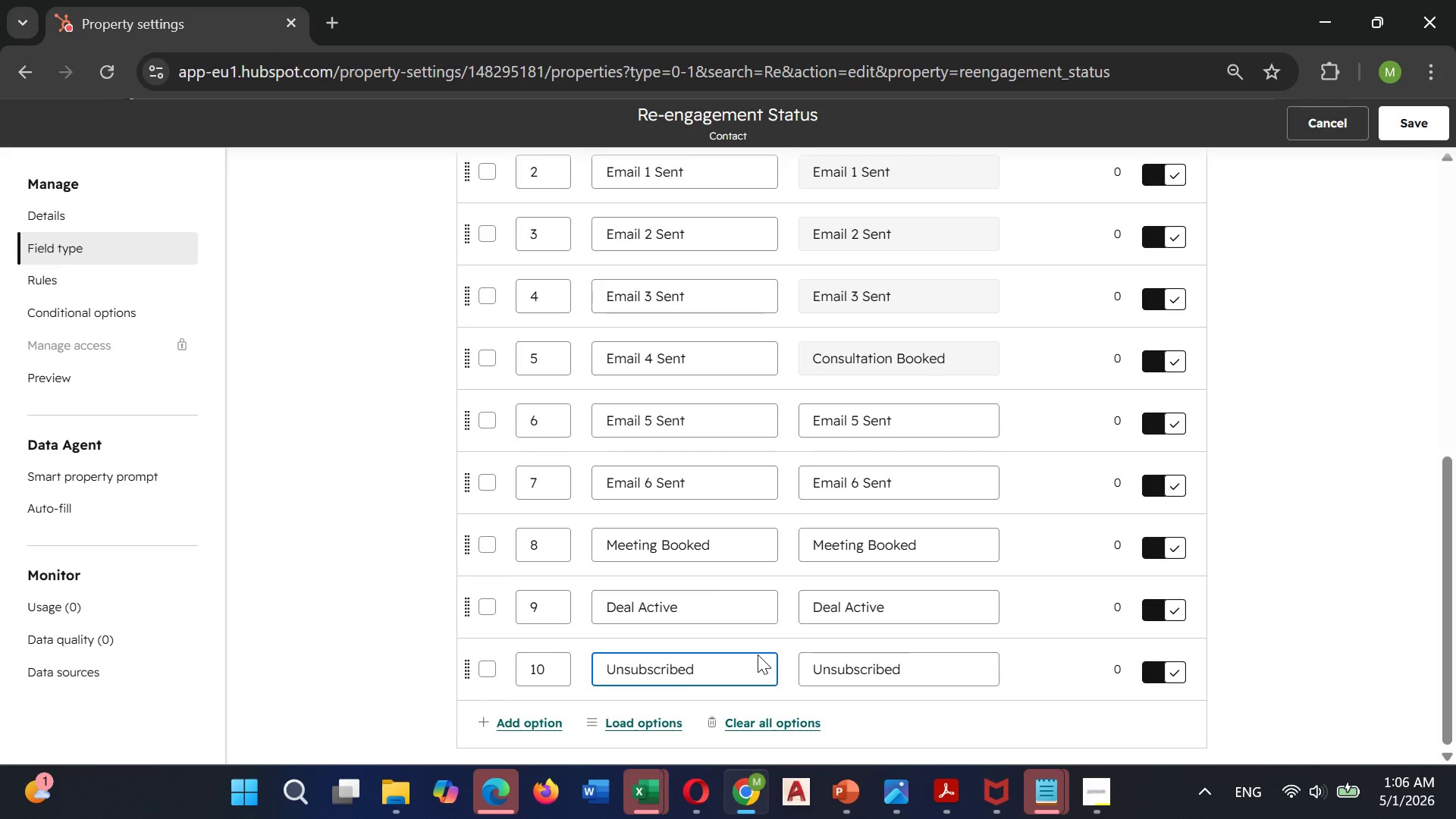 
scroll: coordinate [758, 654], scroll_direction: up, amount: 5.0
 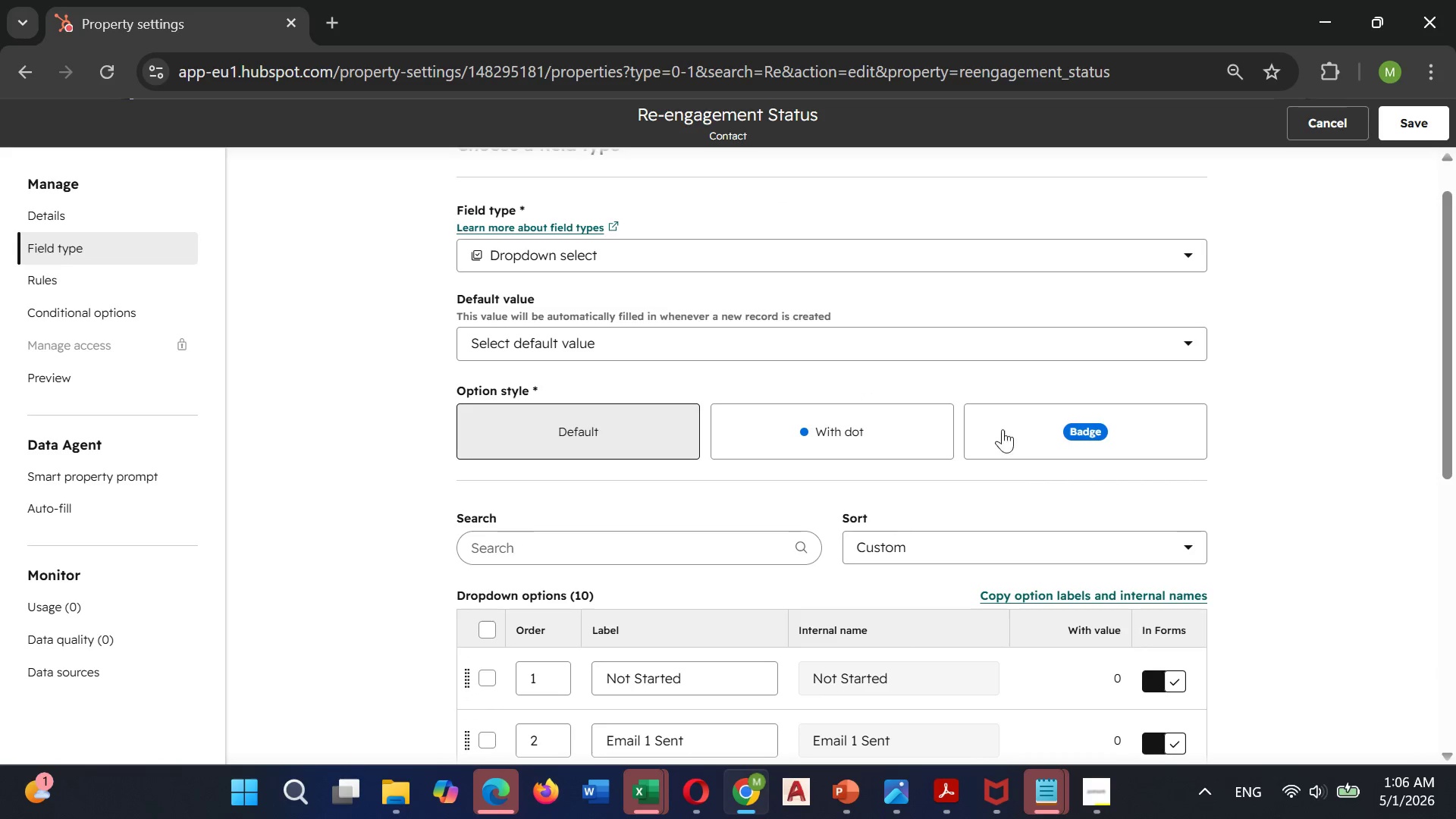 
wait(5.59)
 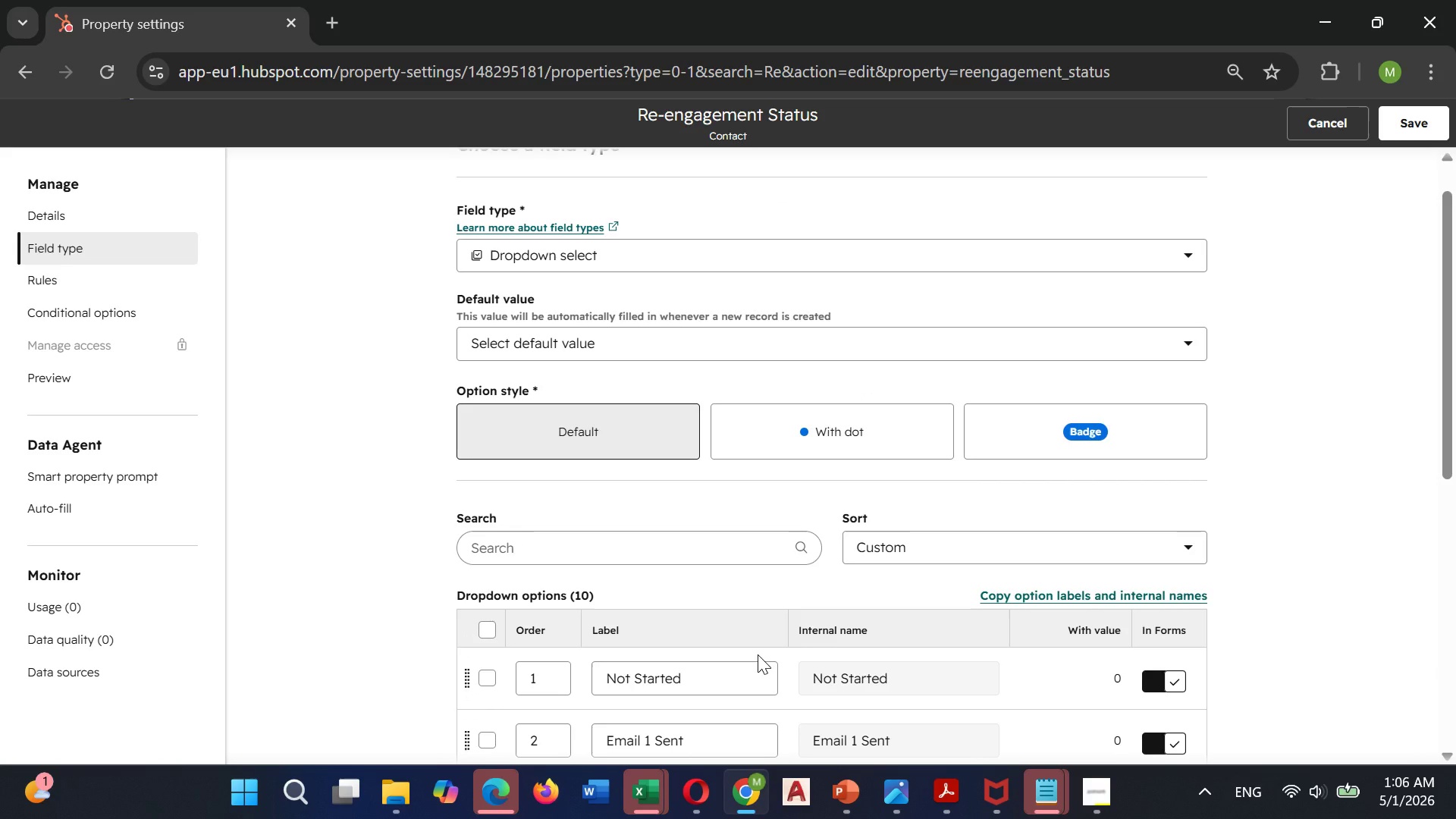 
left_click([1419, 120])
 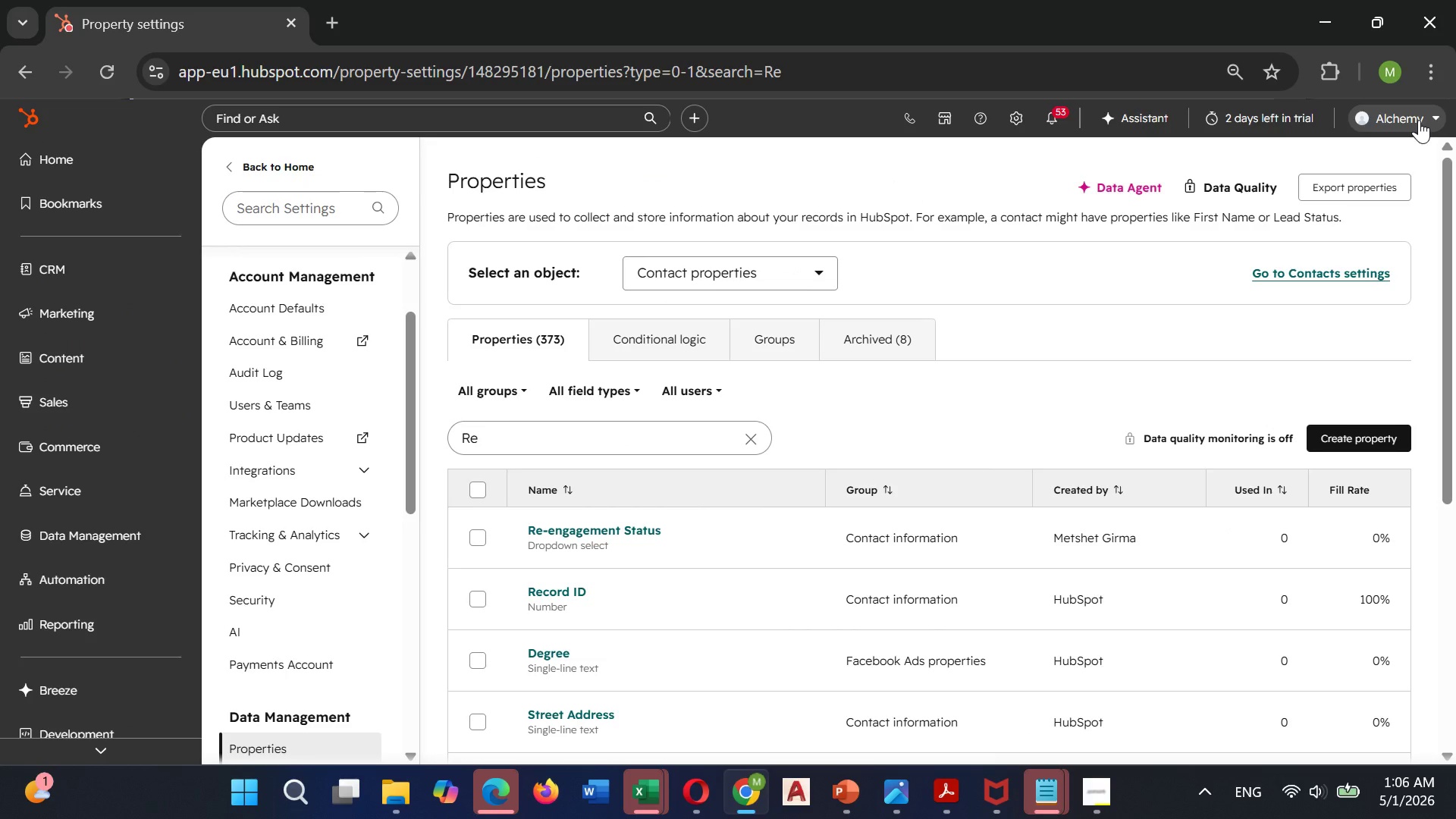 
wait(13.25)
 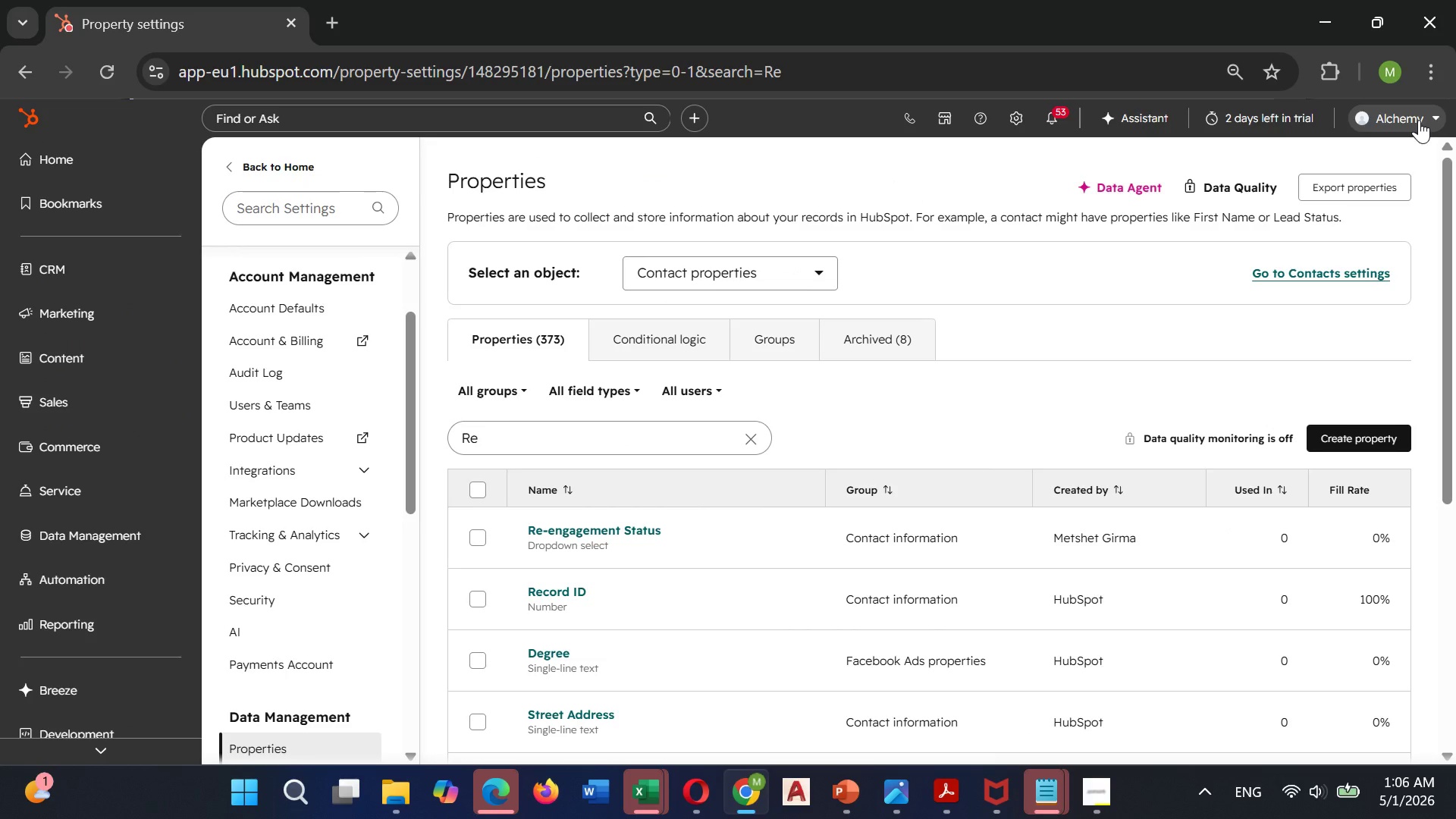 
scroll: coordinate [325, 548], scroll_direction: down, amount: 2.0
 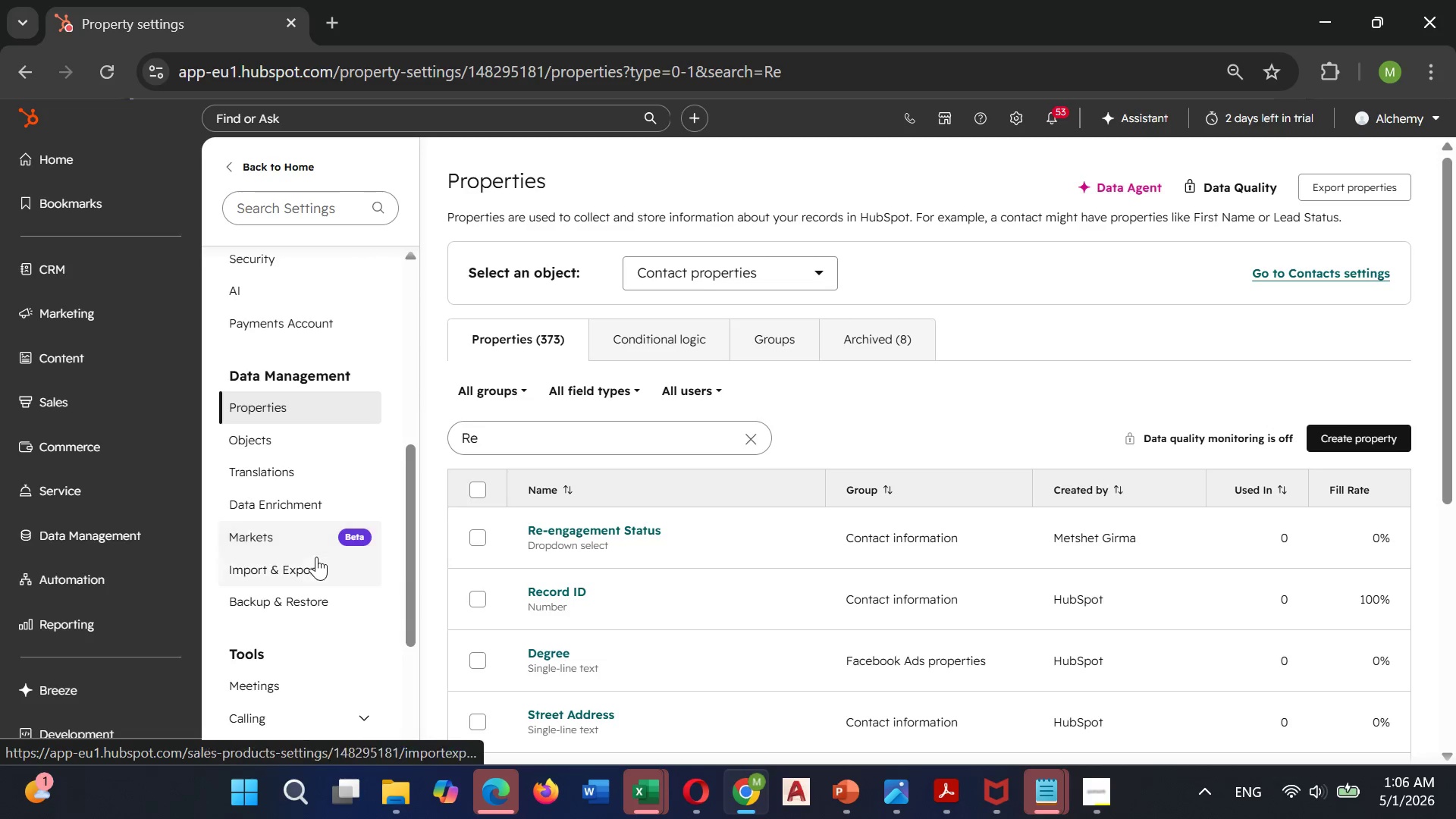 
left_click([307, 566])
 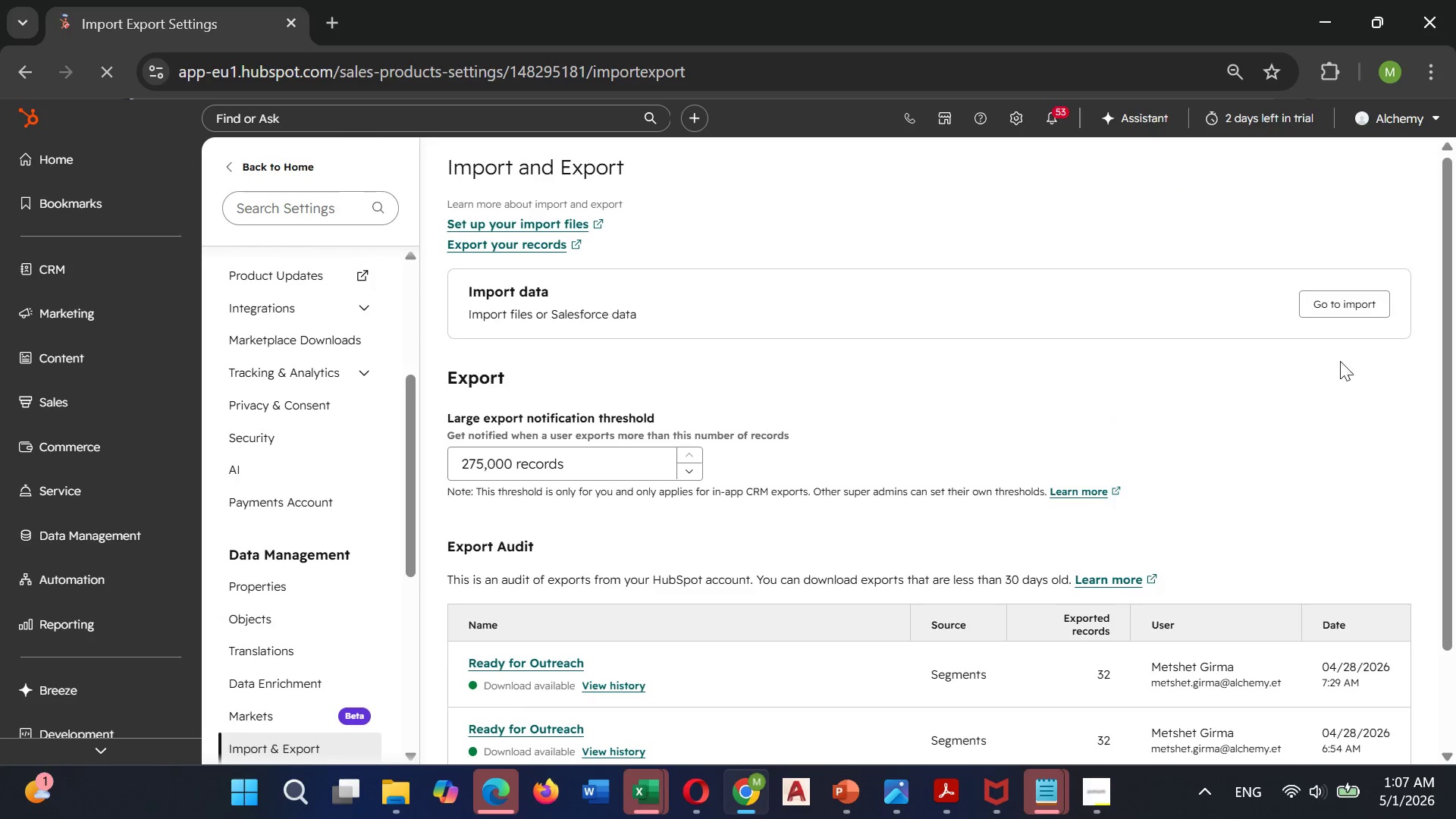 
left_click([1341, 312])
 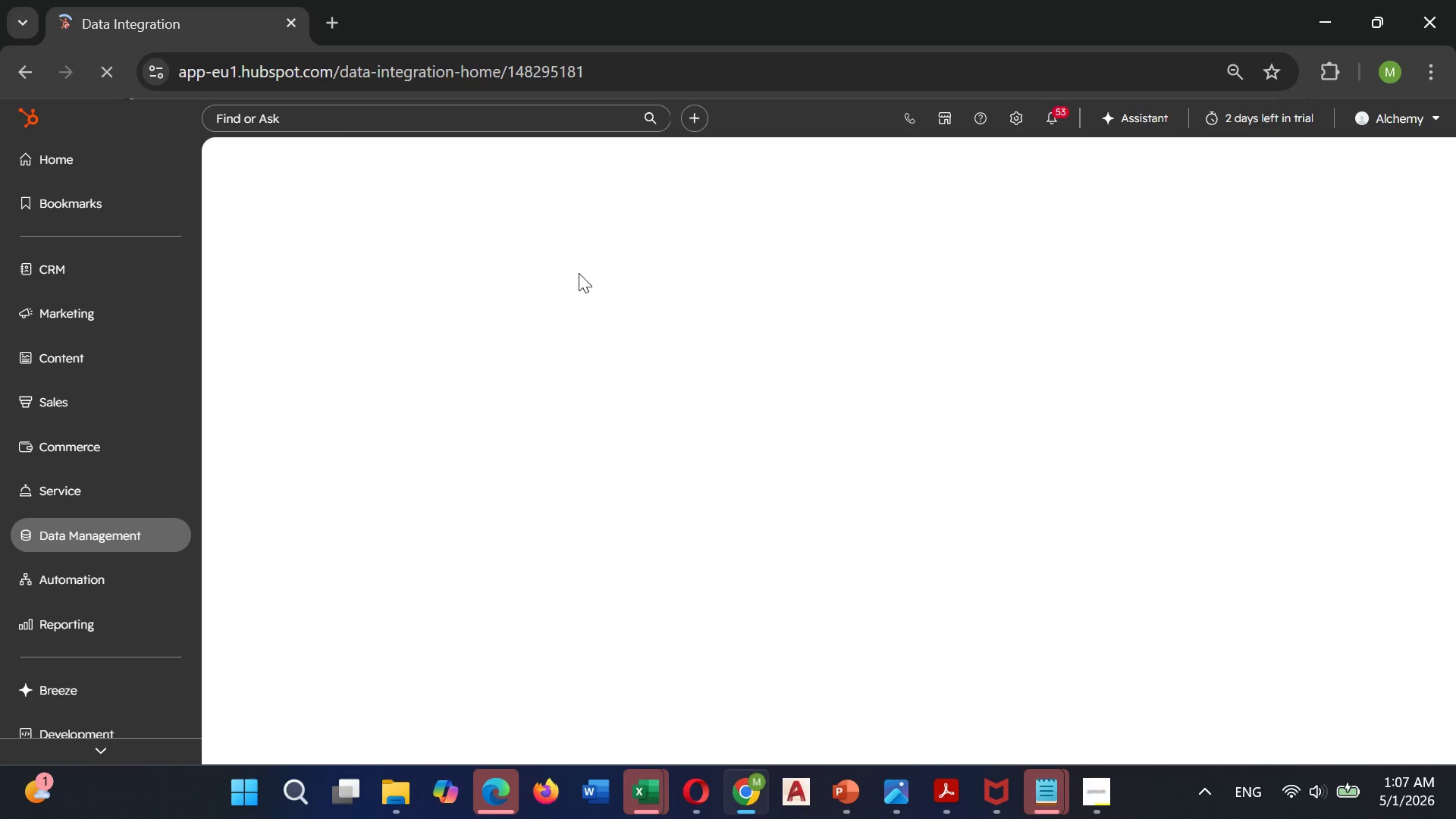 
wait(20.03)
 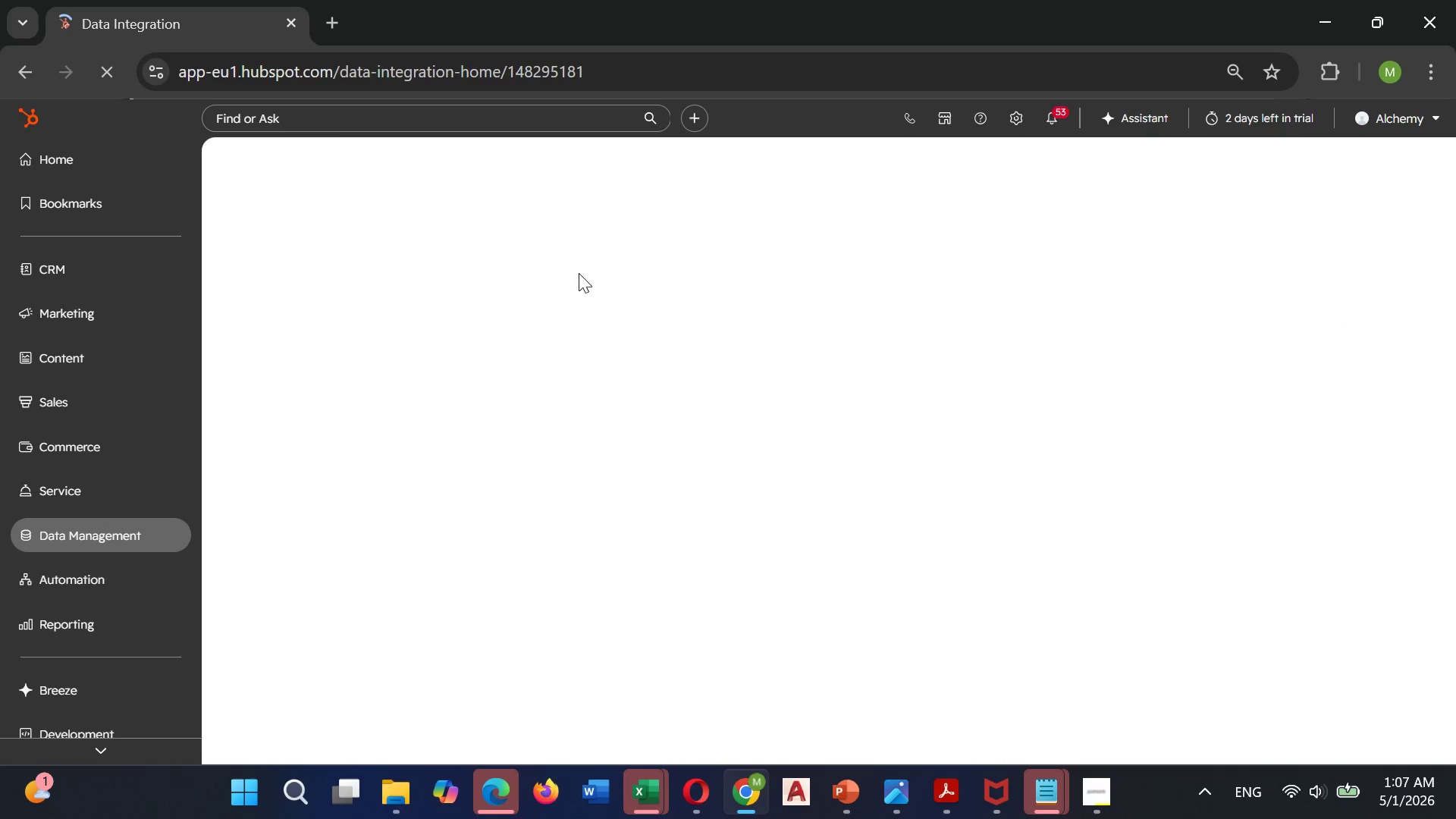 
scroll: coordinate [692, 362], scroll_direction: down, amount: 1.0
 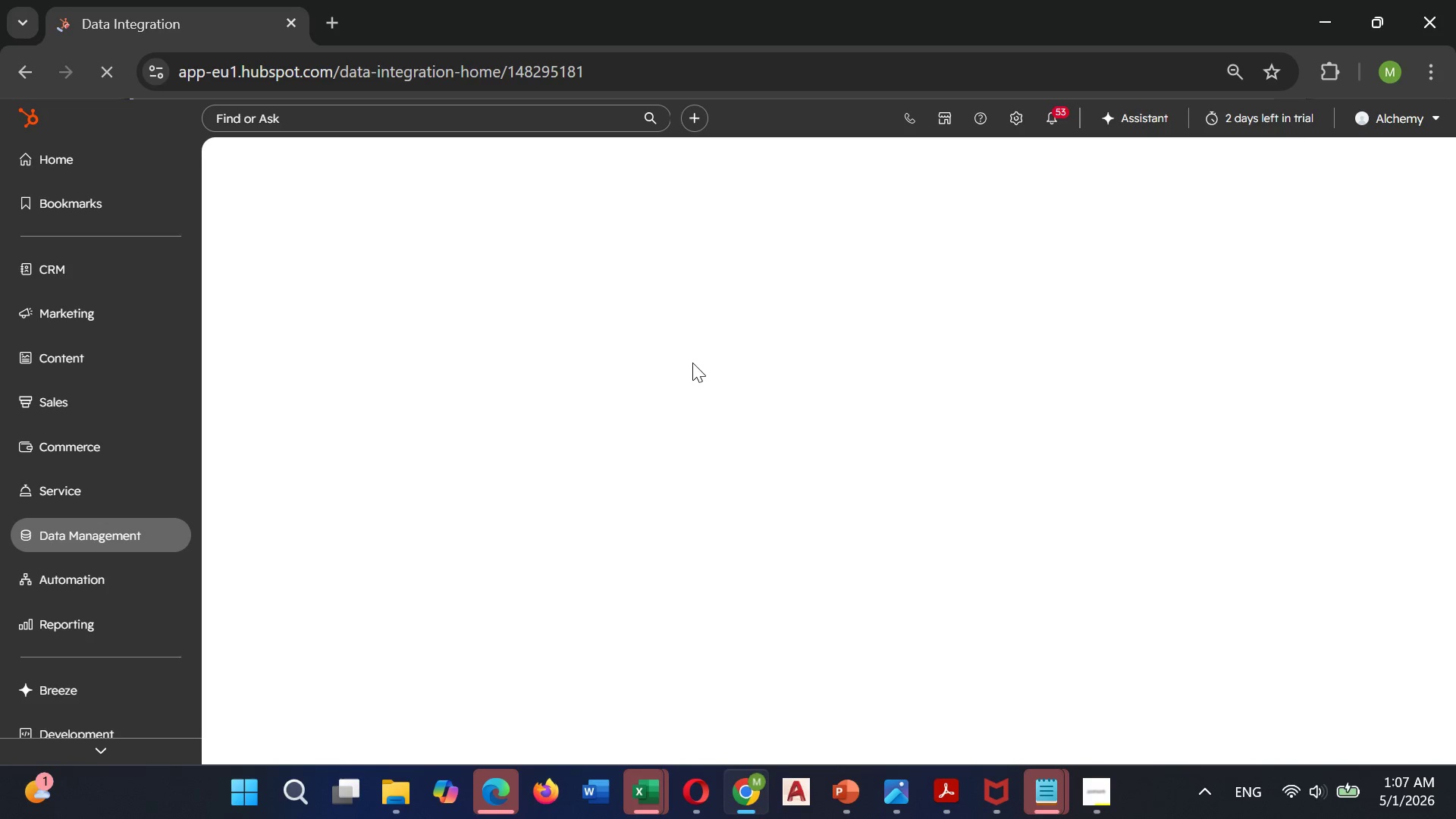 
scroll: coordinate [651, 348], scroll_direction: up, amount: 4.0
 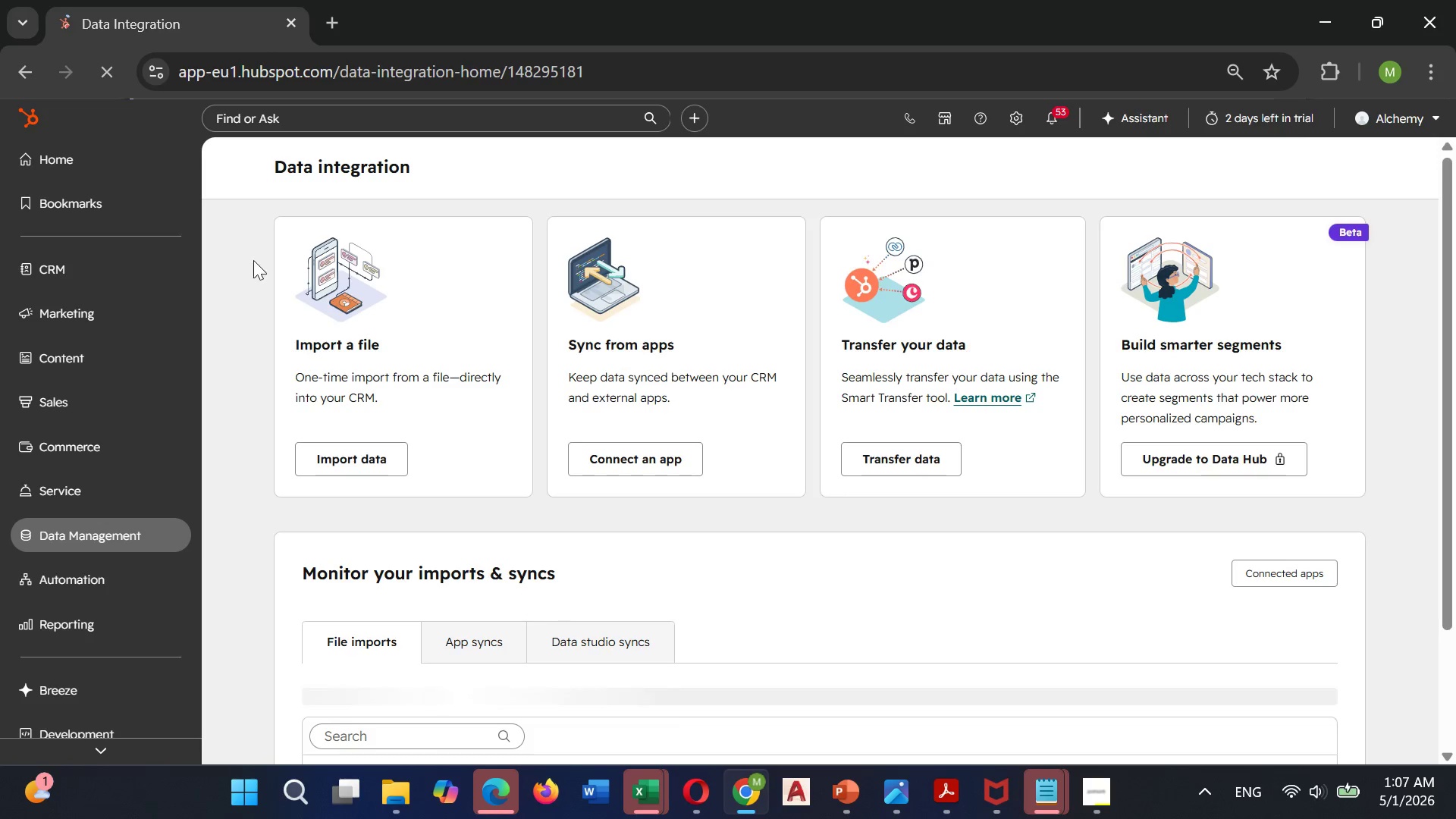 
left_click([330, 460])
 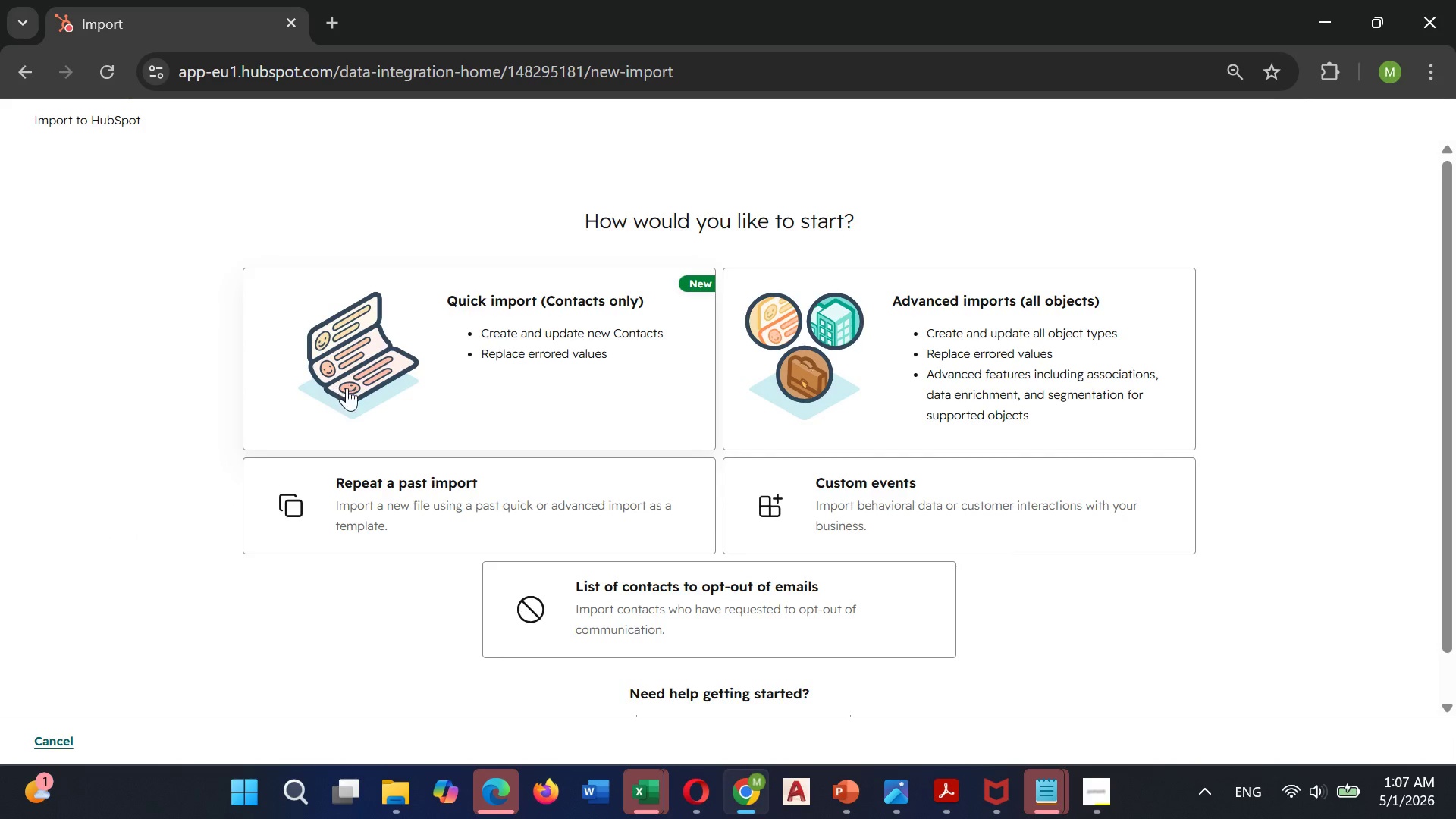 
left_click([381, 381])
 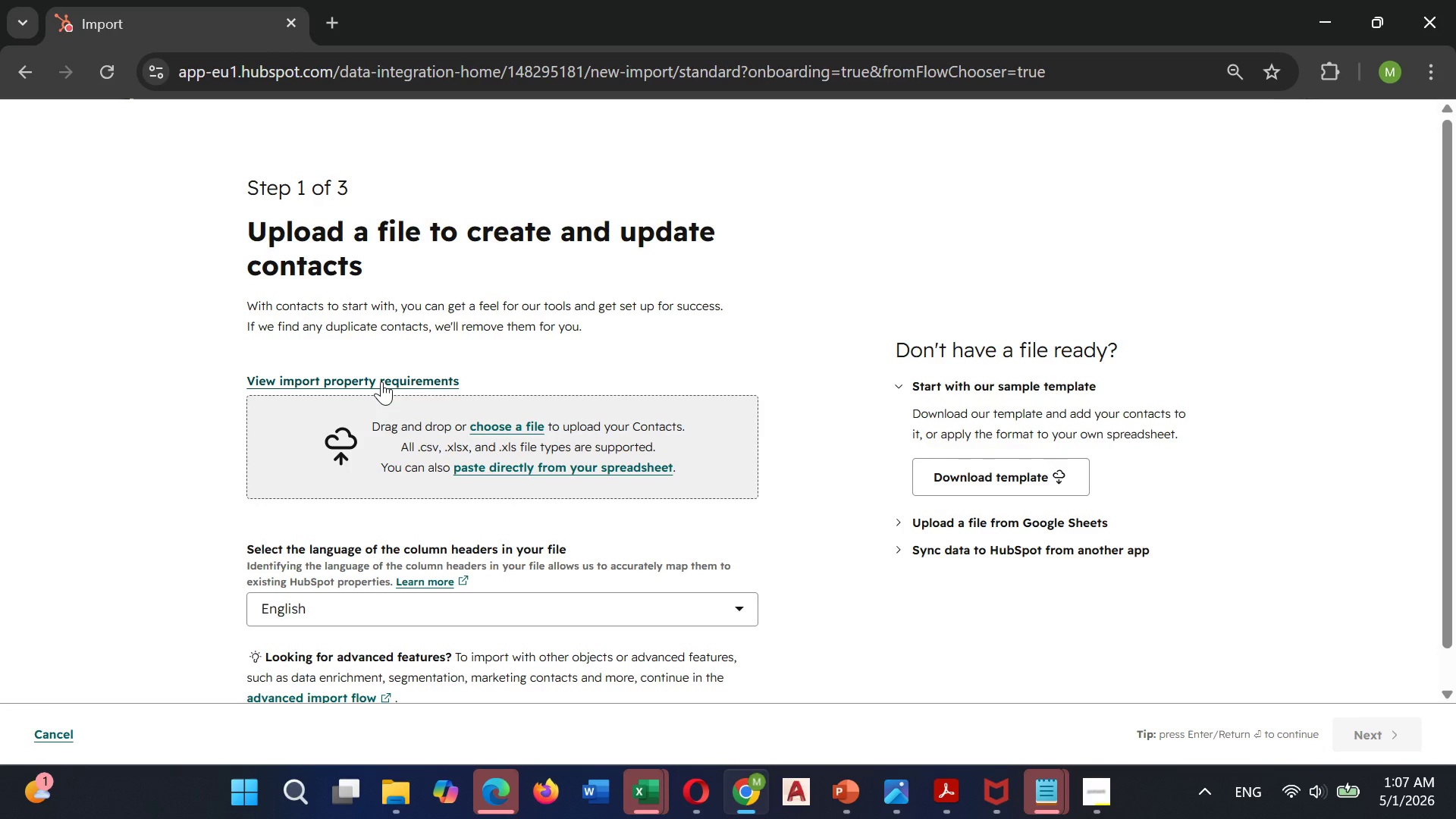 
left_click([494, 427])
 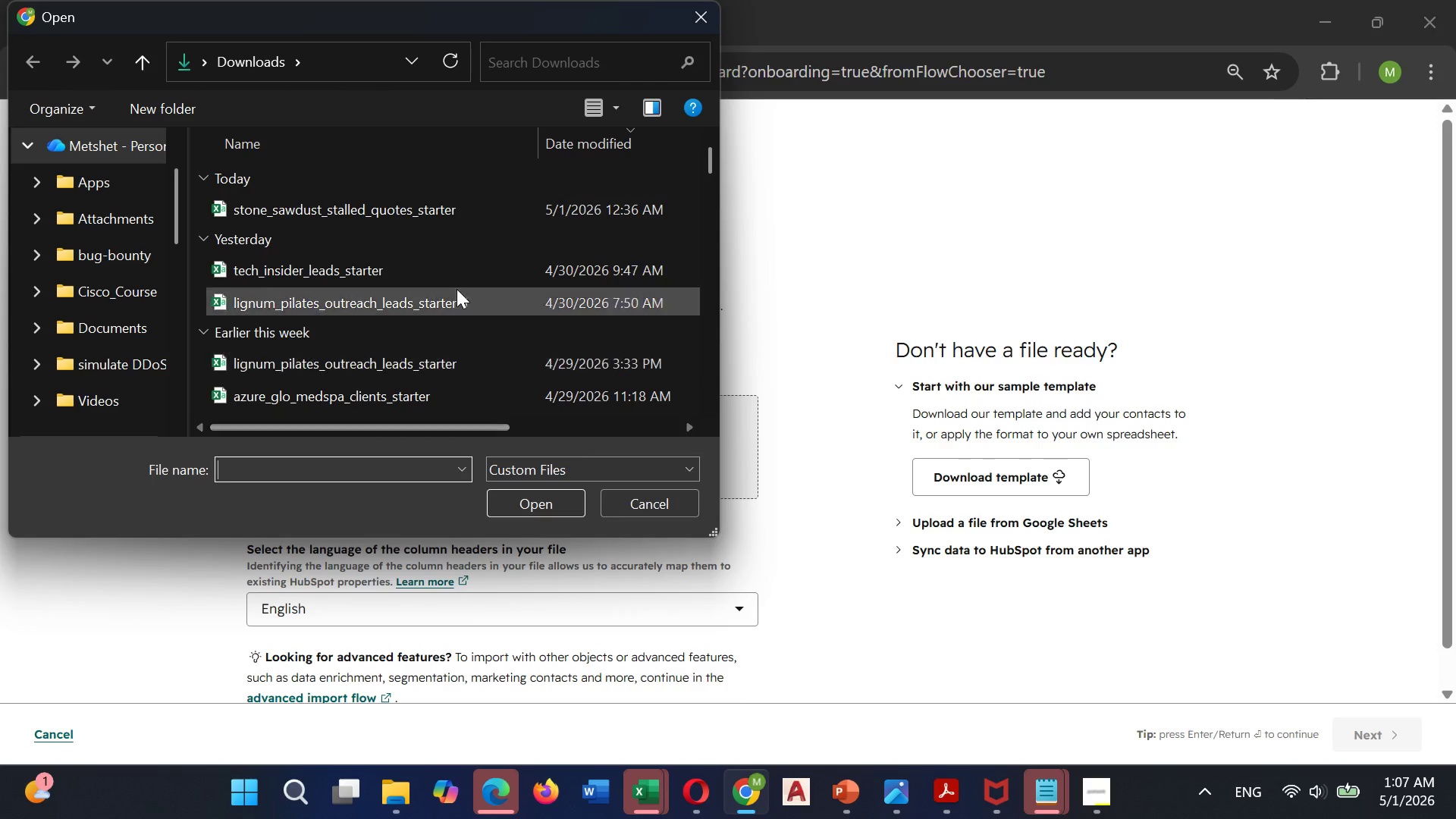 
left_click([416, 212])
 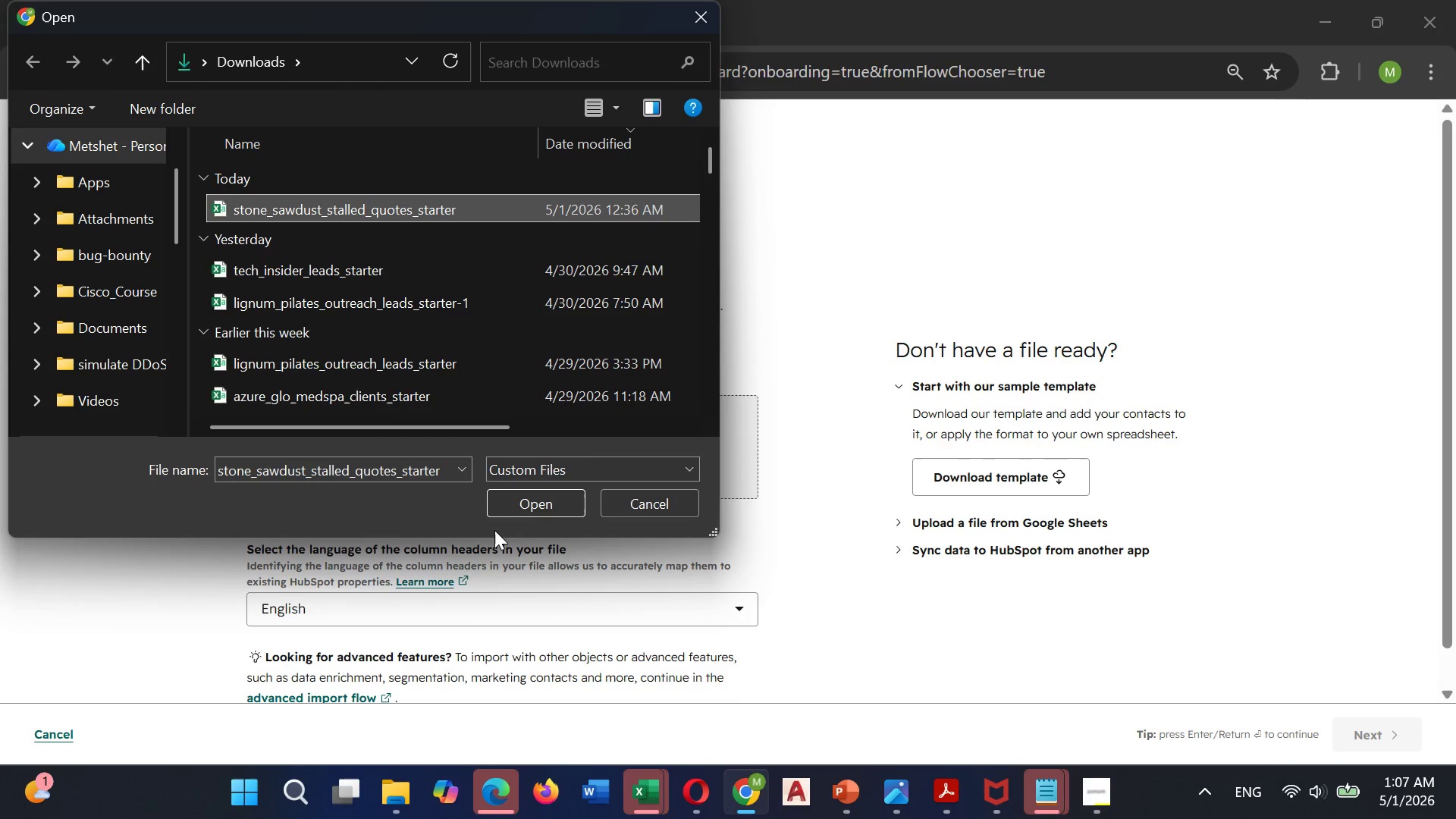 
left_click([531, 499])
 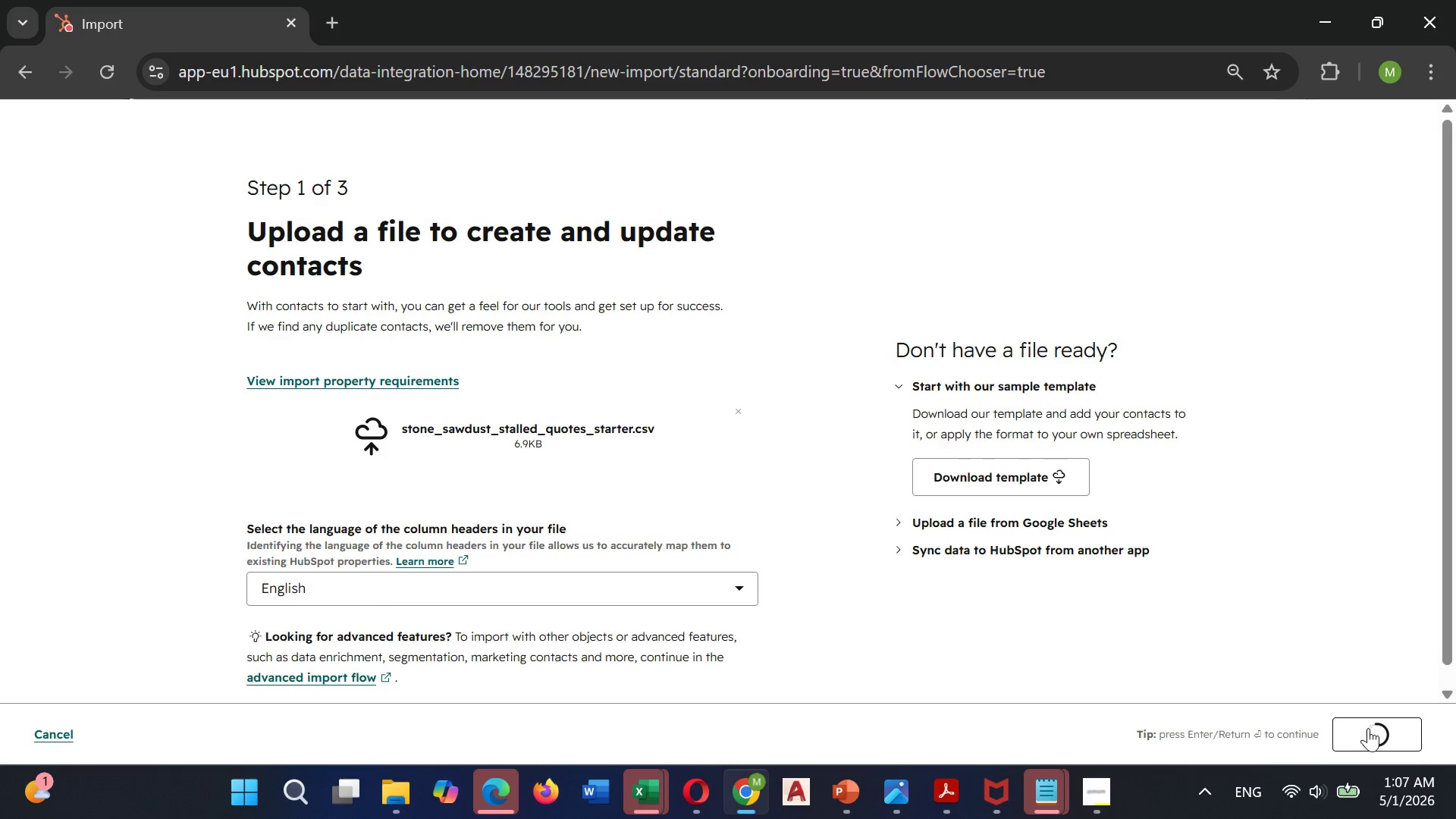 
wait(6.7)
 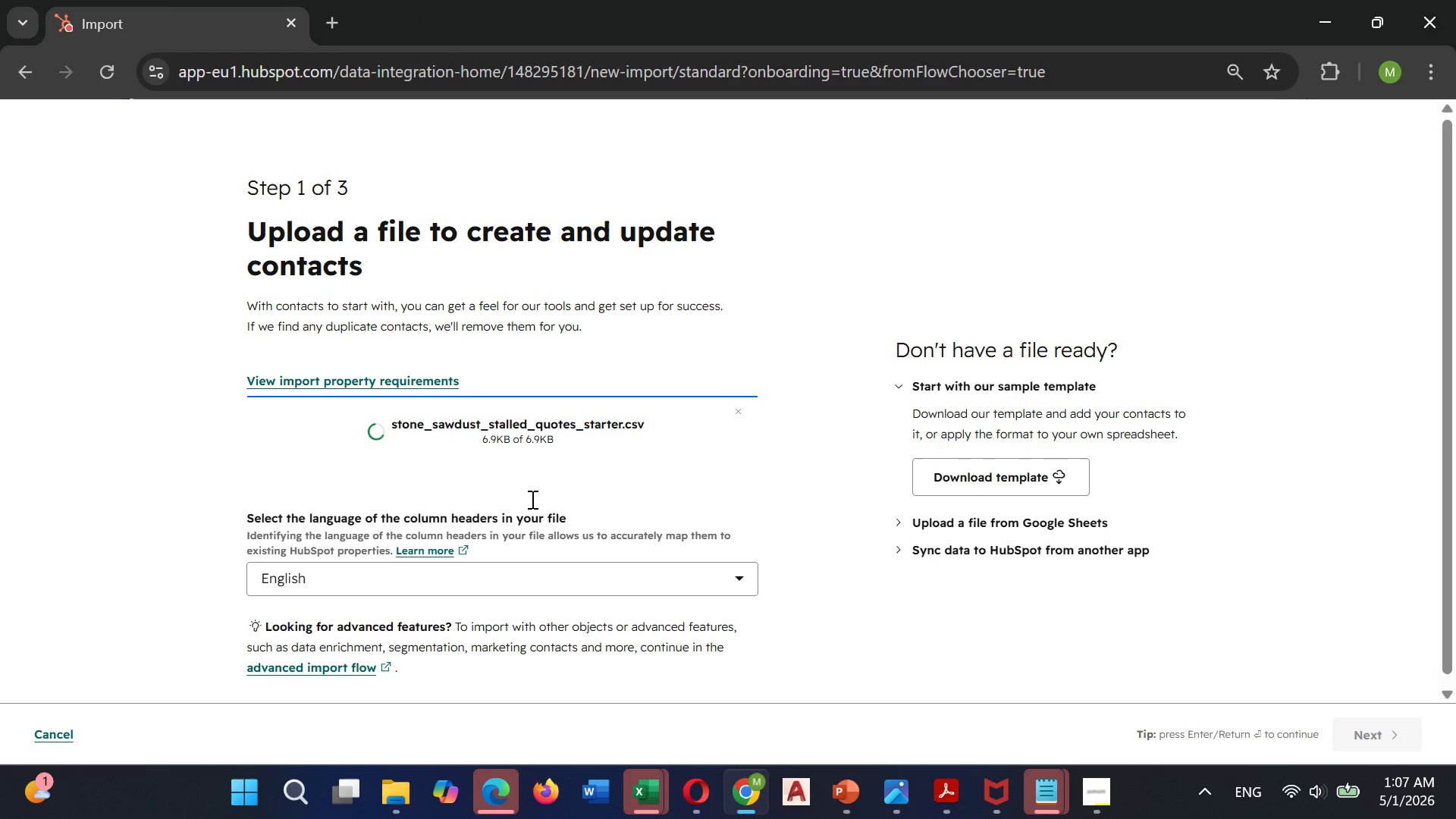 
scroll: coordinate [563, 511], scroll_direction: down, amount: 5.0
 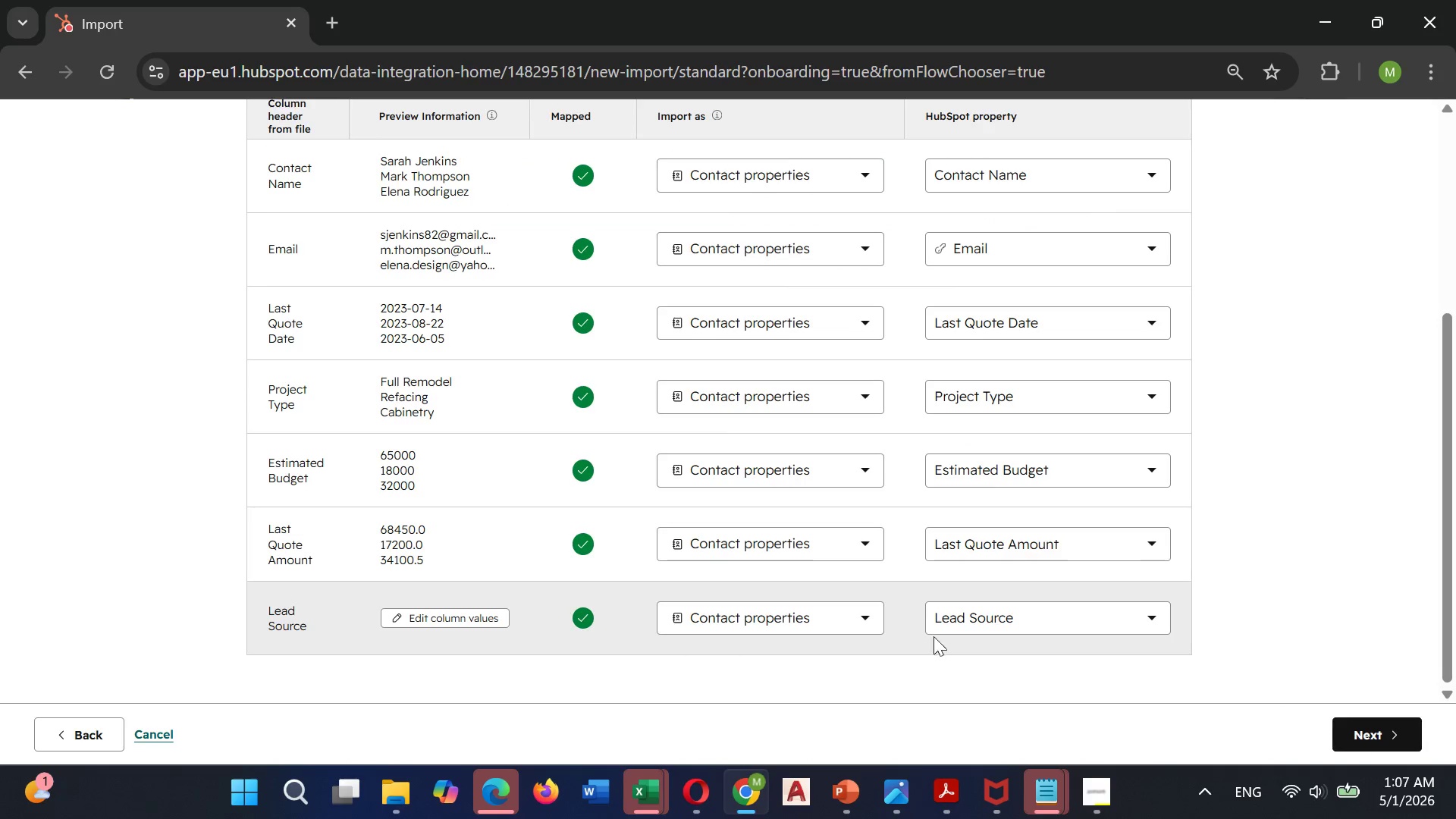 
left_click([981, 620])
 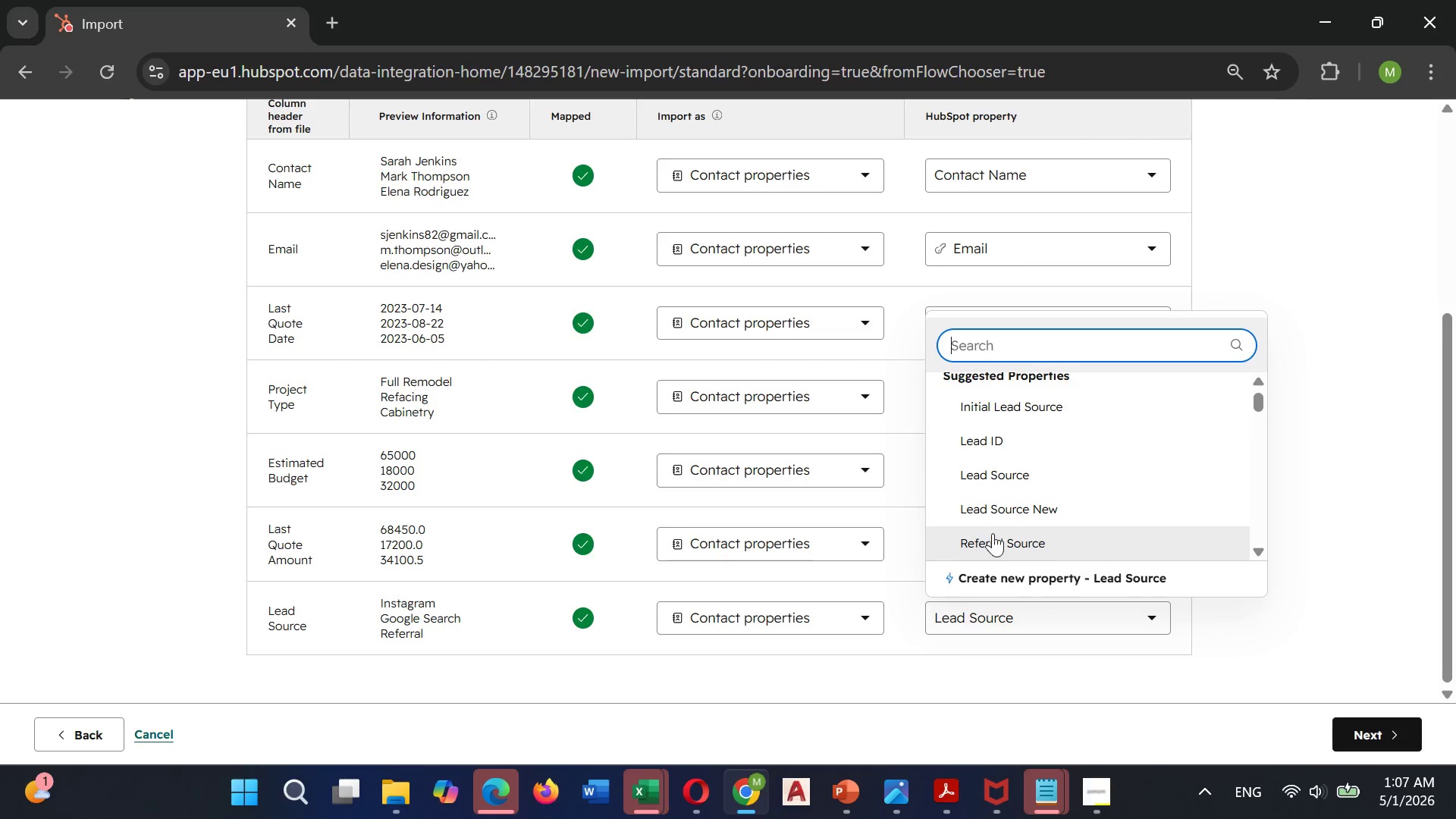 
left_click([993, 500])
 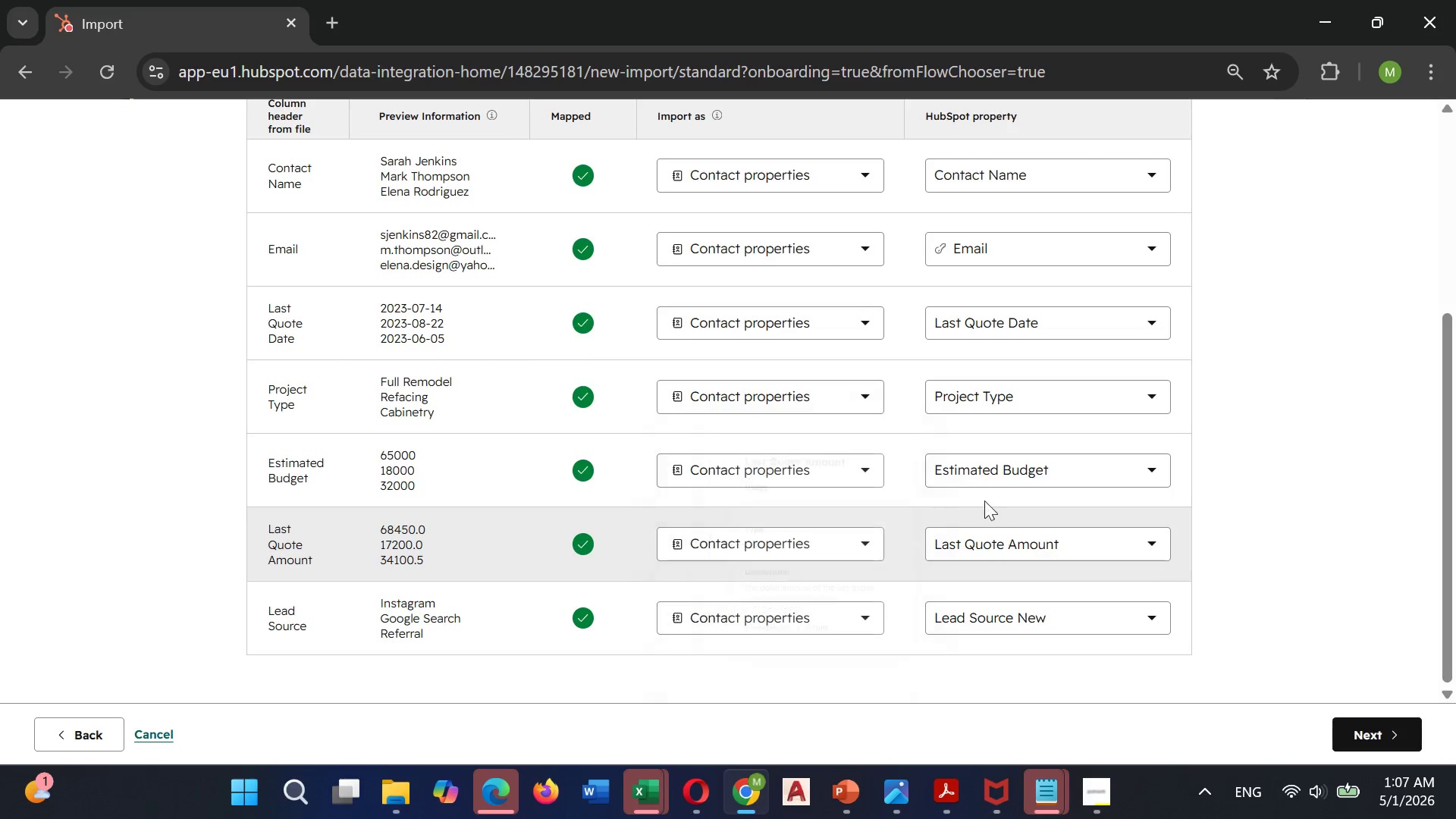 
left_click([984, 472])
 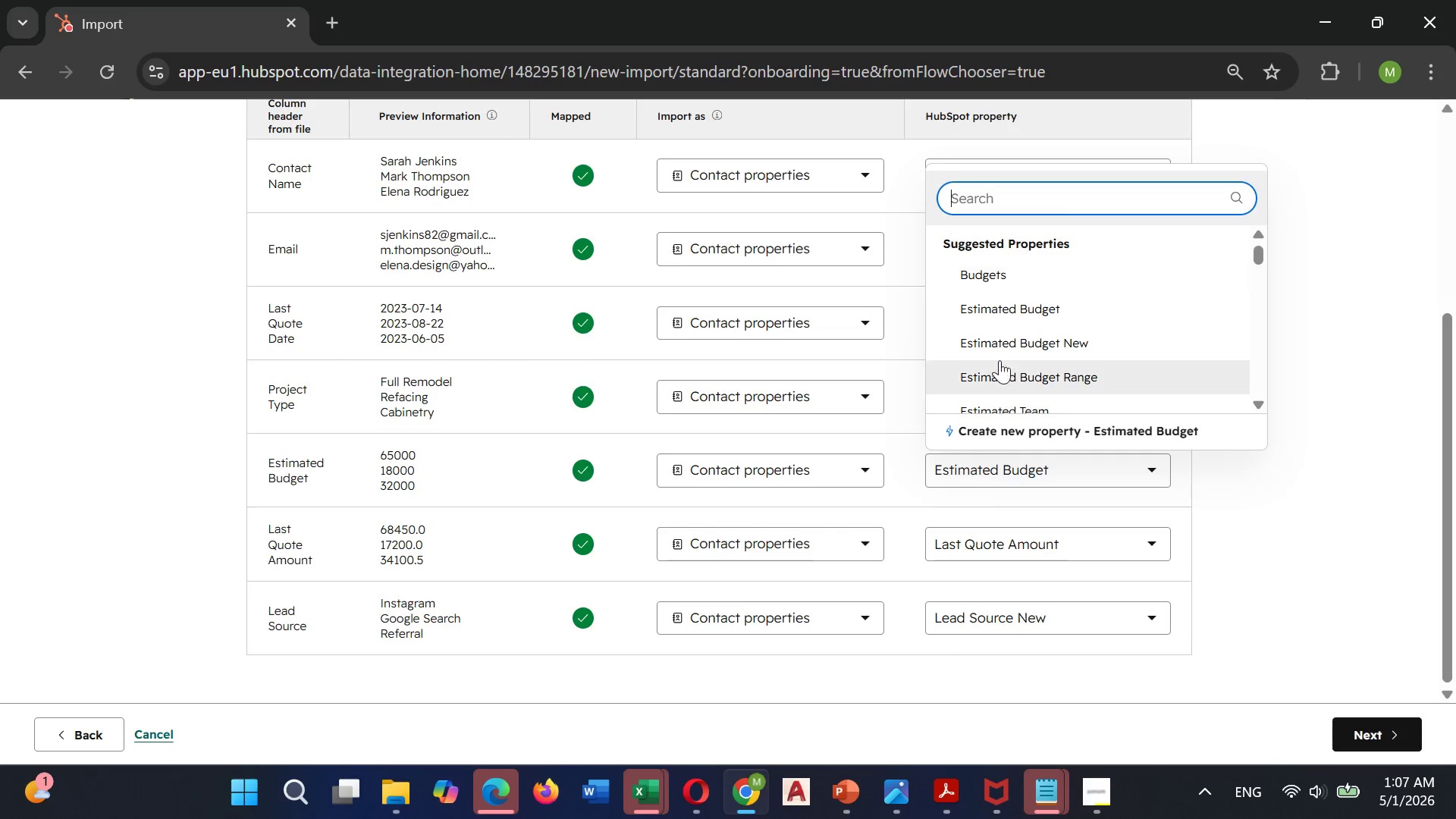 
left_click([1001, 346])
 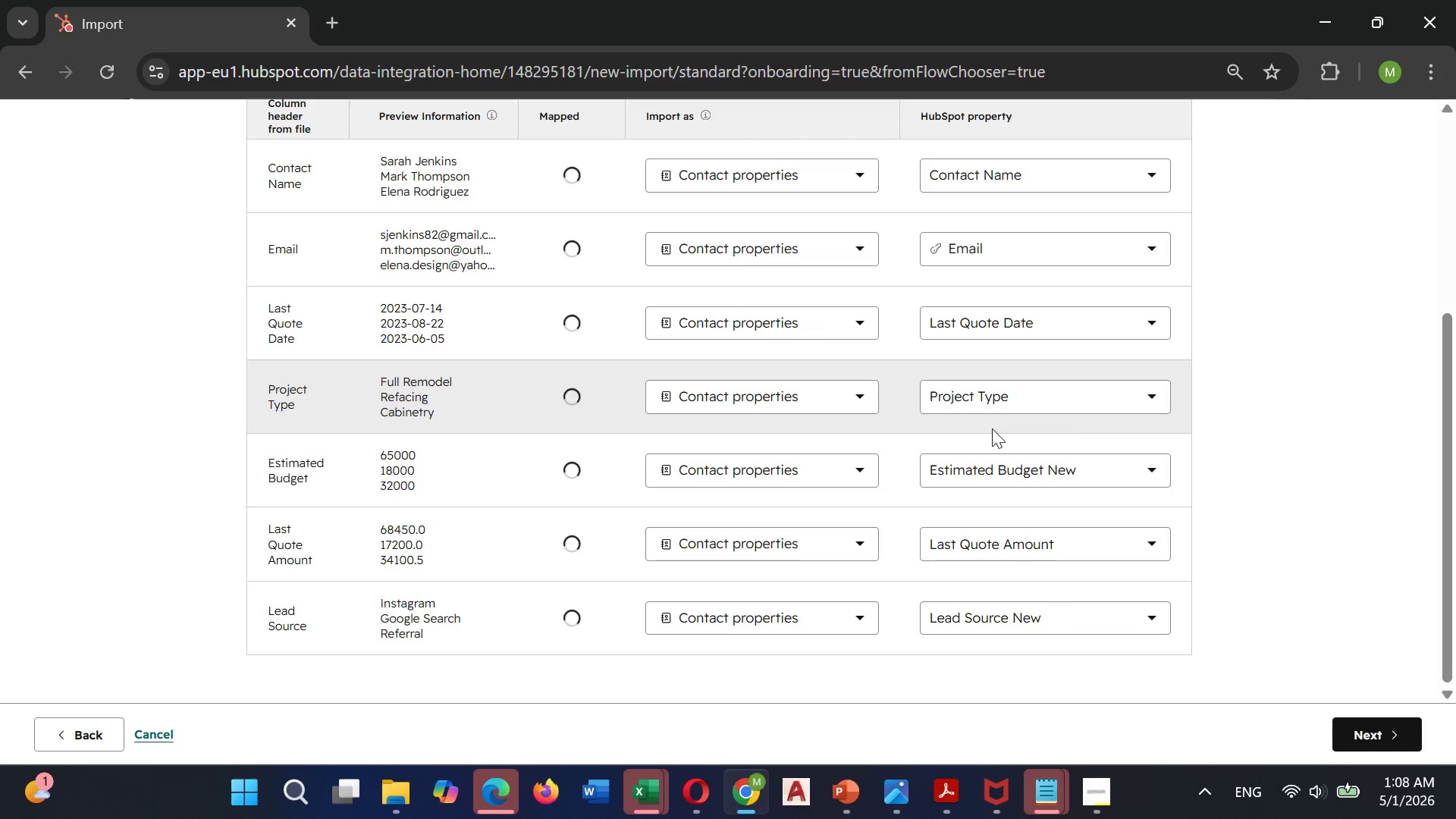 
scroll: coordinate [992, 428], scroll_direction: up, amount: 1.0
 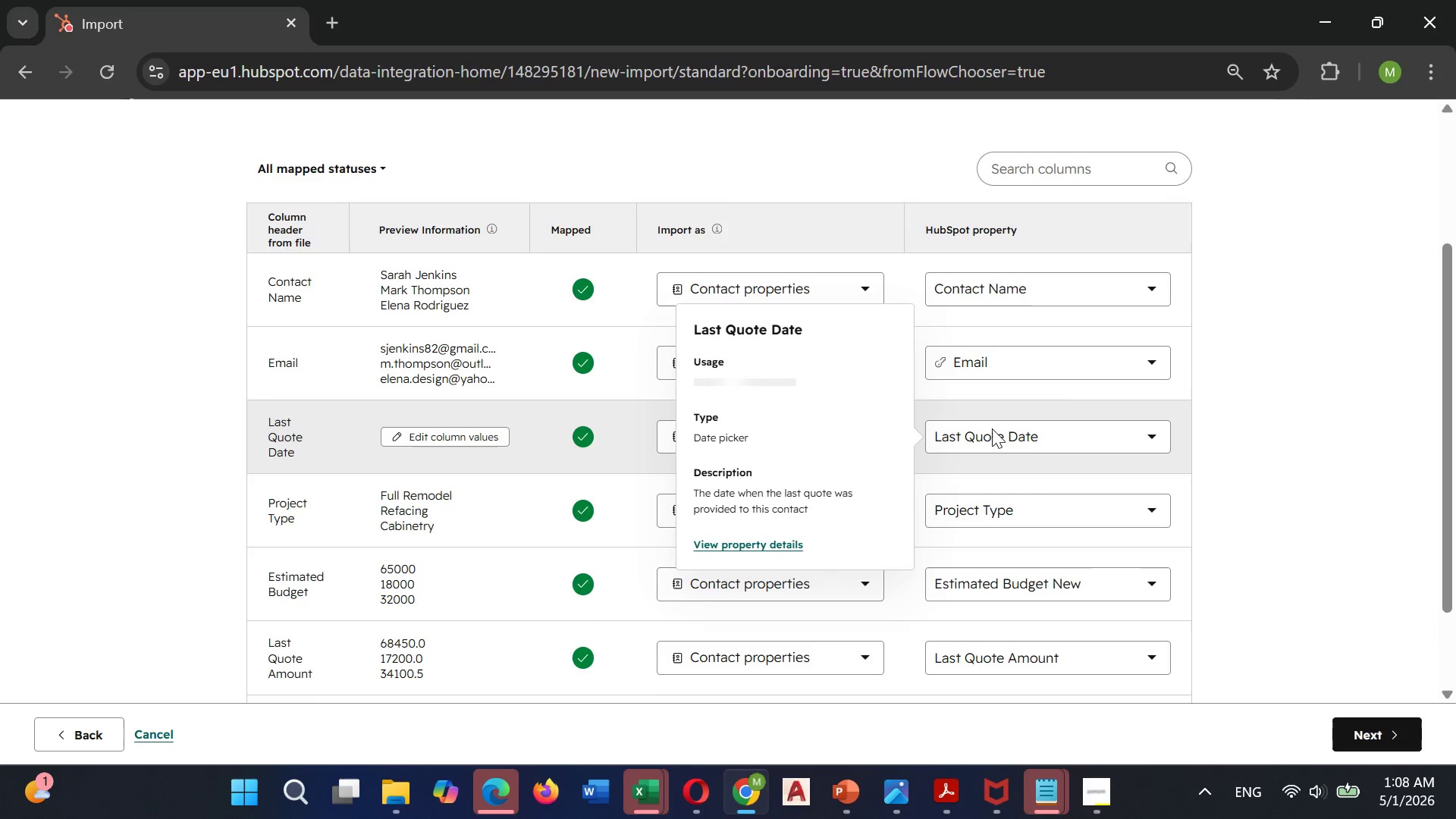 
scroll: coordinate [992, 428], scroll_direction: down, amount: 1.0
 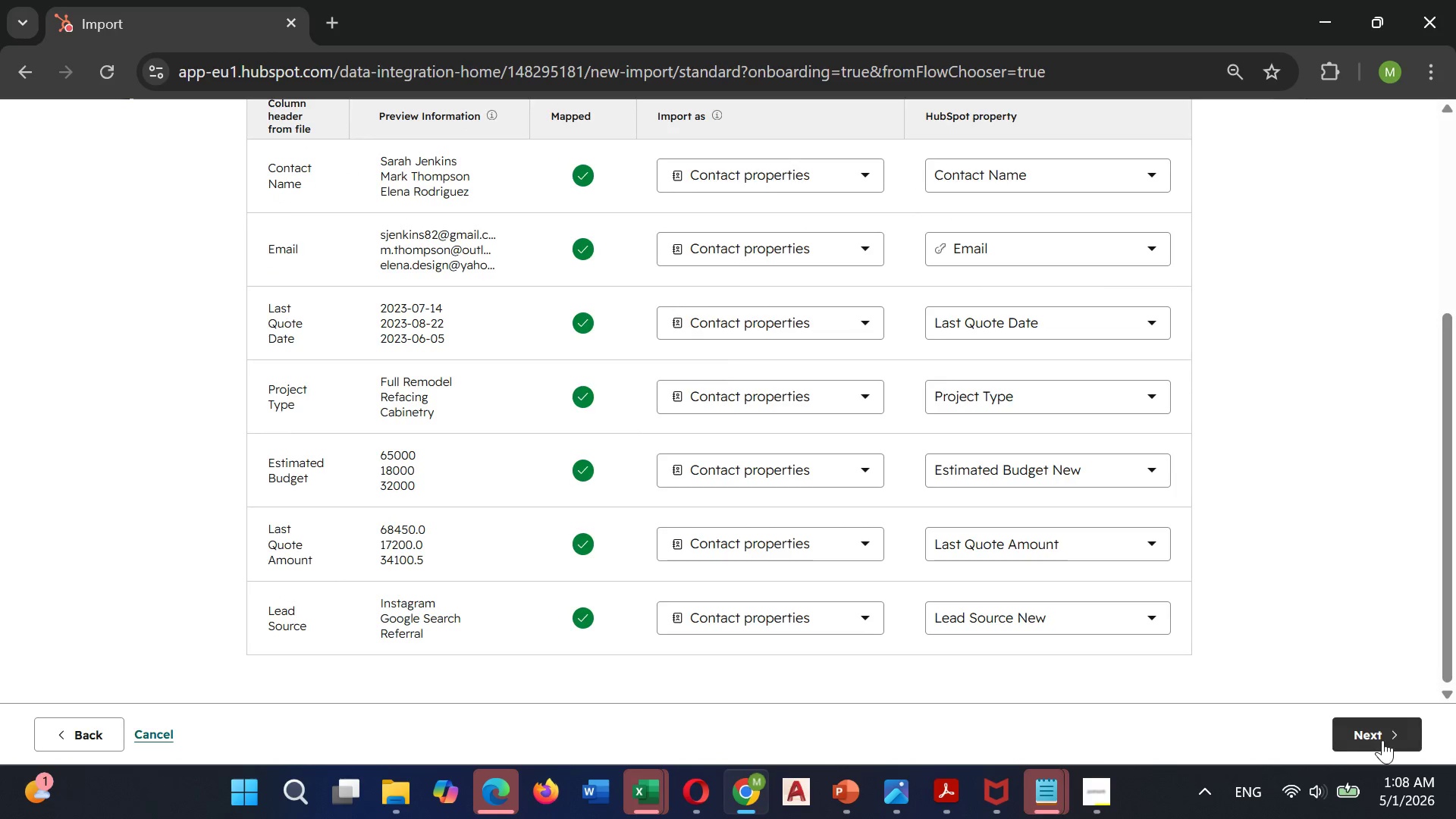 
left_click([1382, 730])
 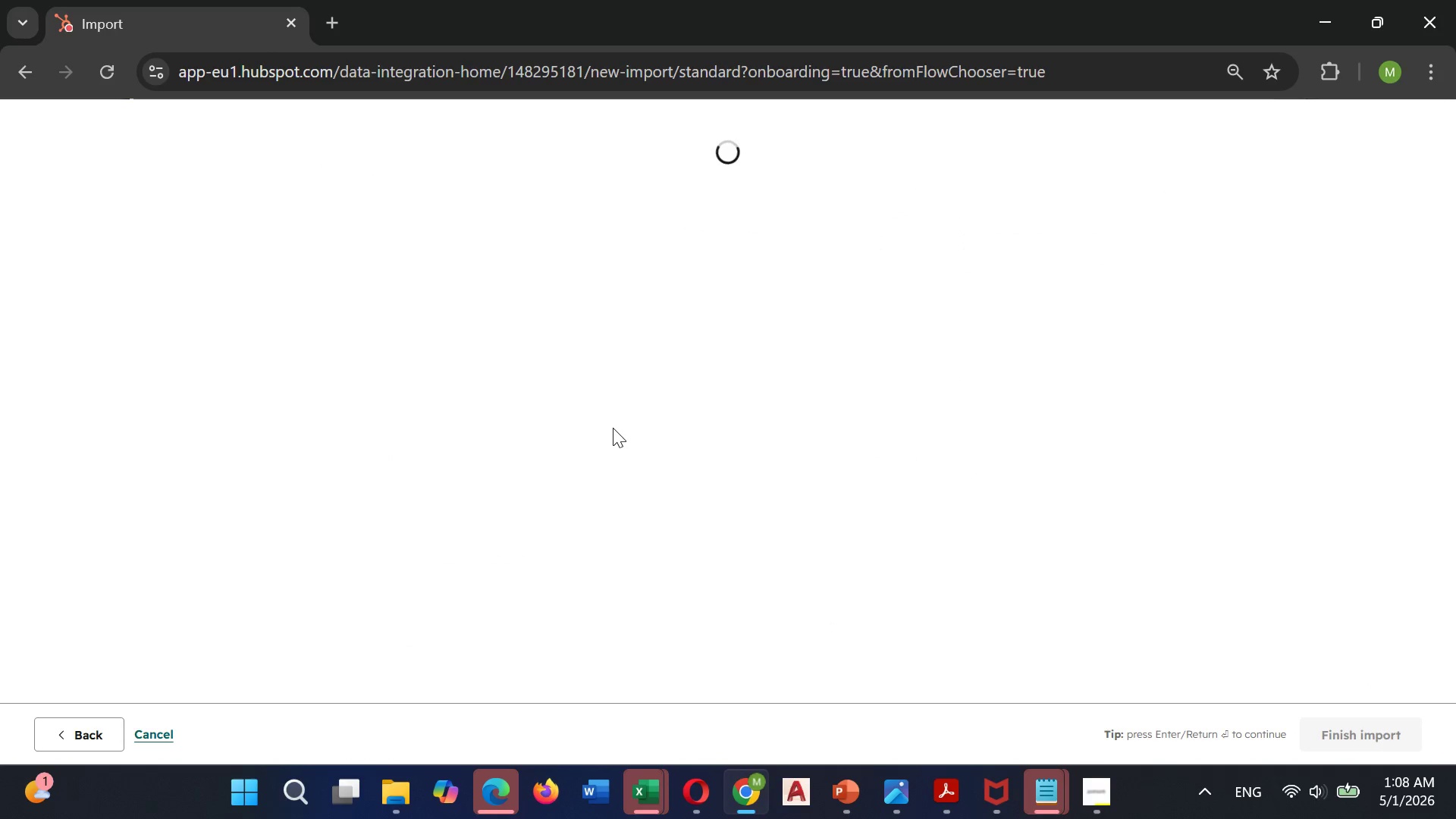 
wait(7.16)
 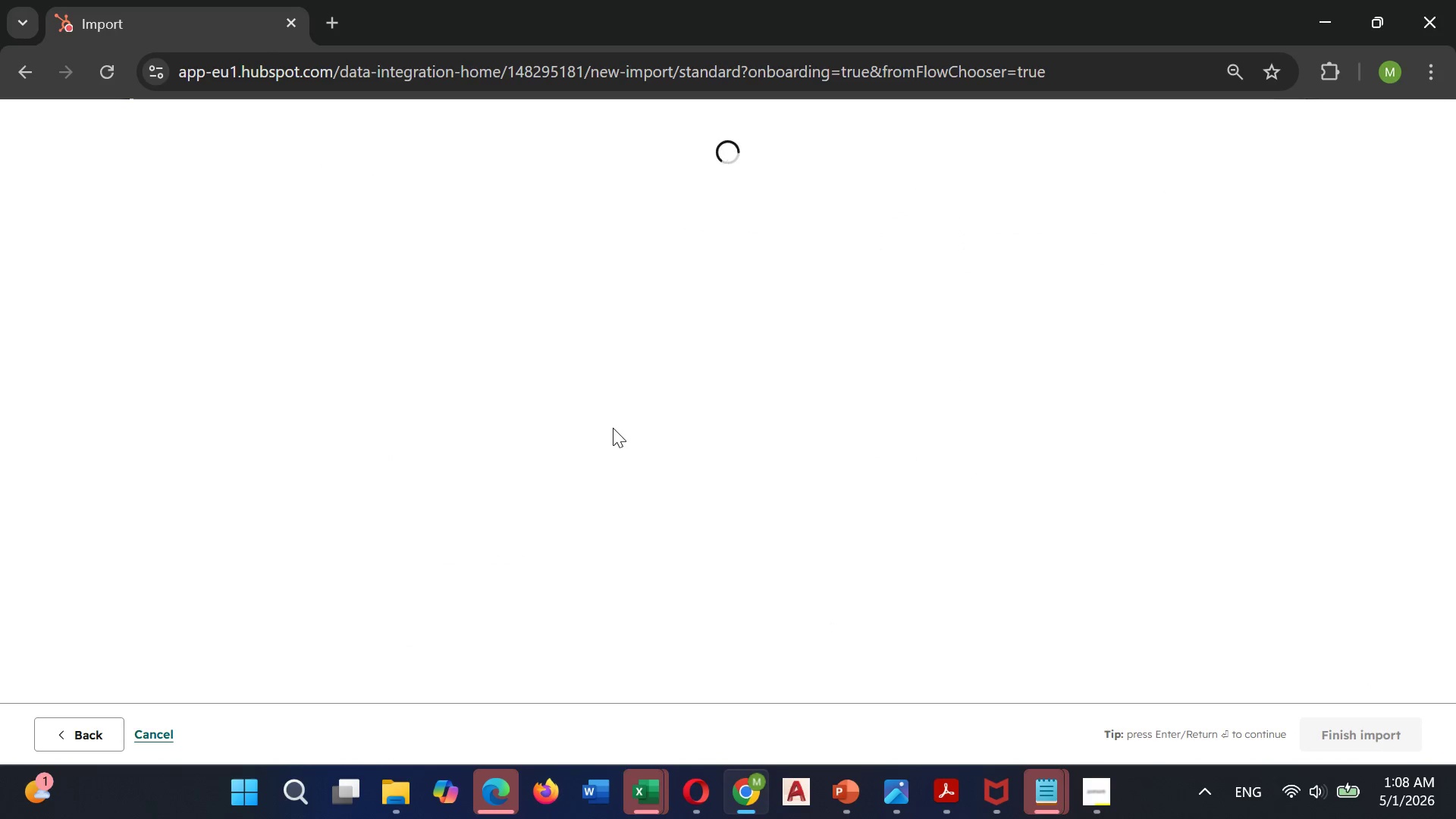 
left_click([549, 433])
 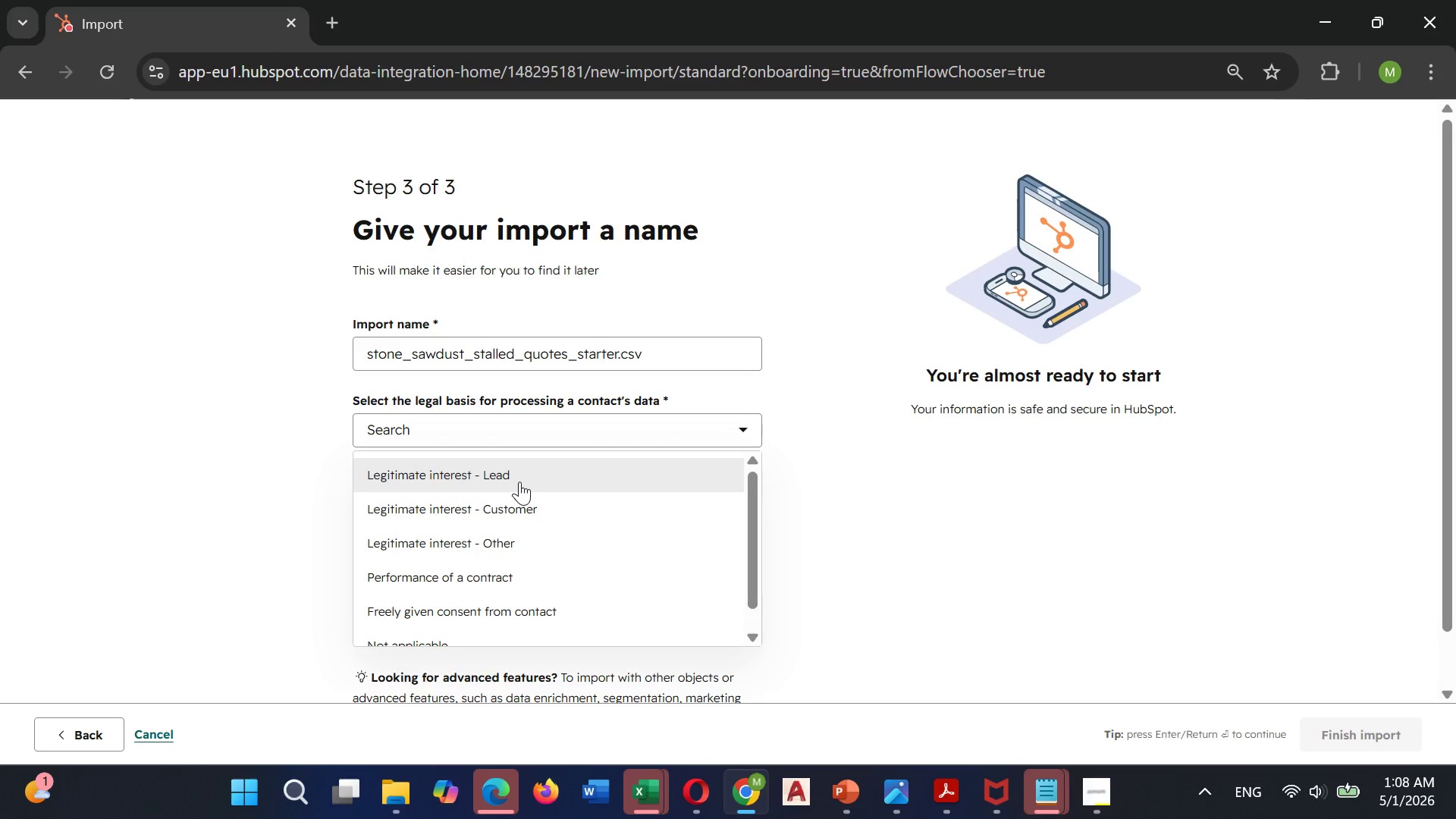 
left_click([519, 482])
 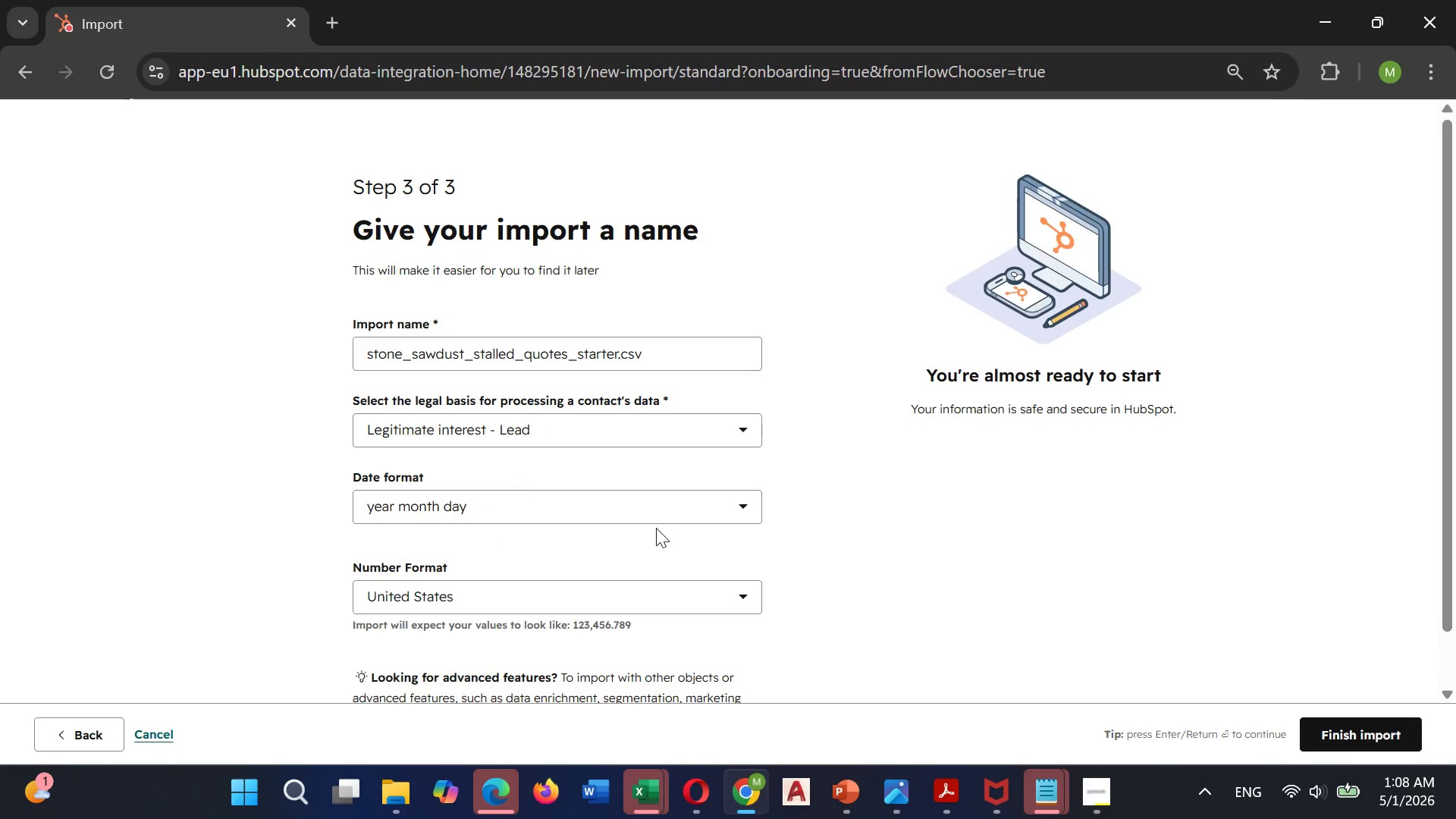 
scroll: coordinate [656, 528], scroll_direction: down, amount: 2.0
 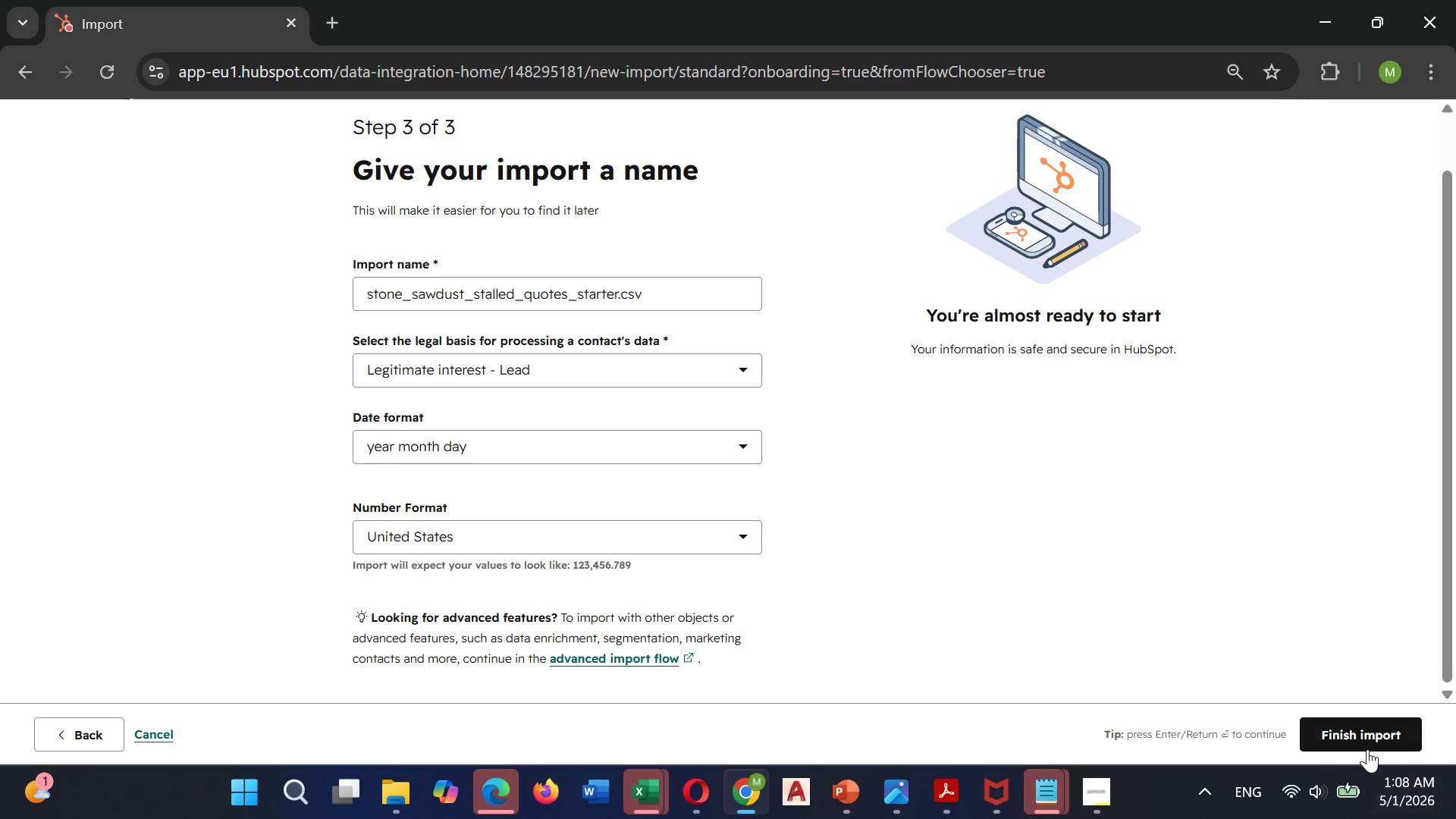 
left_click([1341, 728])
 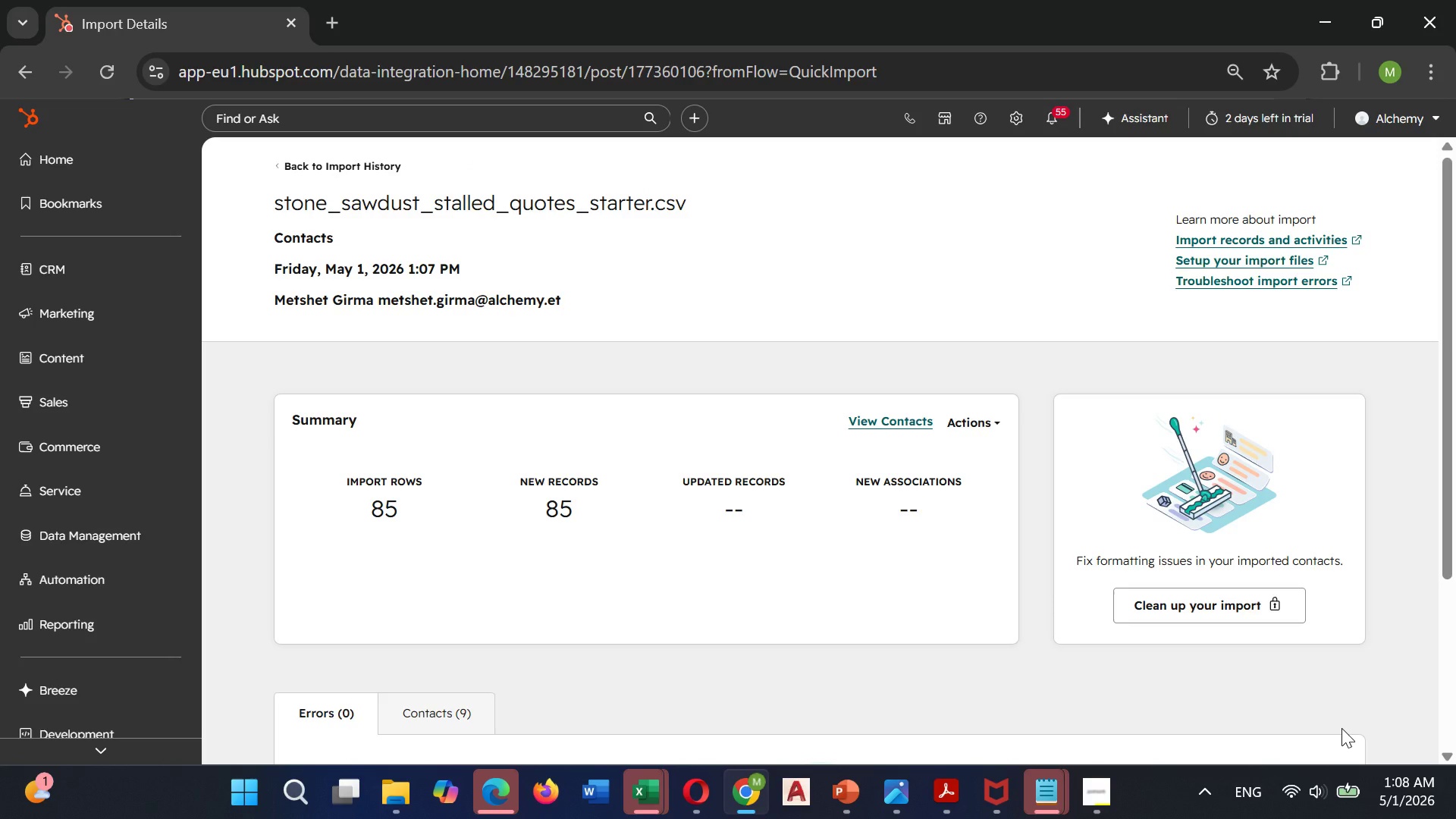 
wait(19.03)
 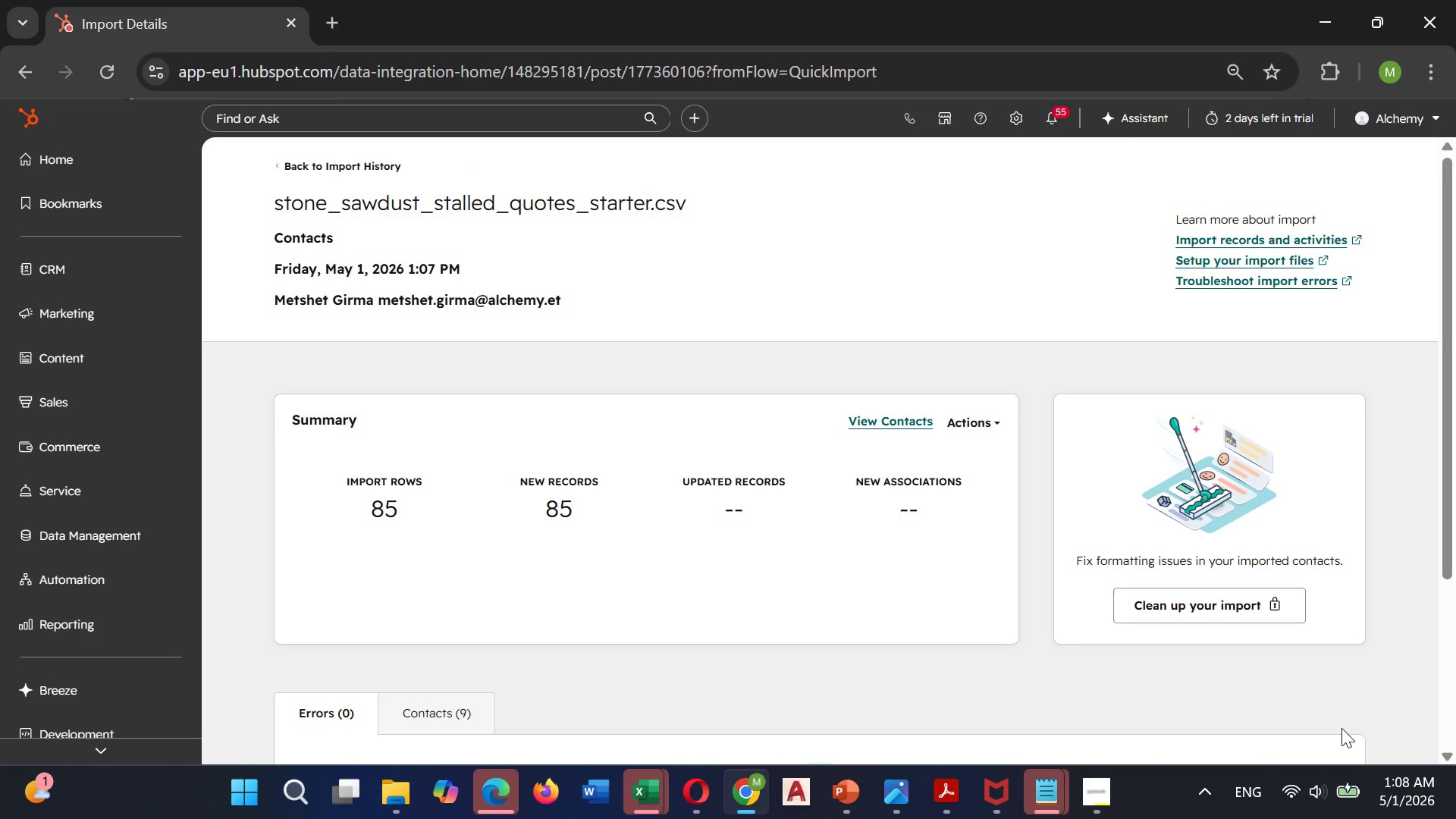 
scroll: coordinate [1288, 715], scroll_direction: down, amount: 3.0
 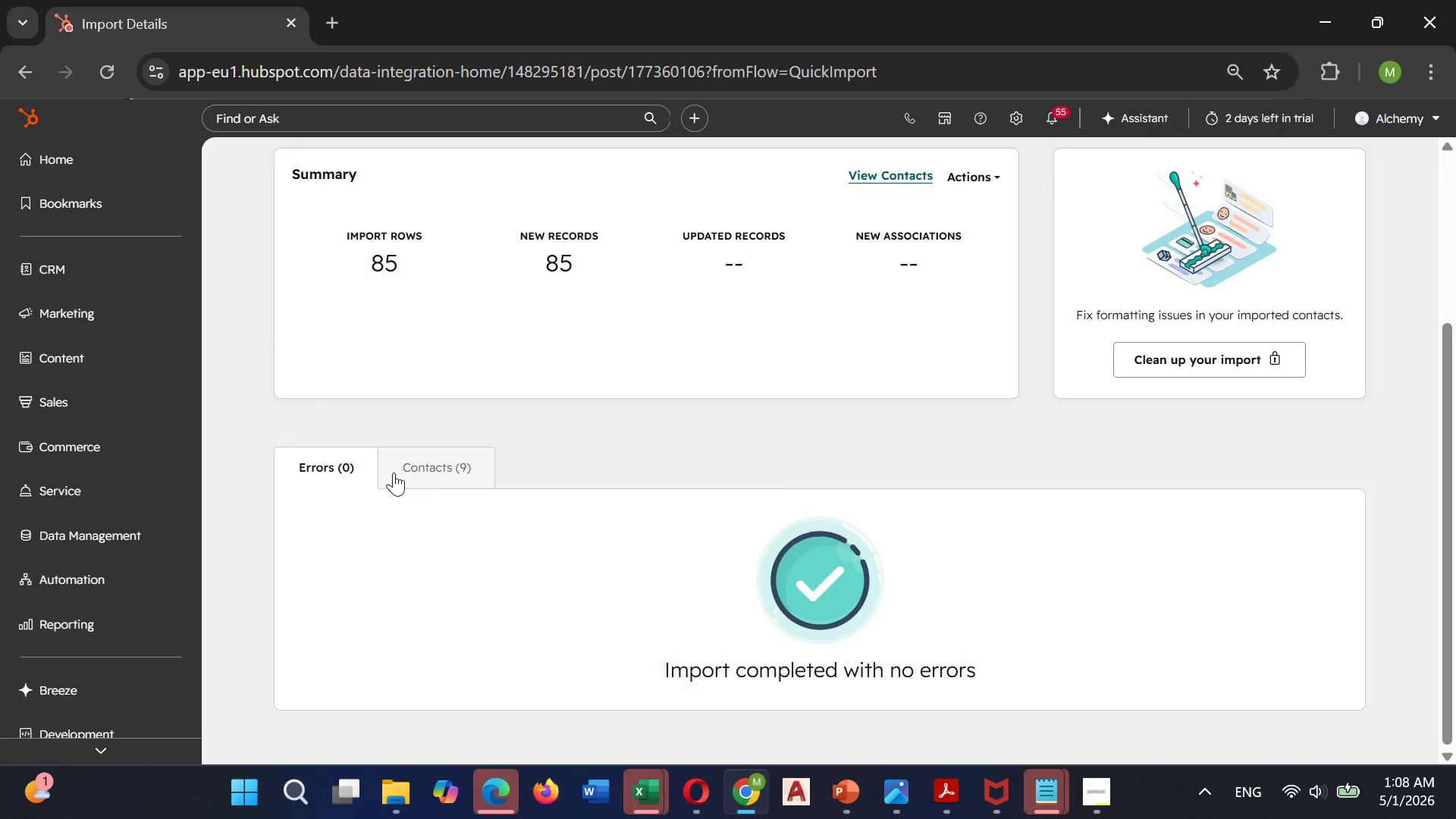 
left_click([413, 465])
 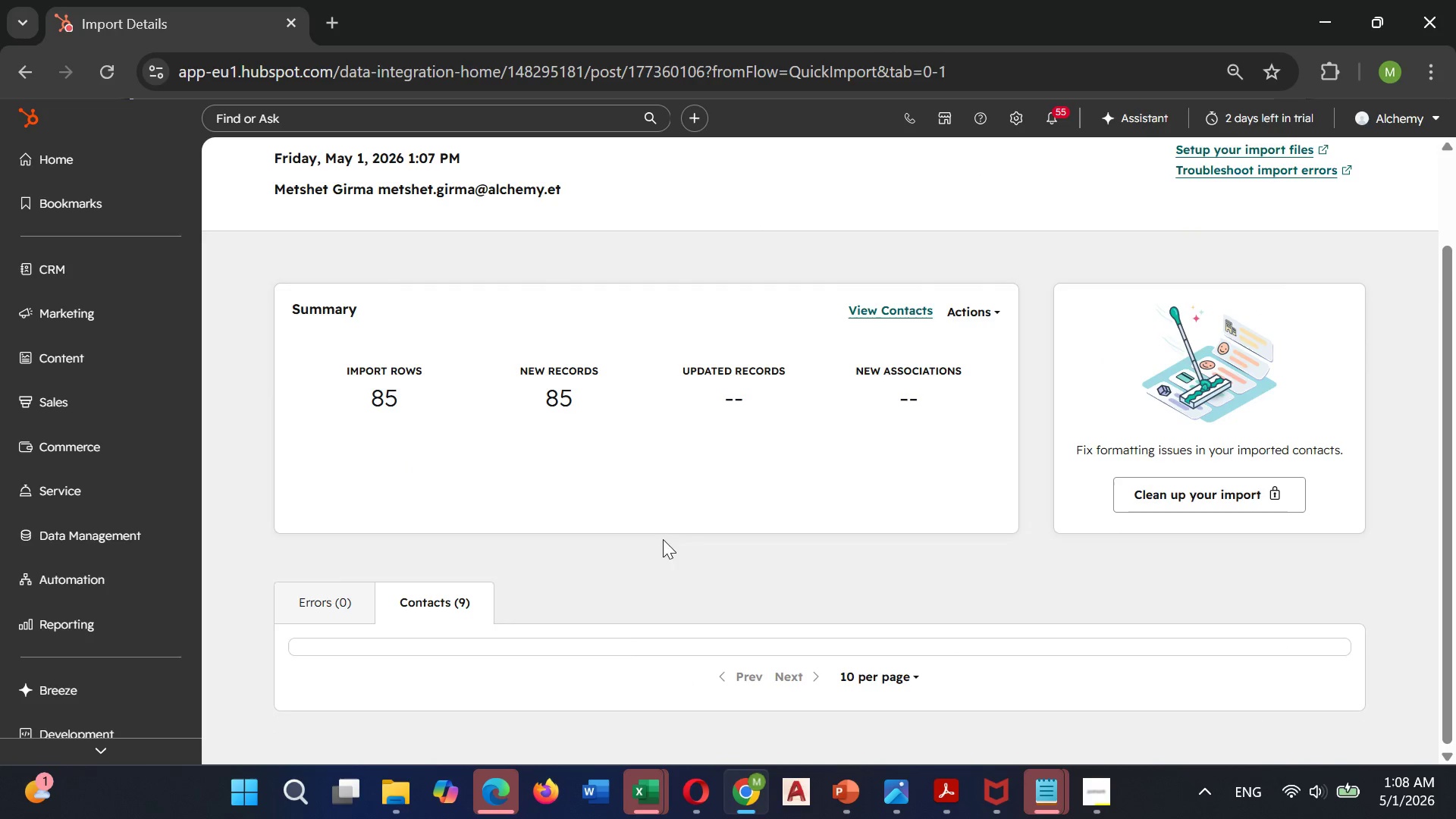 
scroll: coordinate [686, 542], scroll_direction: down, amount: 3.0
 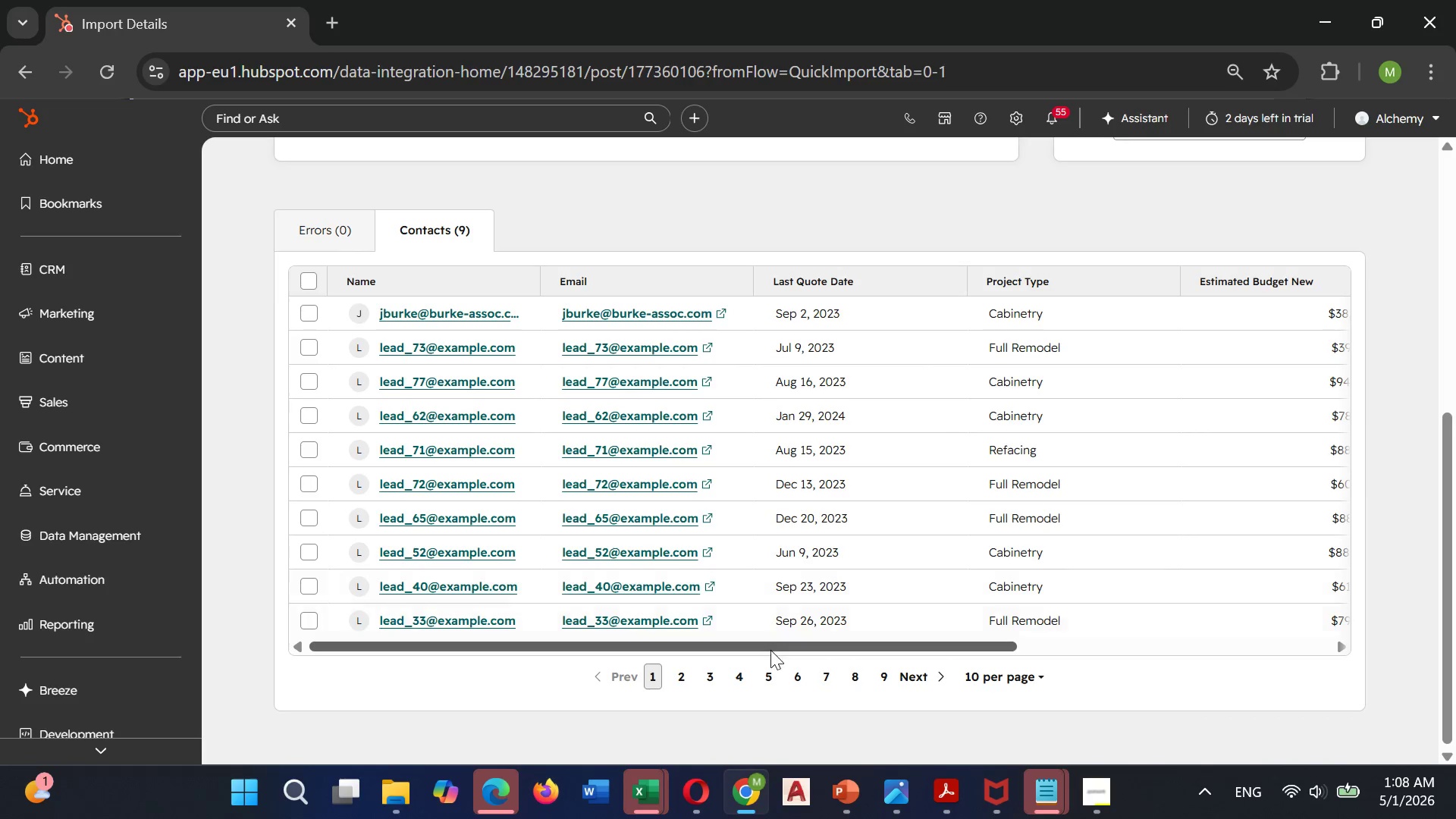 
left_click([990, 673])
 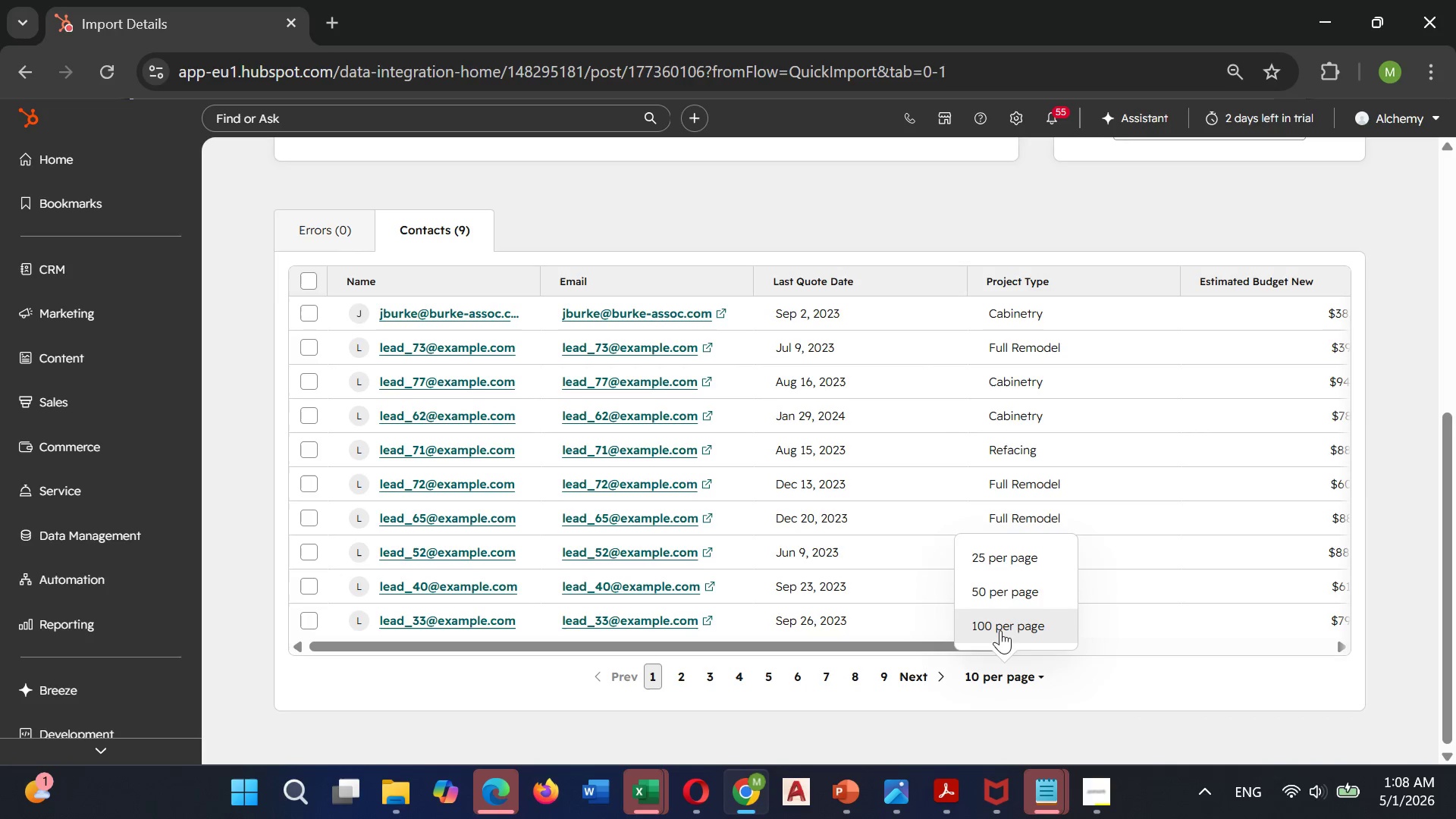 
left_click([1000, 623])
 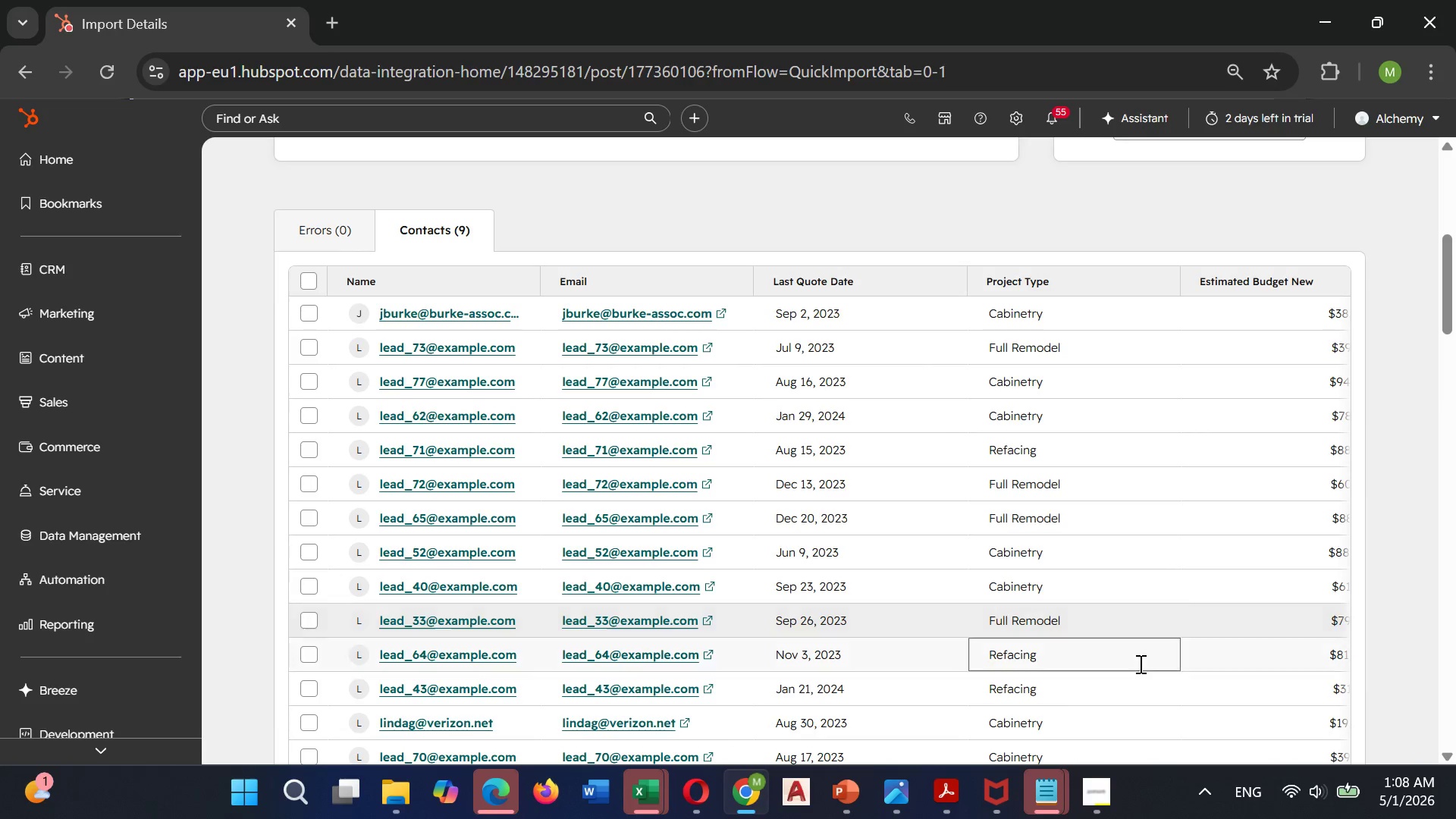 
scroll: coordinate [981, 626], scroll_direction: down, amount: 4.0
 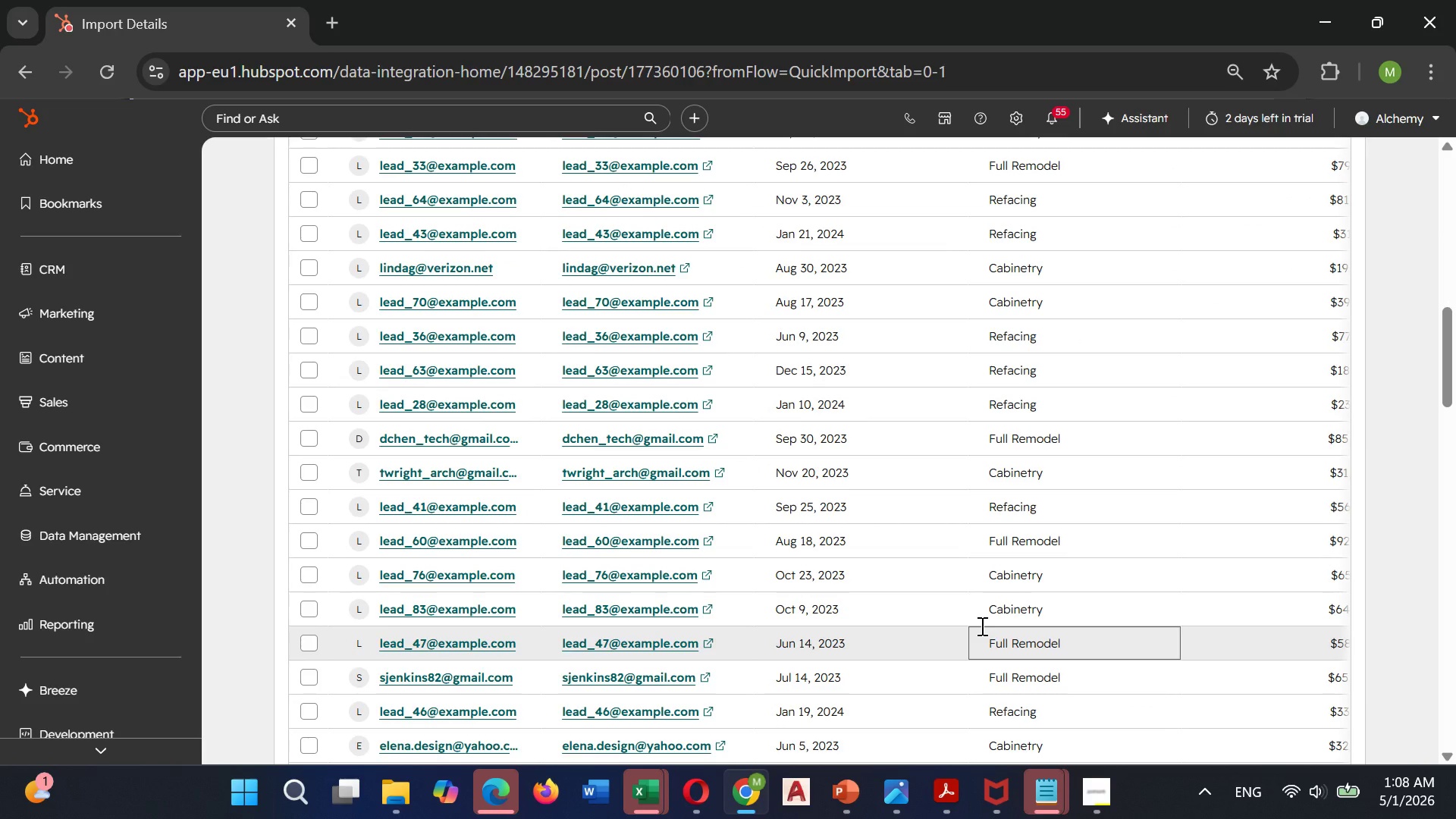 
wait(8.25)
 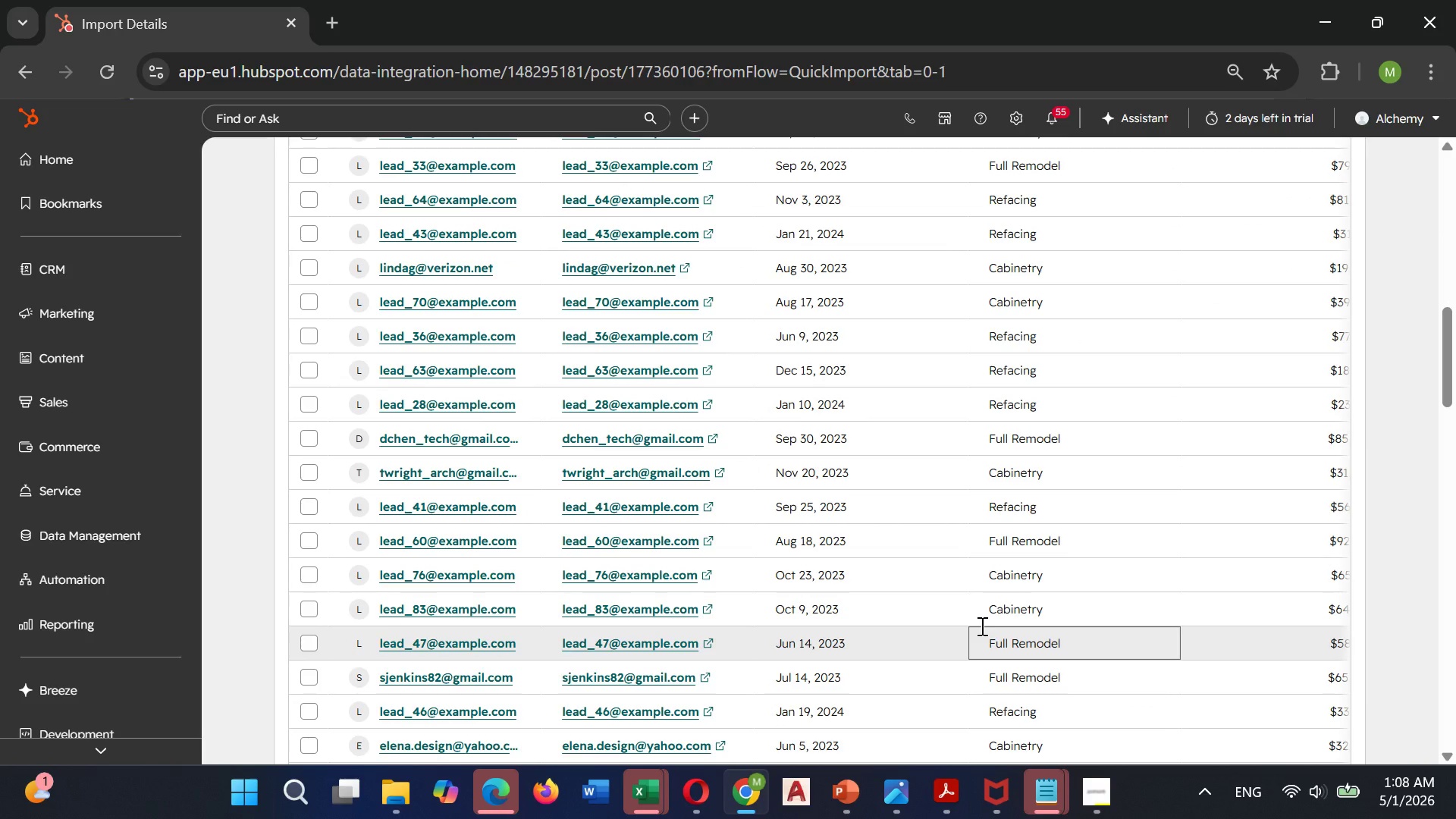 
scroll: coordinate [889, 647], scroll_direction: down, amount: 19.0
 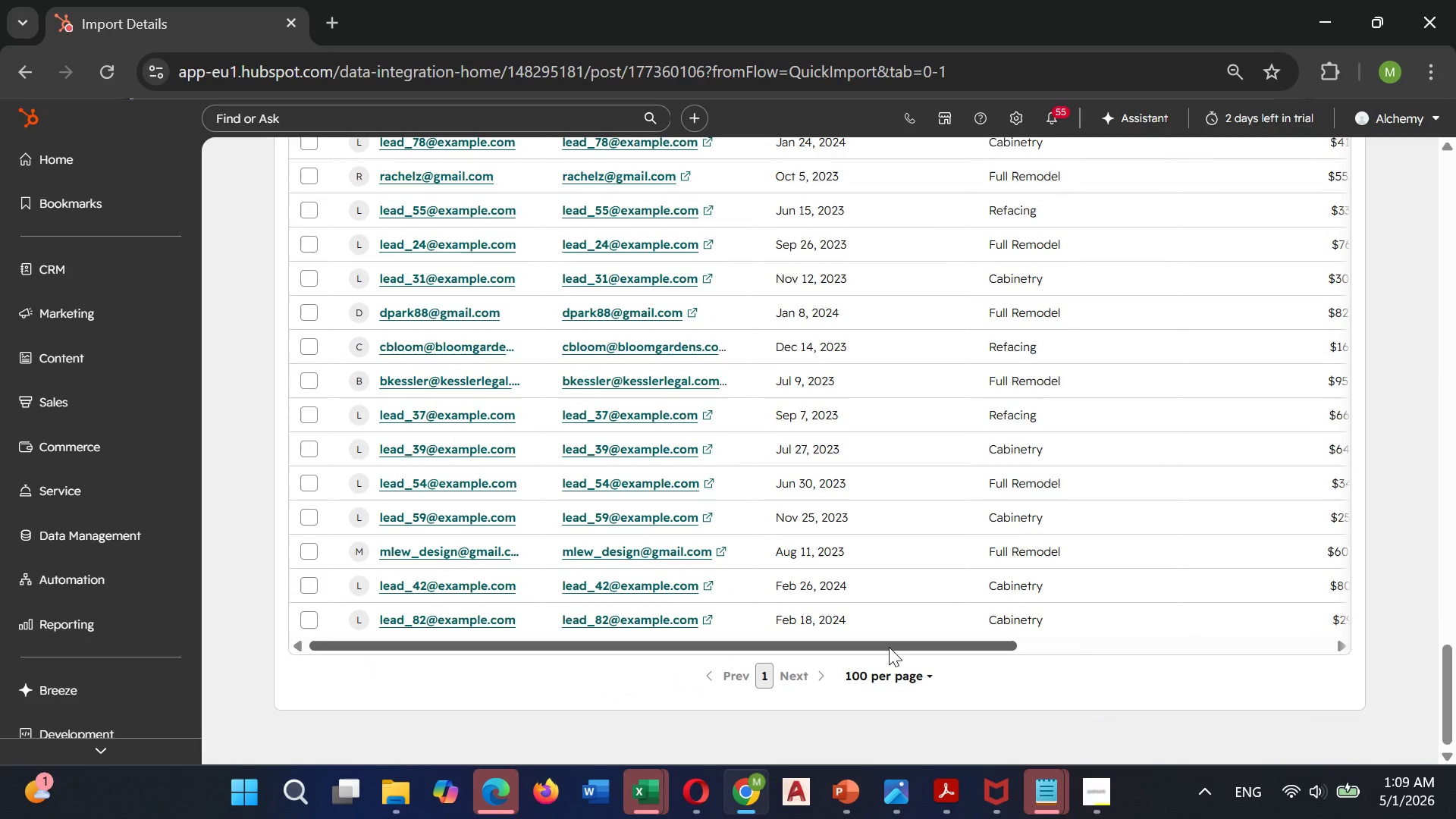 
left_click_drag(start_coordinate=[889, 647], to_coordinate=[1200, 602])
 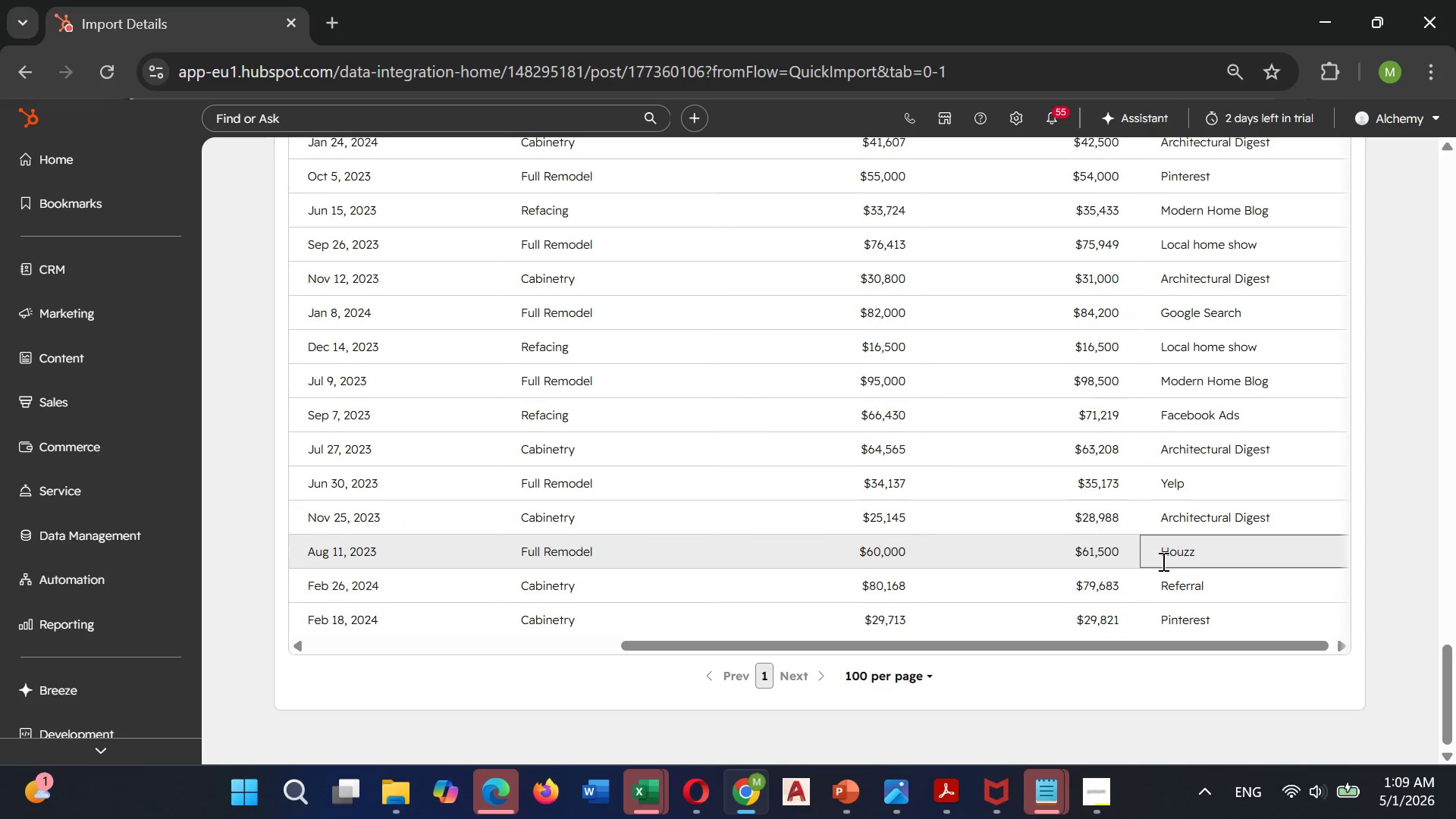 
scroll: coordinate [1162, 561], scroll_direction: up, amount: 31.0
 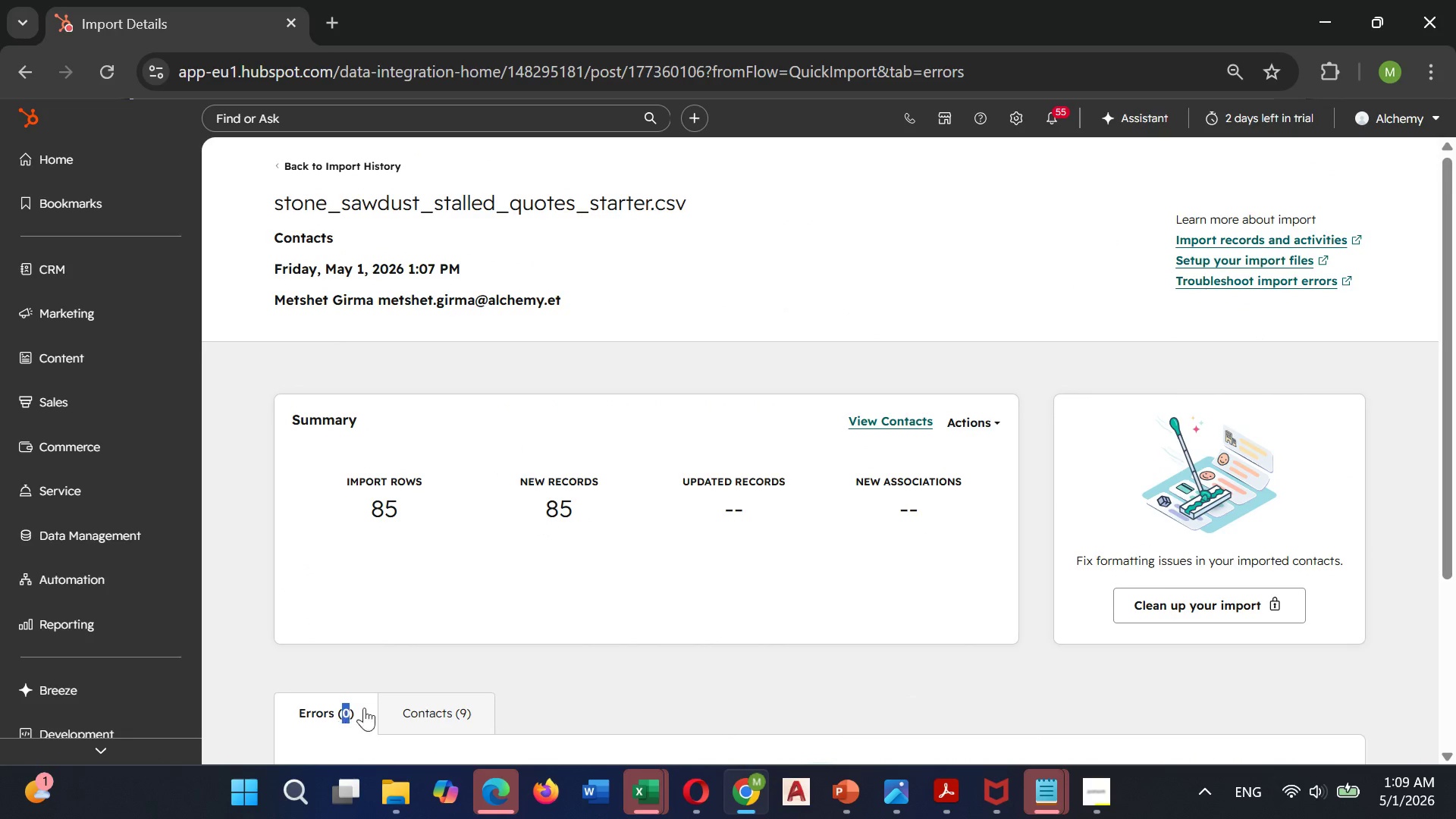 
left_click([472, 711])
 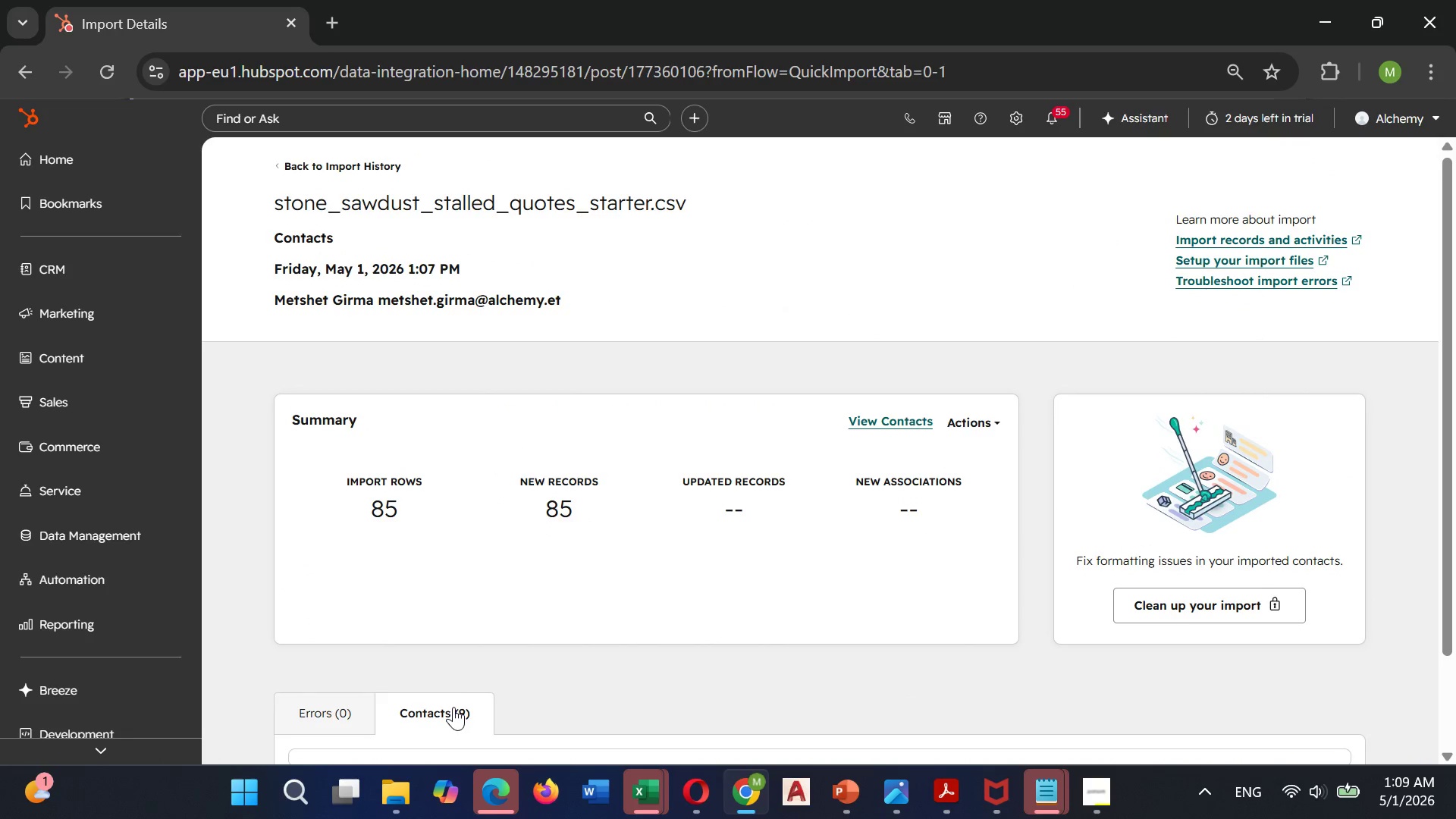 
scroll: coordinate [453, 707], scroll_direction: down, amount: 4.0
 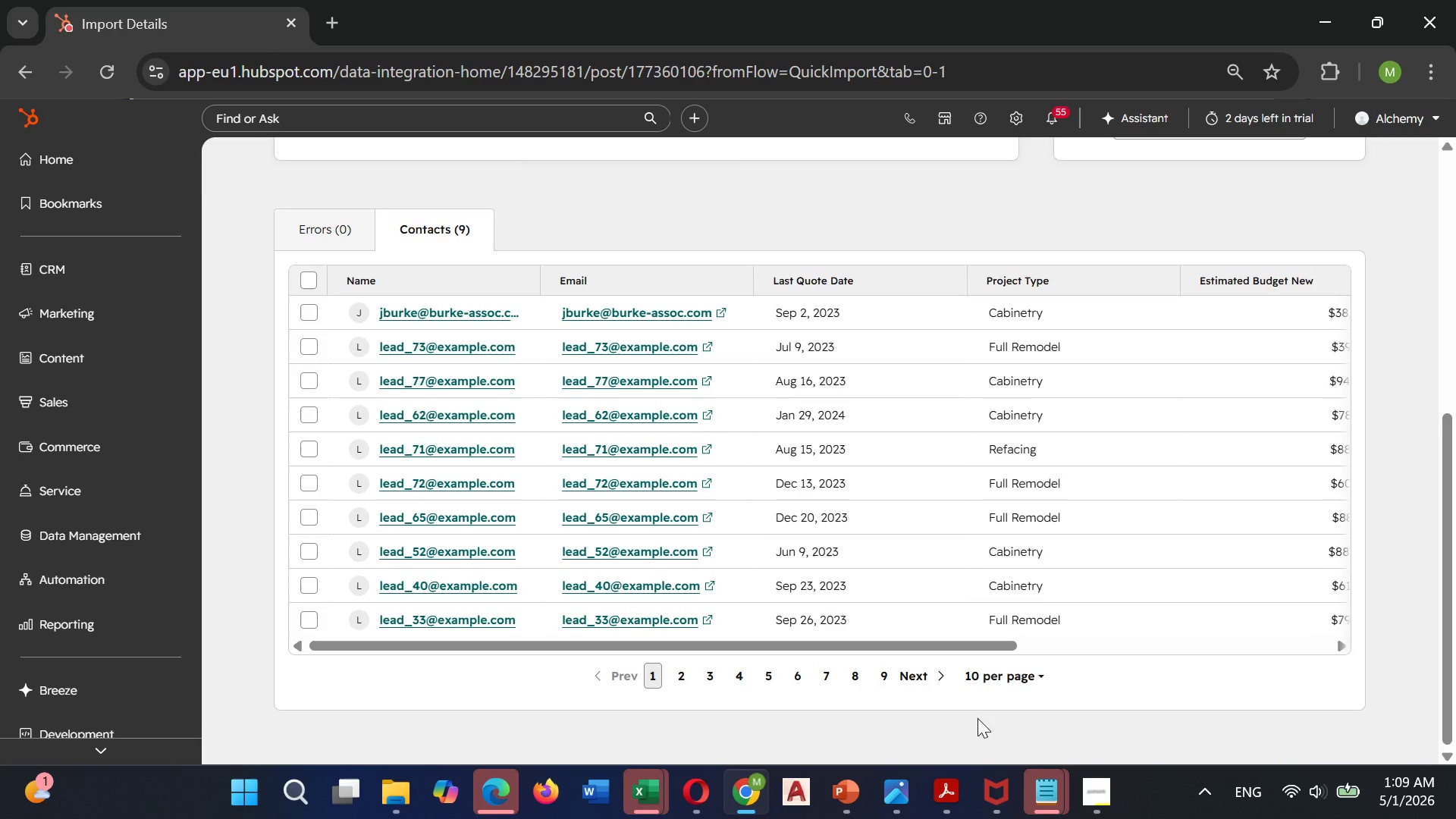 
left_click([979, 679])
 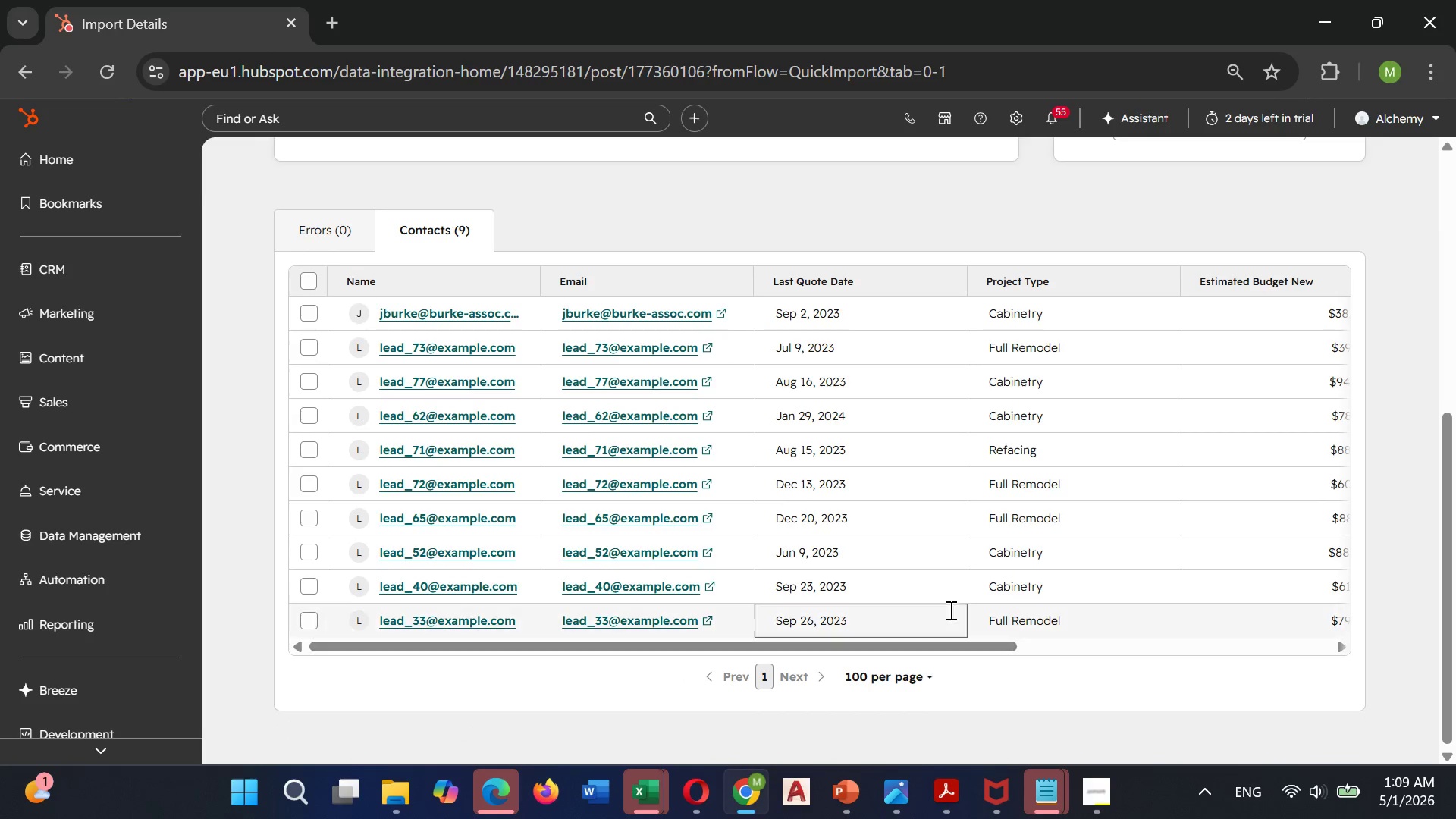 
left_click([910, 676])
 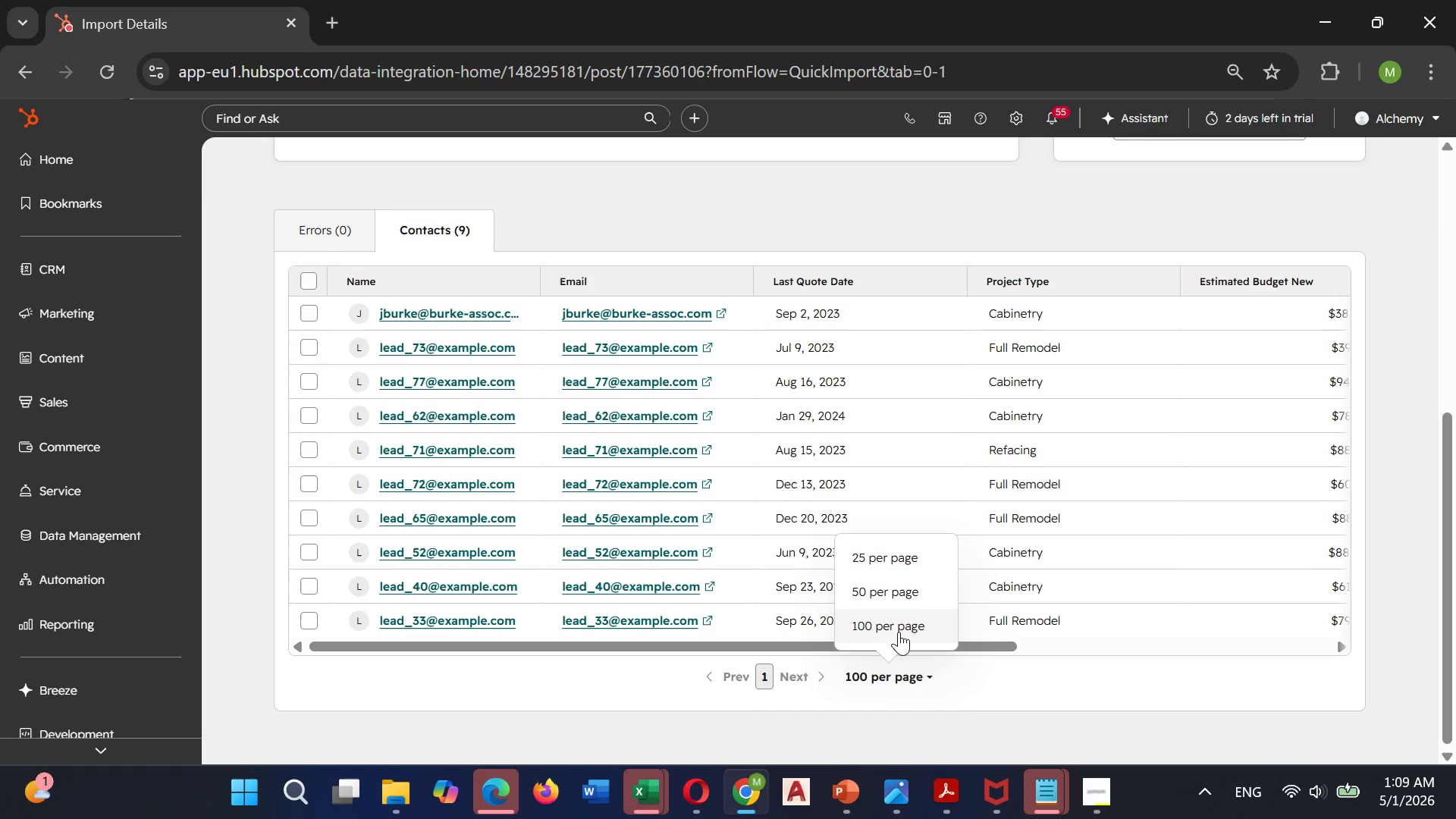 
left_click([899, 632])
 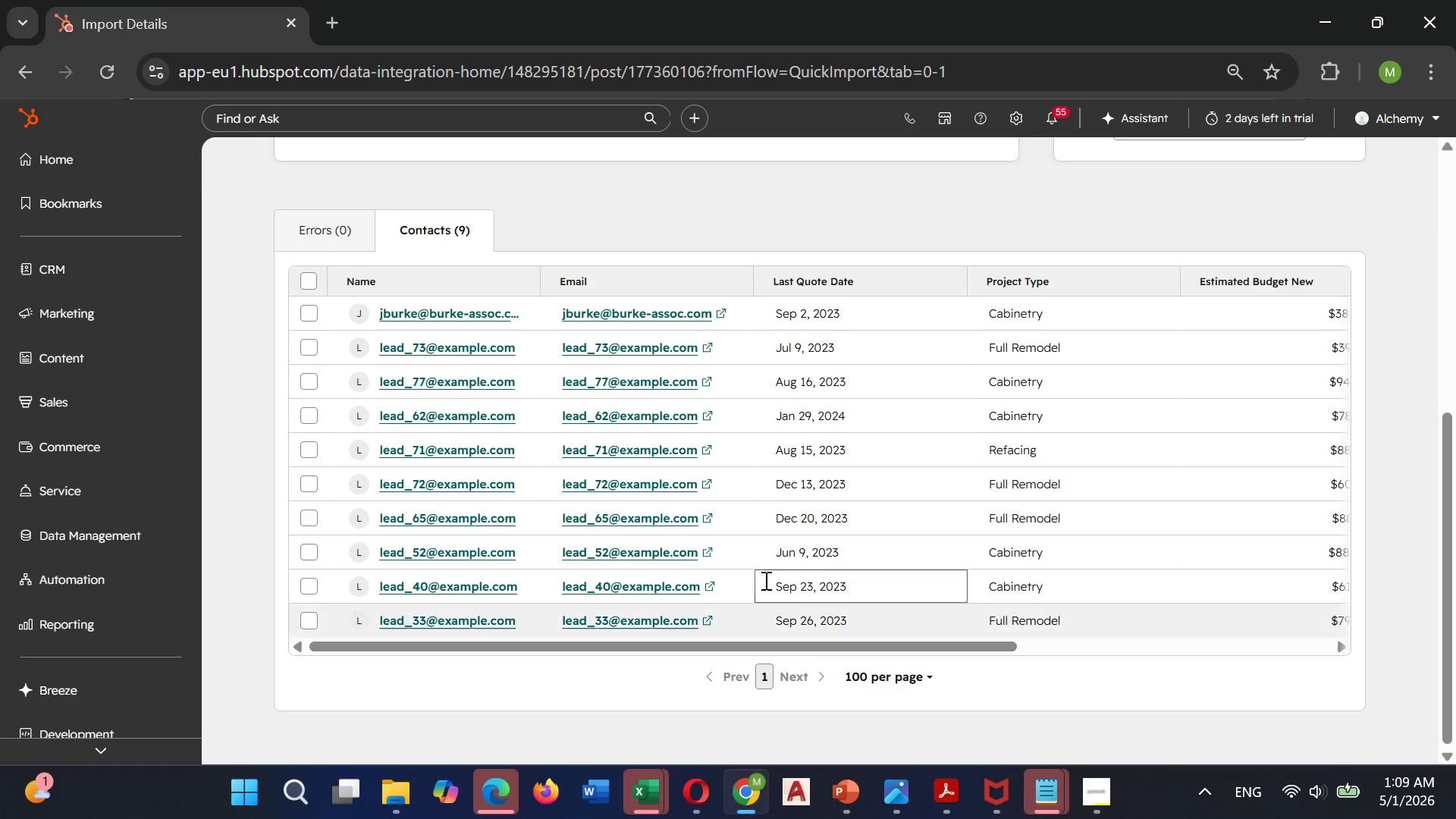 
scroll: coordinate [762, 569], scroll_direction: down, amount: 9.0
 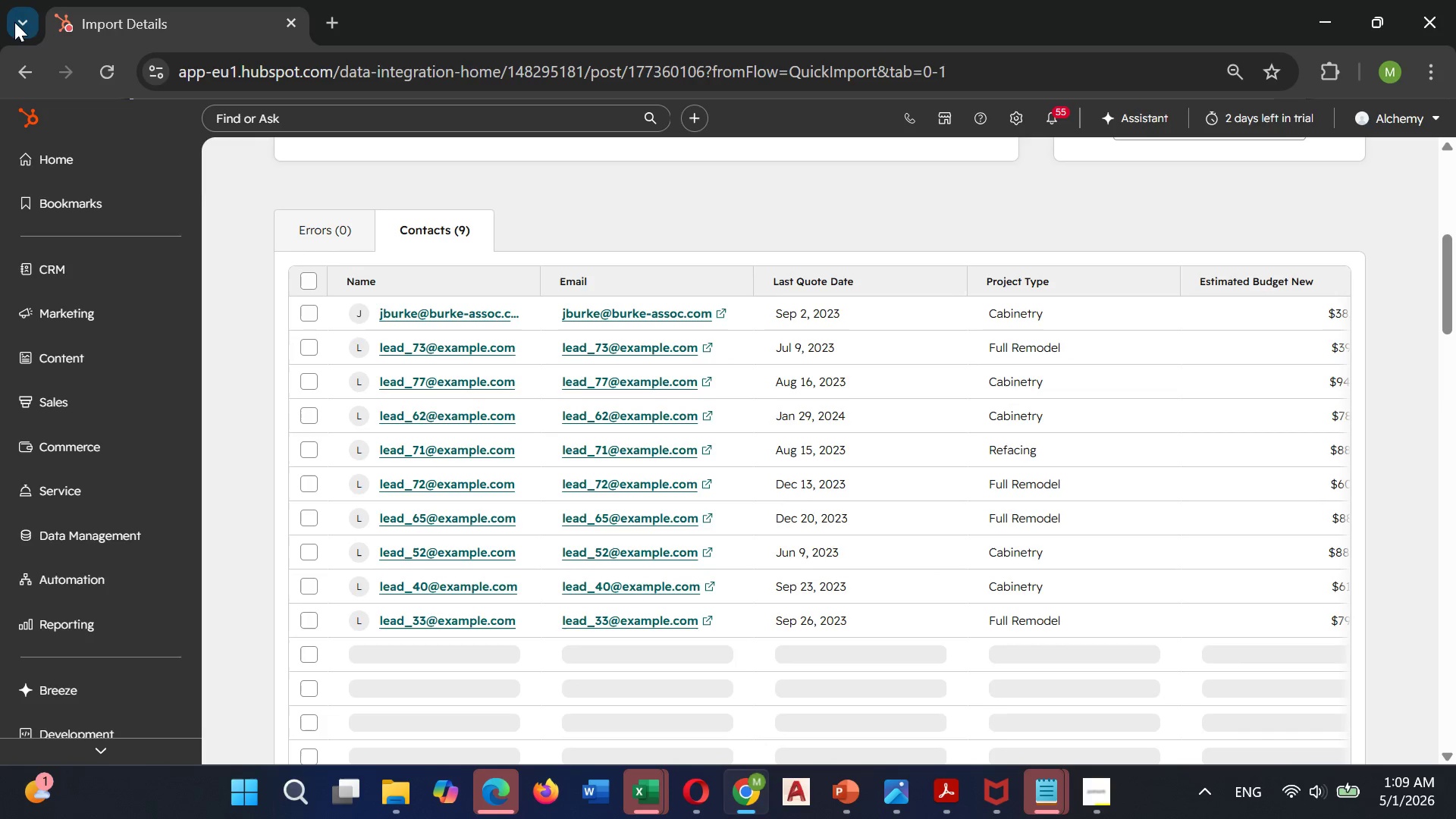 
scroll: coordinate [16, 27], scroll_direction: up, amount: 3.0
 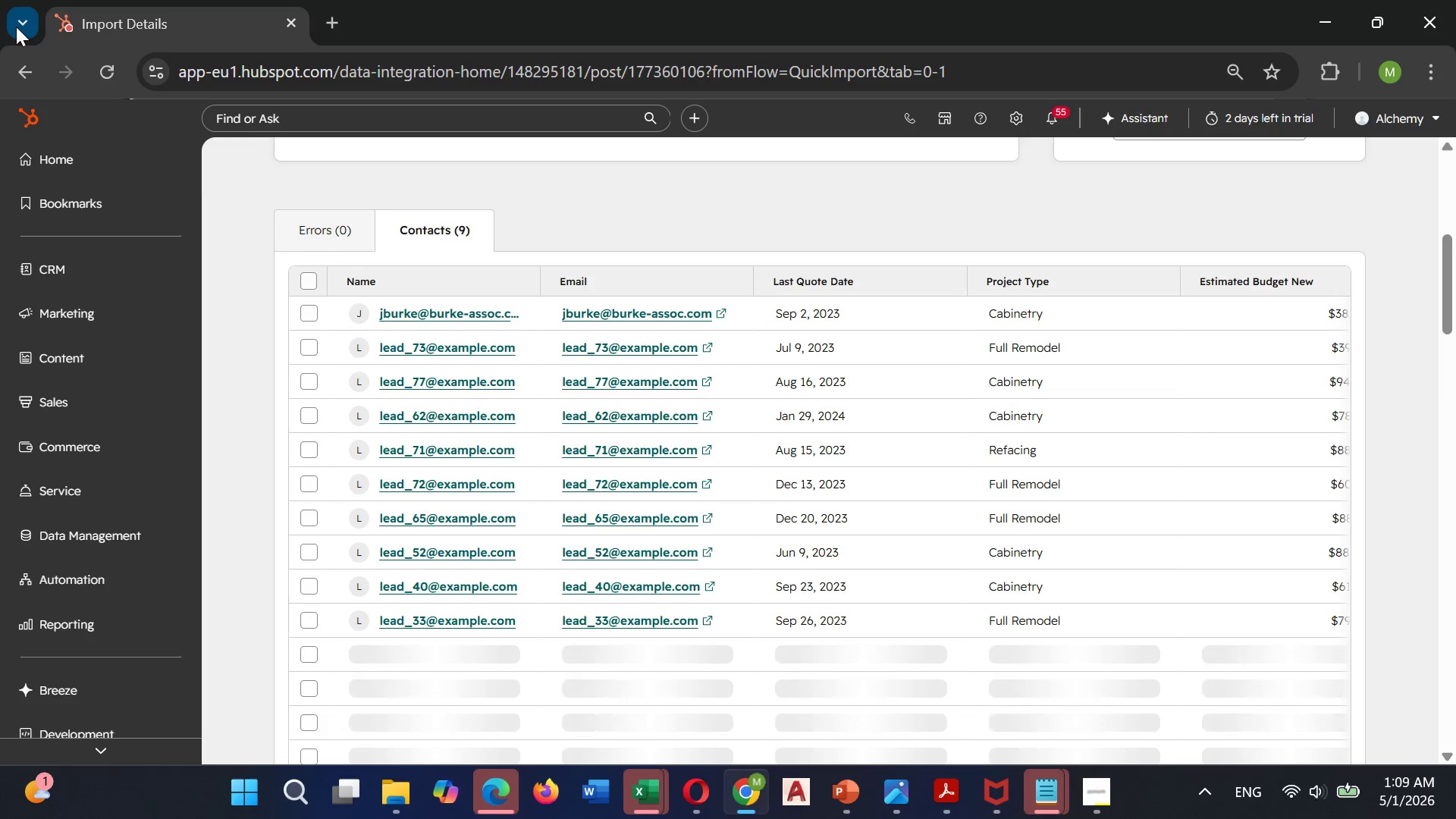 
scroll: coordinate [16, 28], scroll_direction: down, amount: 1.0
 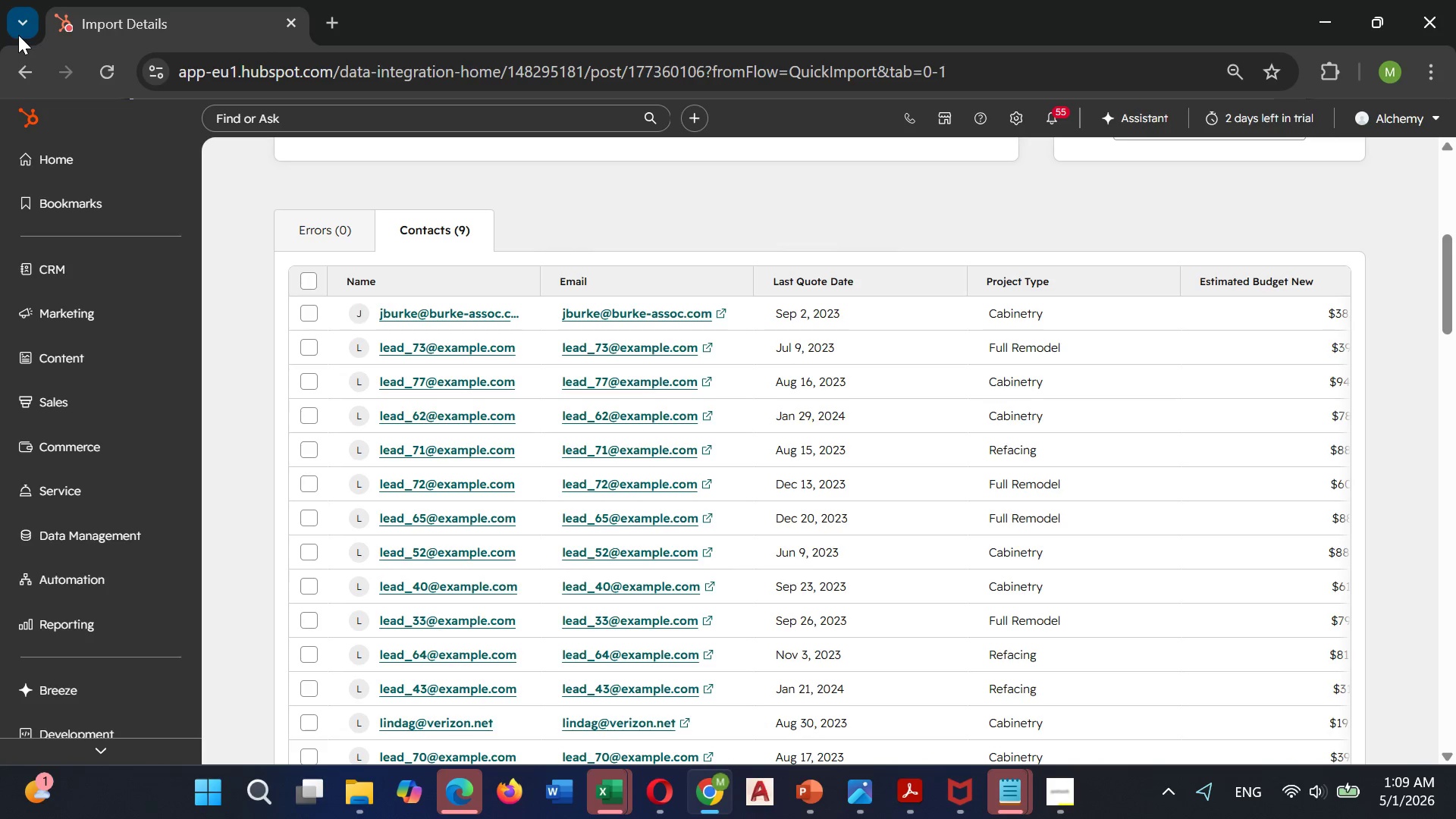 
left_click_drag(start_coordinate=[18, 35], to_coordinate=[55, 28])
 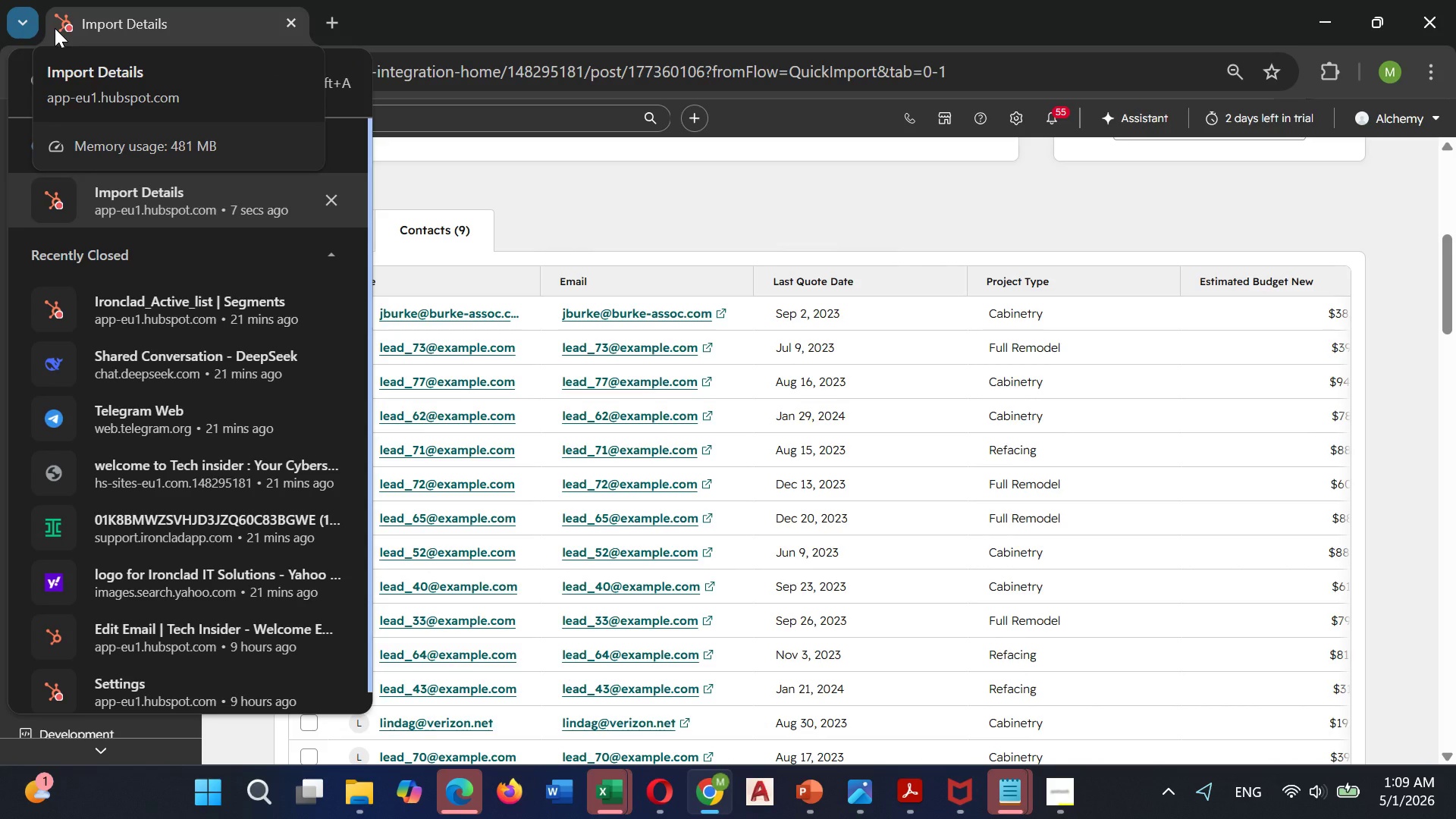 
wait(7.12)
 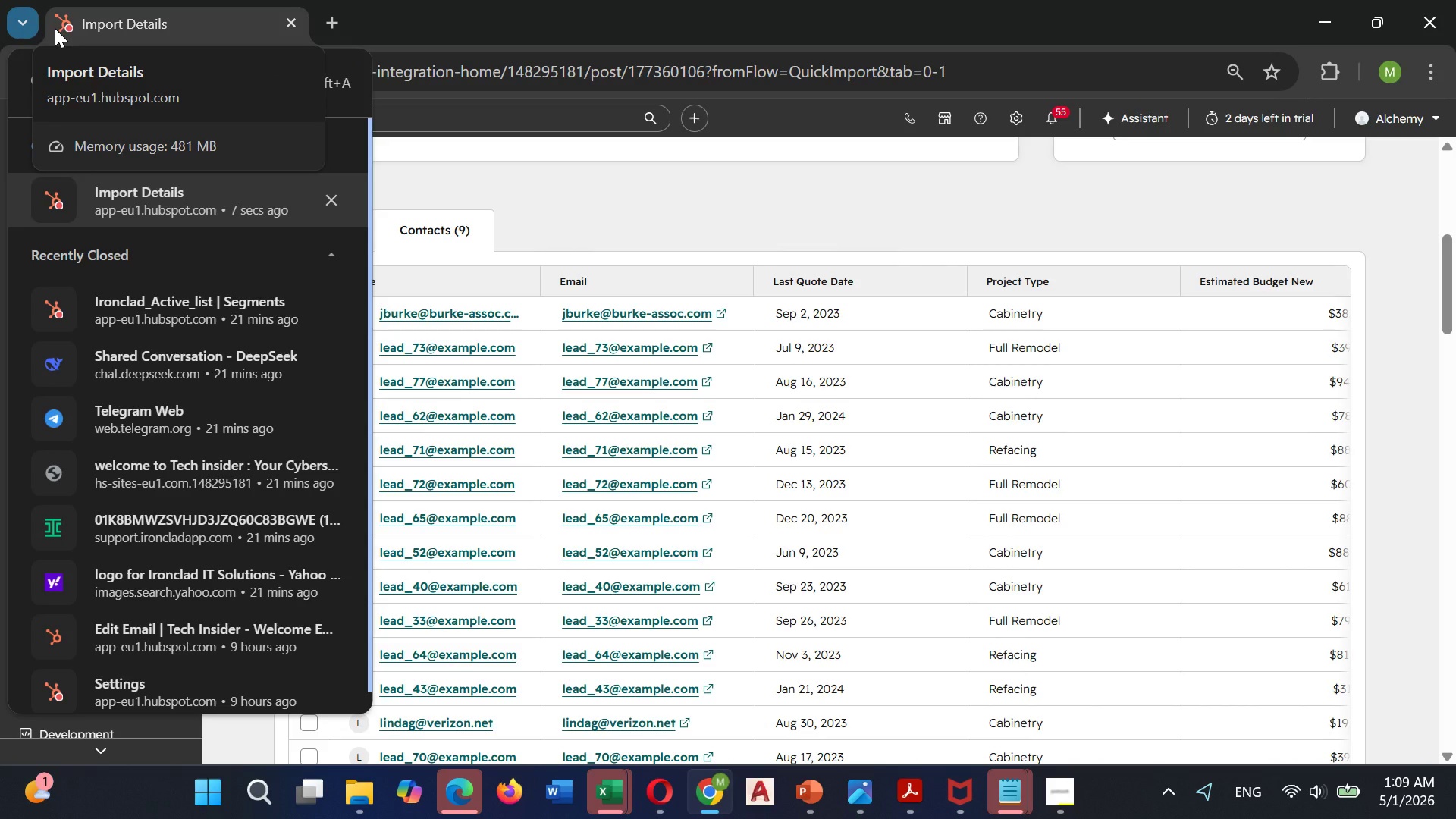 
left_click([648, 209])
 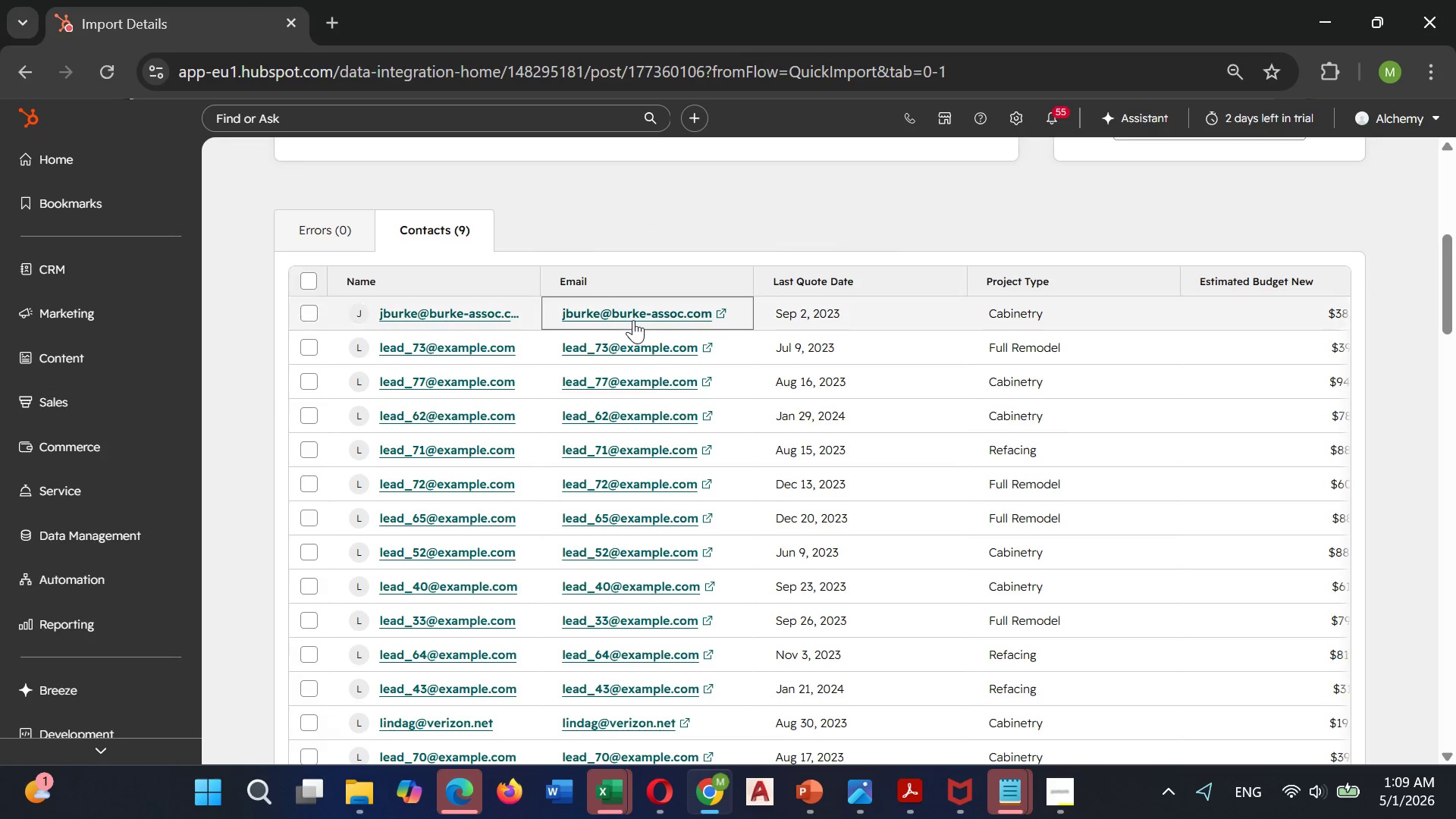 
scroll: coordinate [633, 320], scroll_direction: down, amount: 2.0
 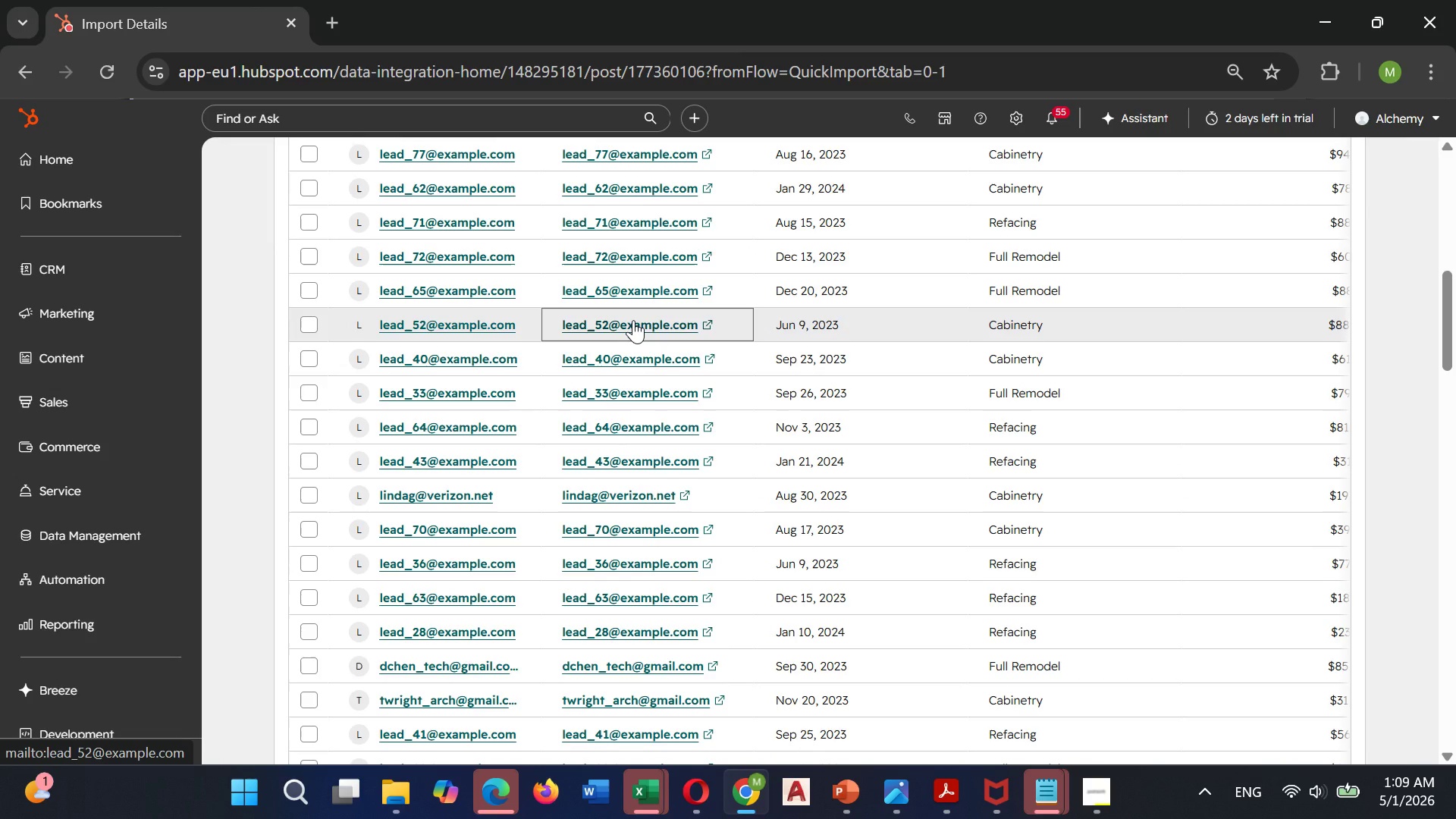 
wait(7.34)
 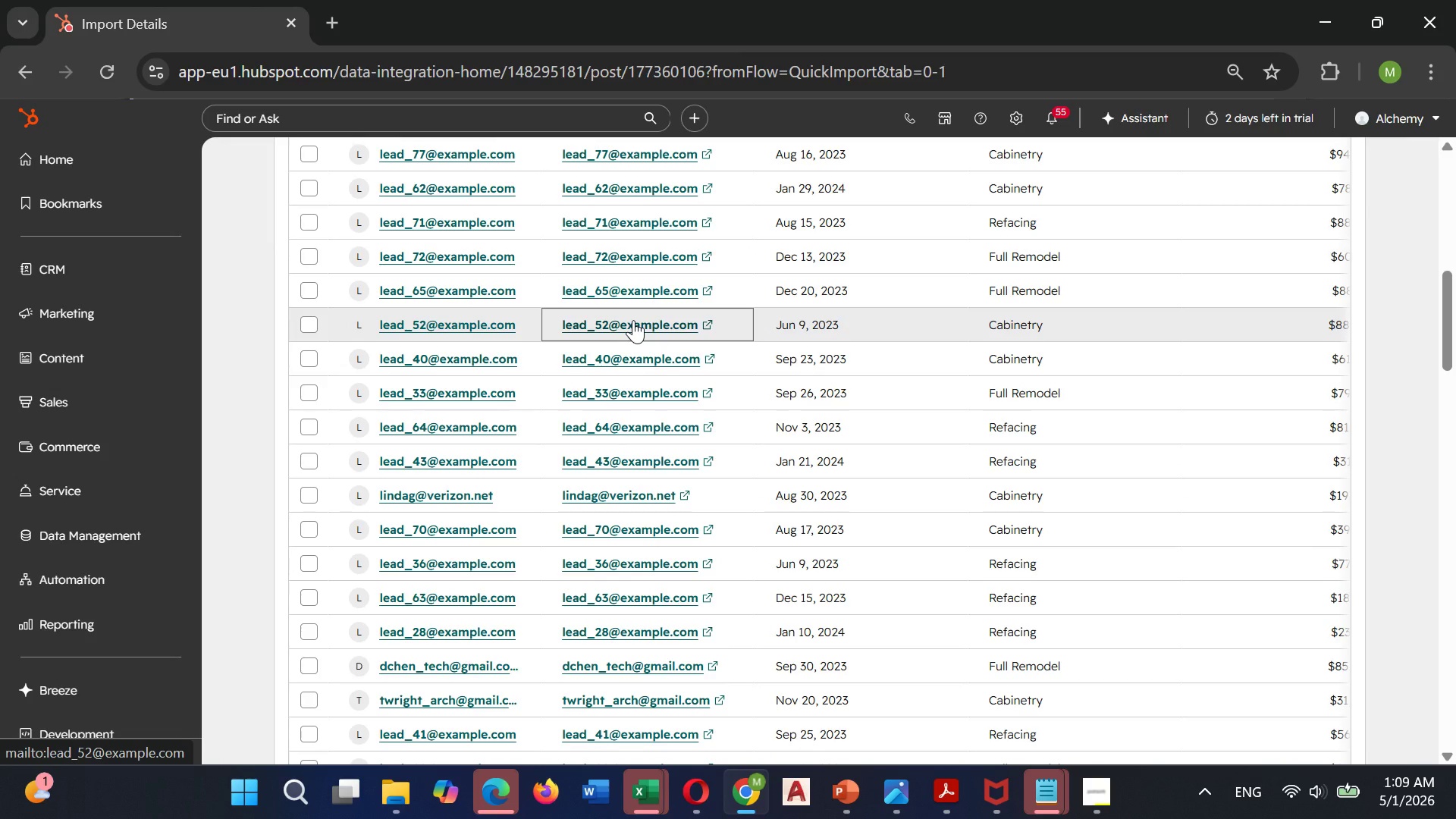 
scroll: coordinate [633, 320], scroll_direction: down, amount: 8.0
 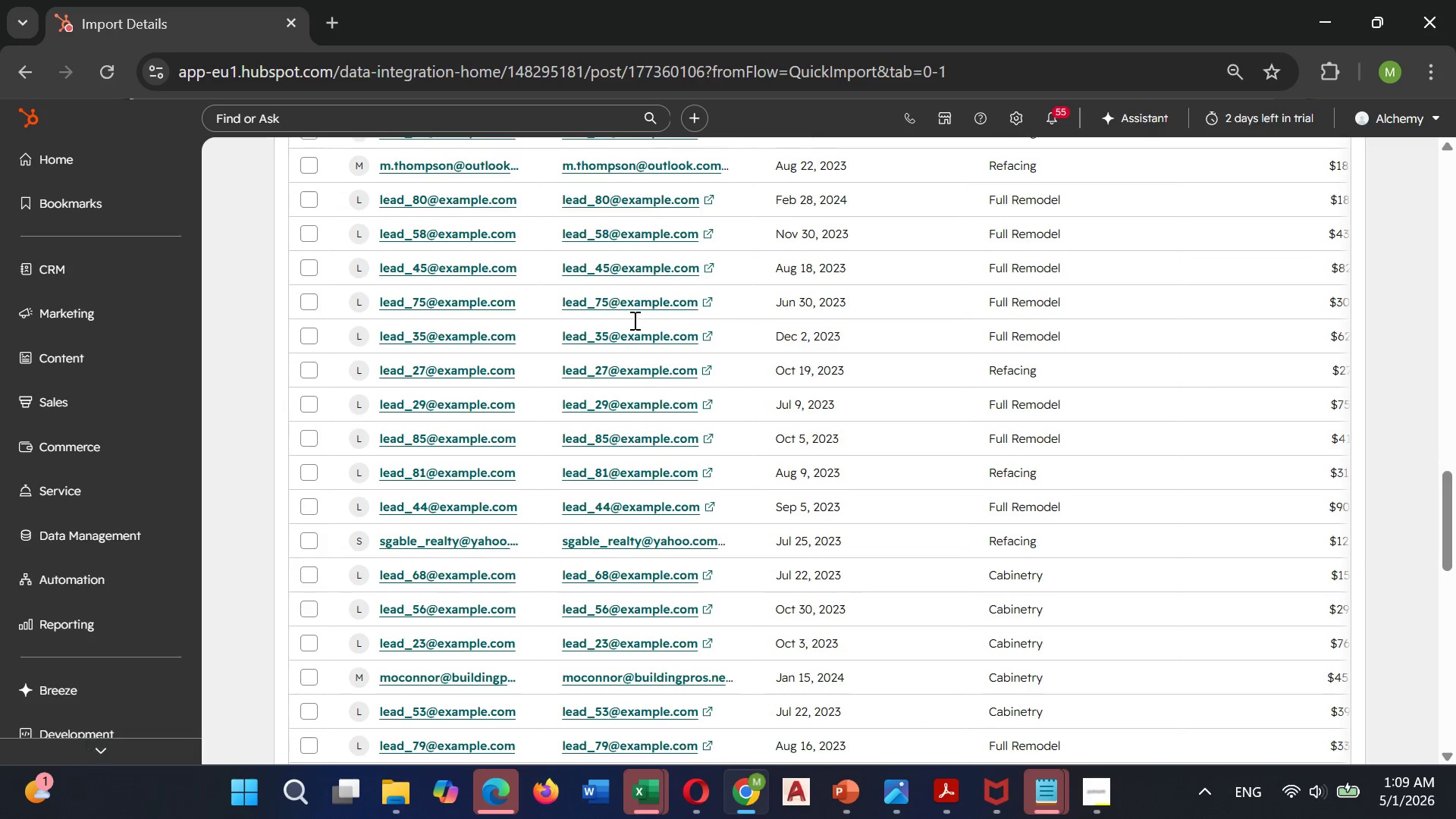 
scroll: coordinate [633, 320], scroll_direction: up, amount: 11.0
 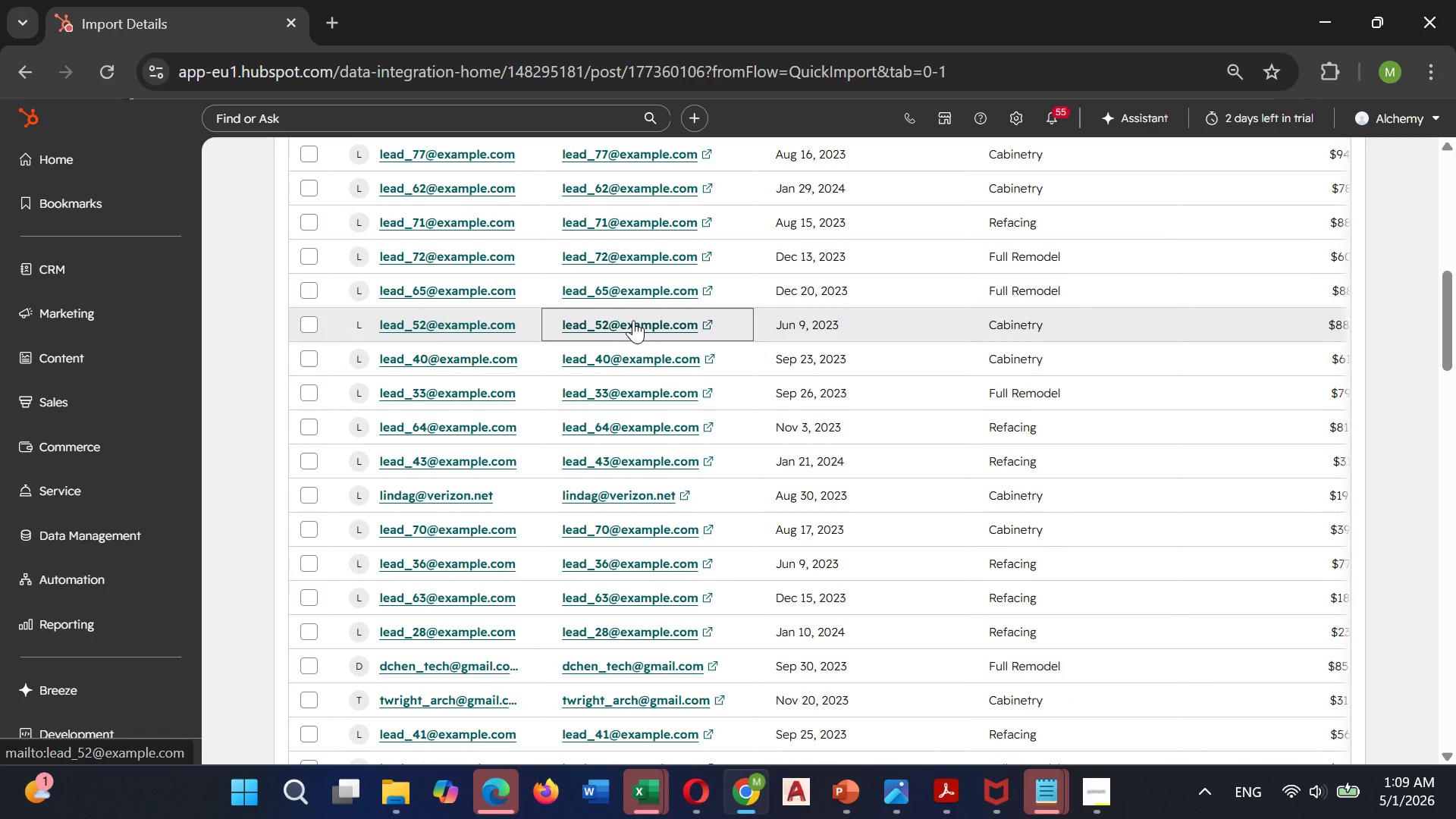 
wait(10.44)
 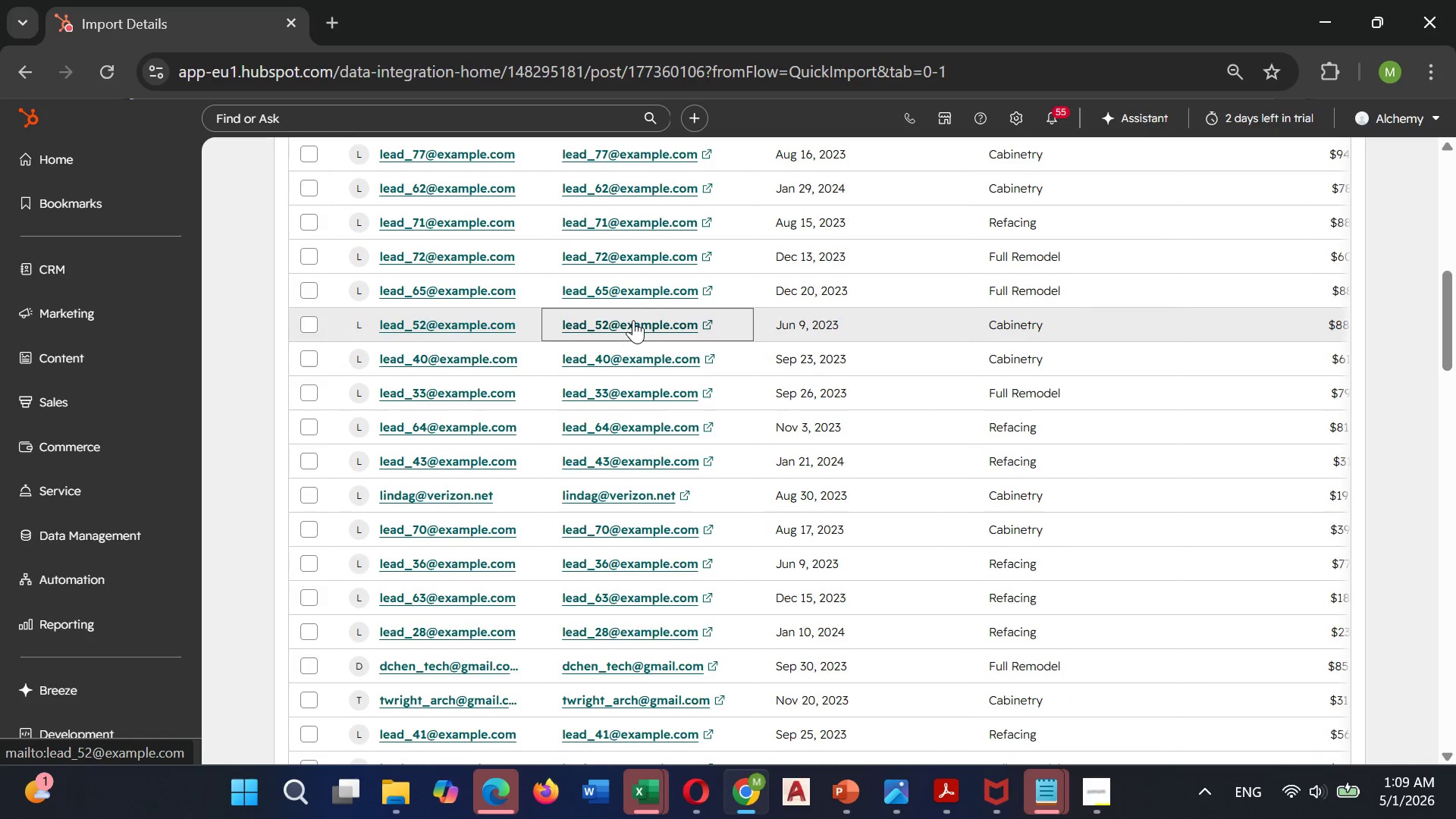 
scroll: coordinate [629, 319], scroll_direction: down, amount: 19.0
 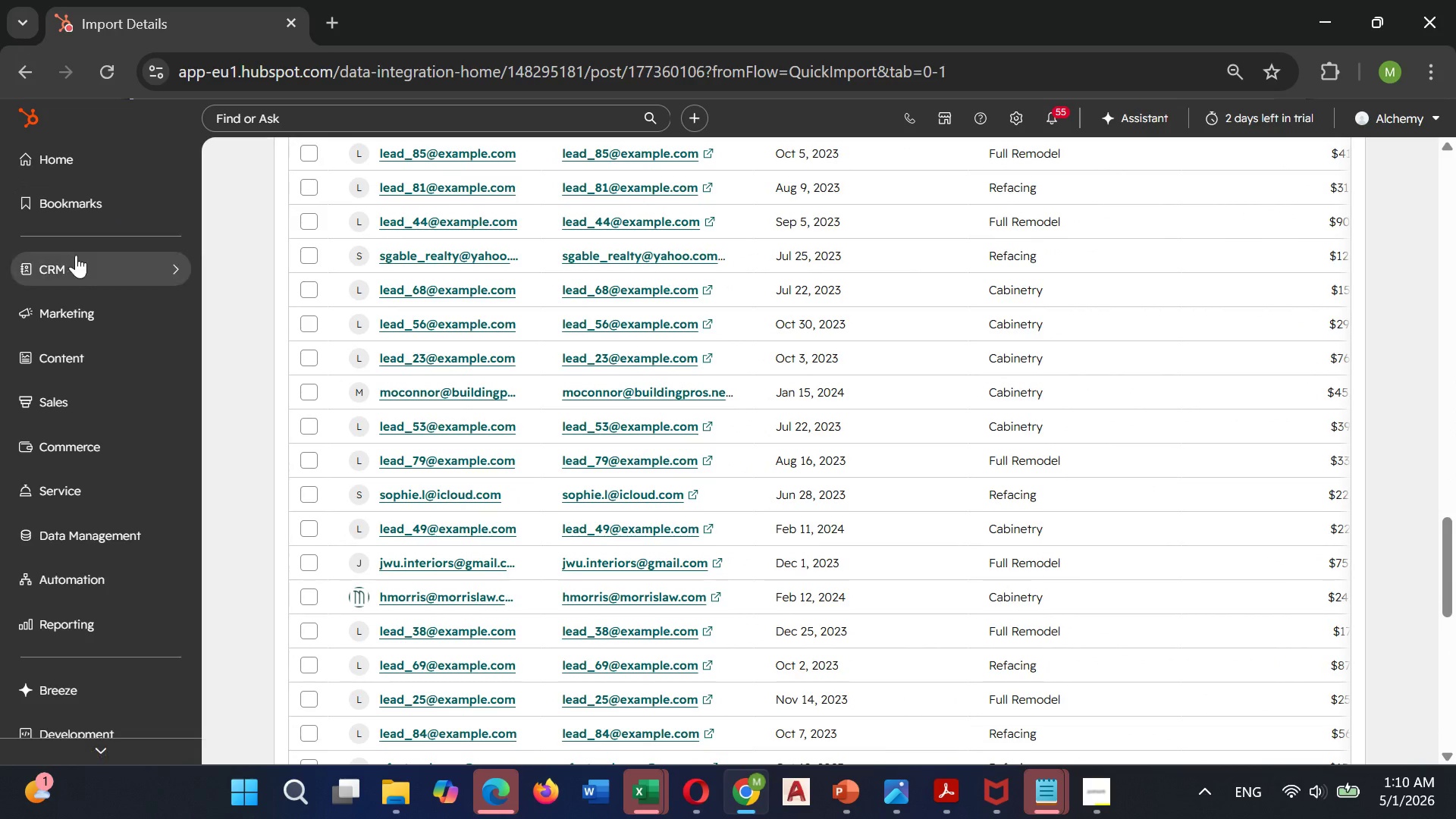 
left_click([74, 260])
 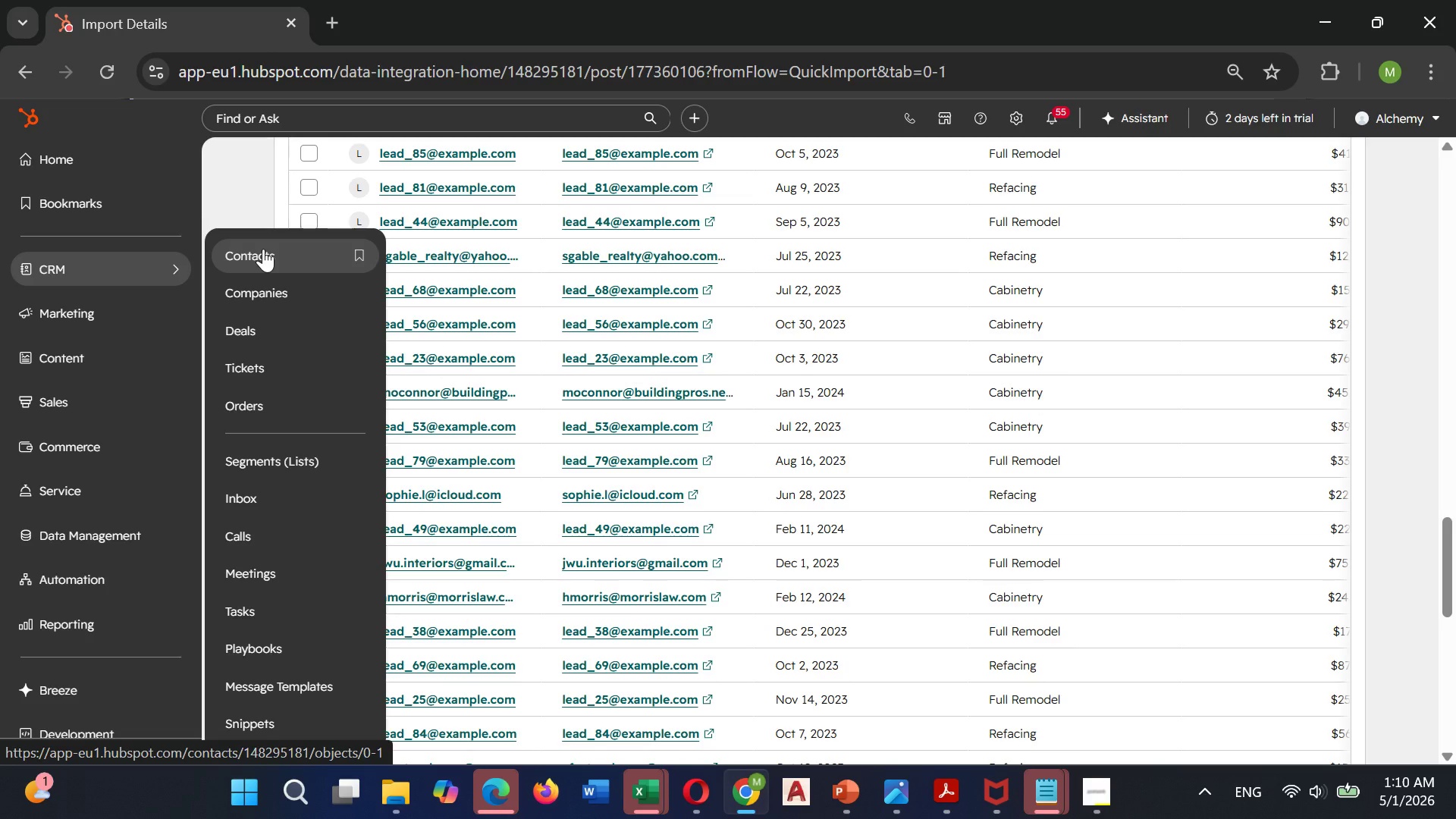 
wait(18.91)
 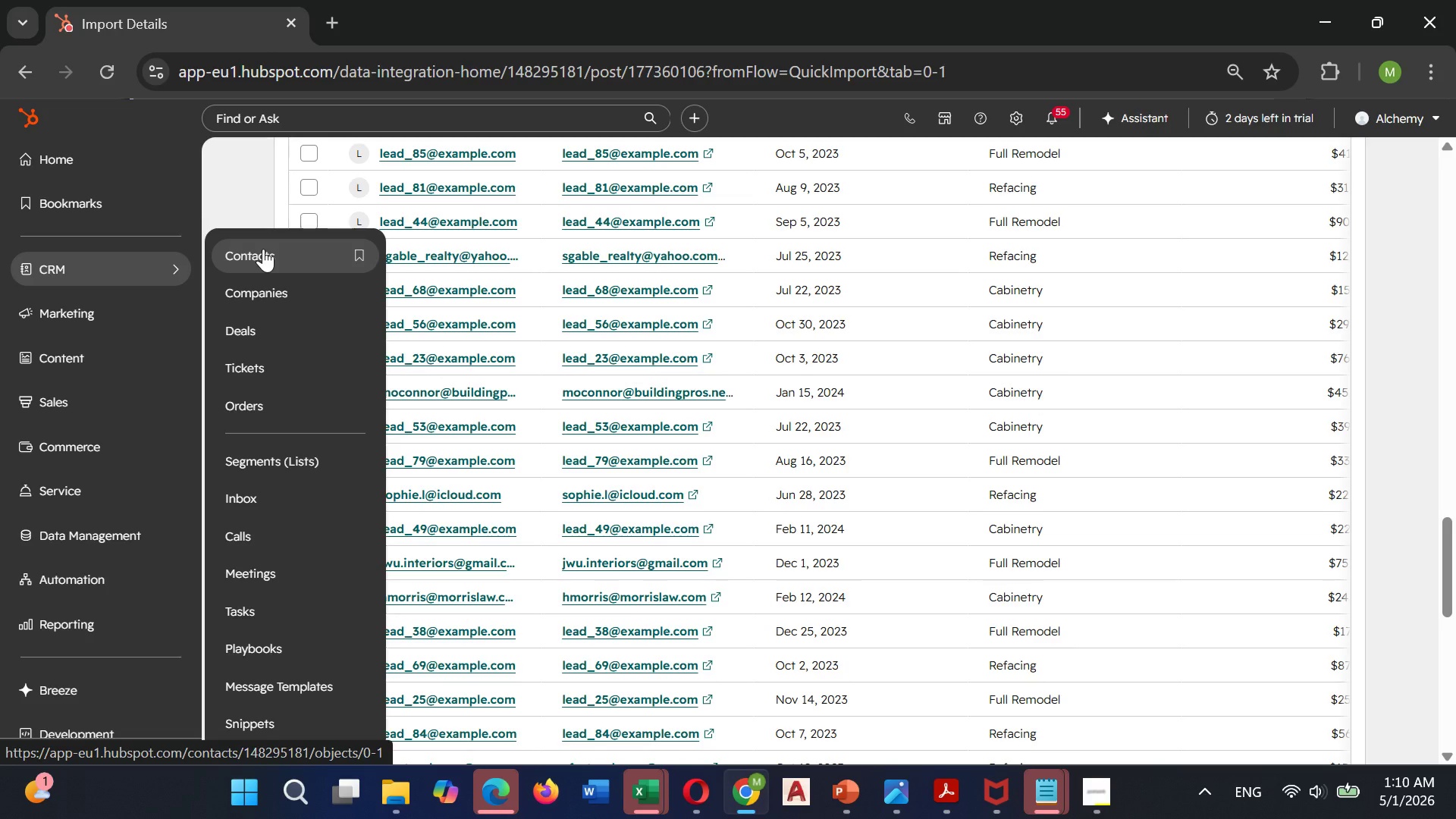 
scroll: coordinate [528, 391], scroll_direction: down, amount: 3.0
 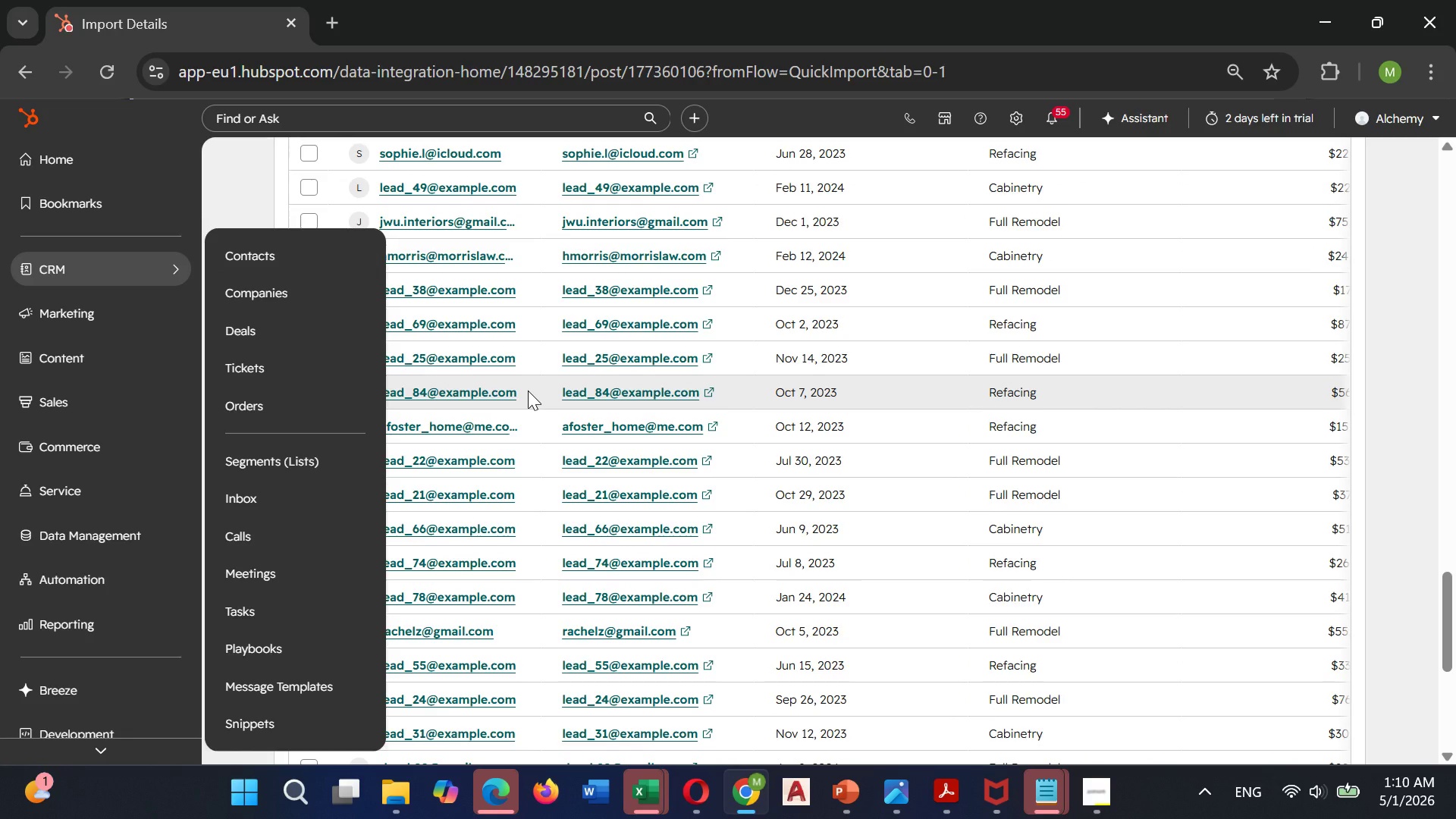 
wait(11.99)
 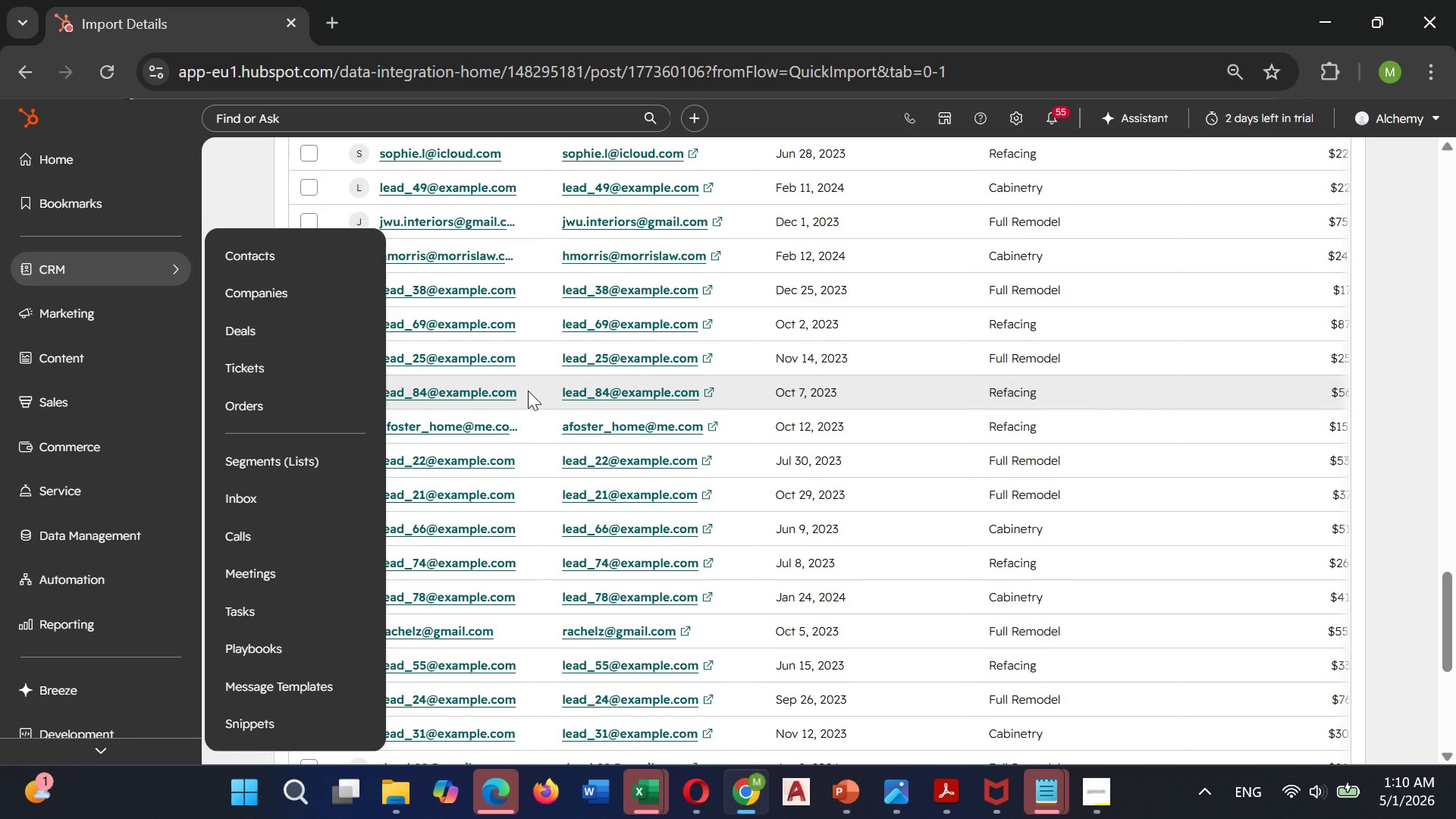 
left_click([77, 266])
 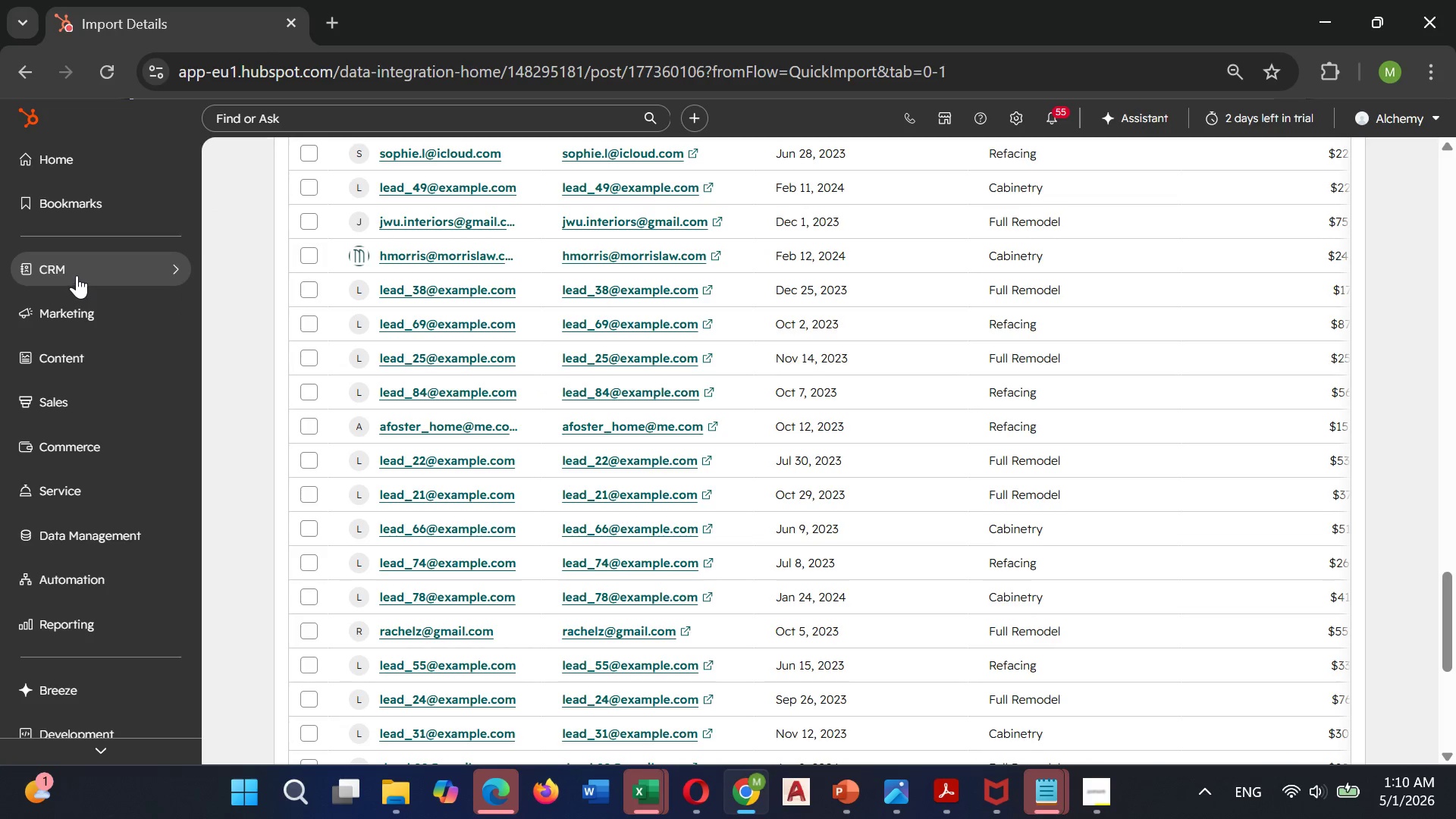 
left_click([77, 275])
 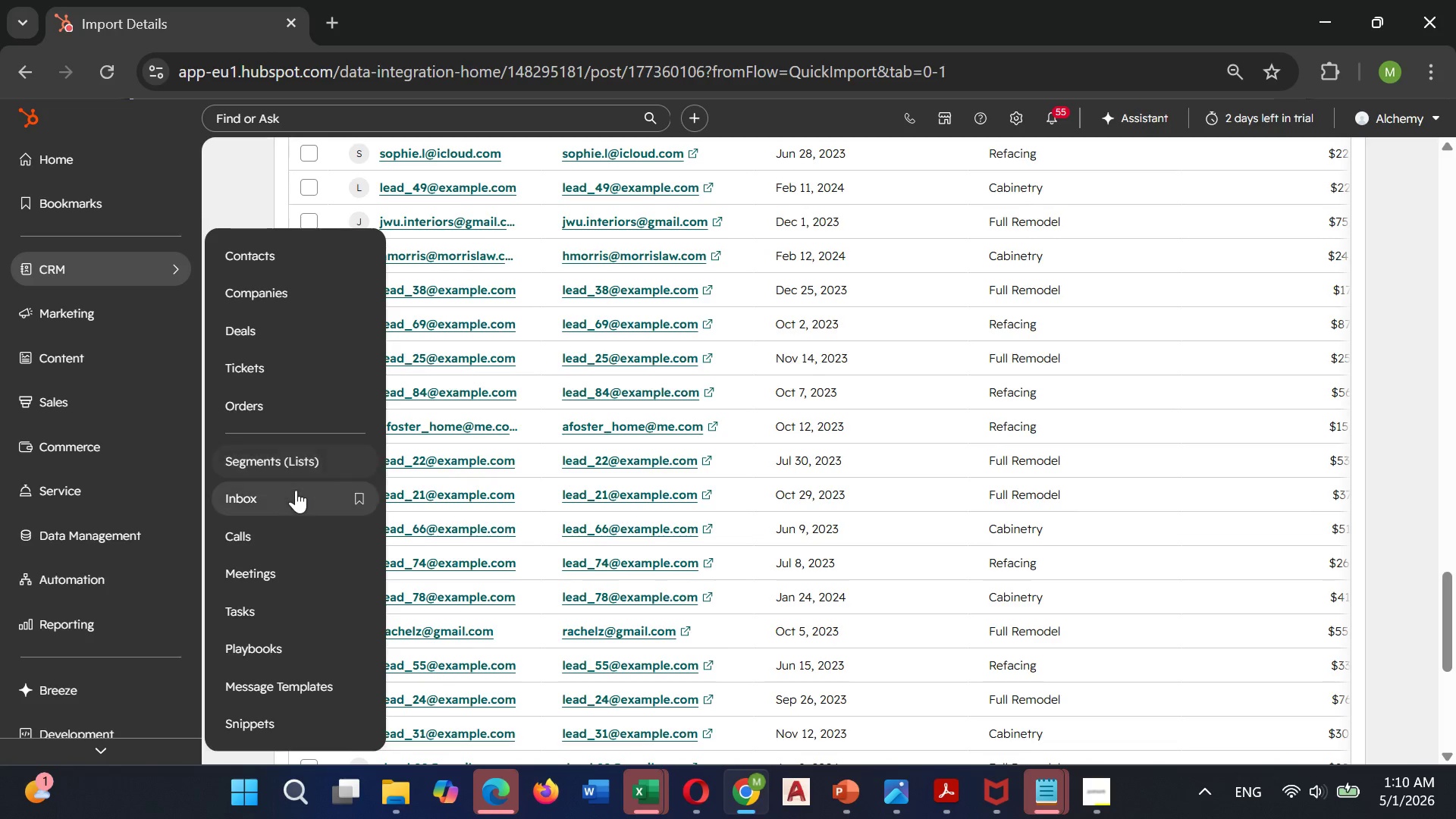 
left_click([296, 461])
 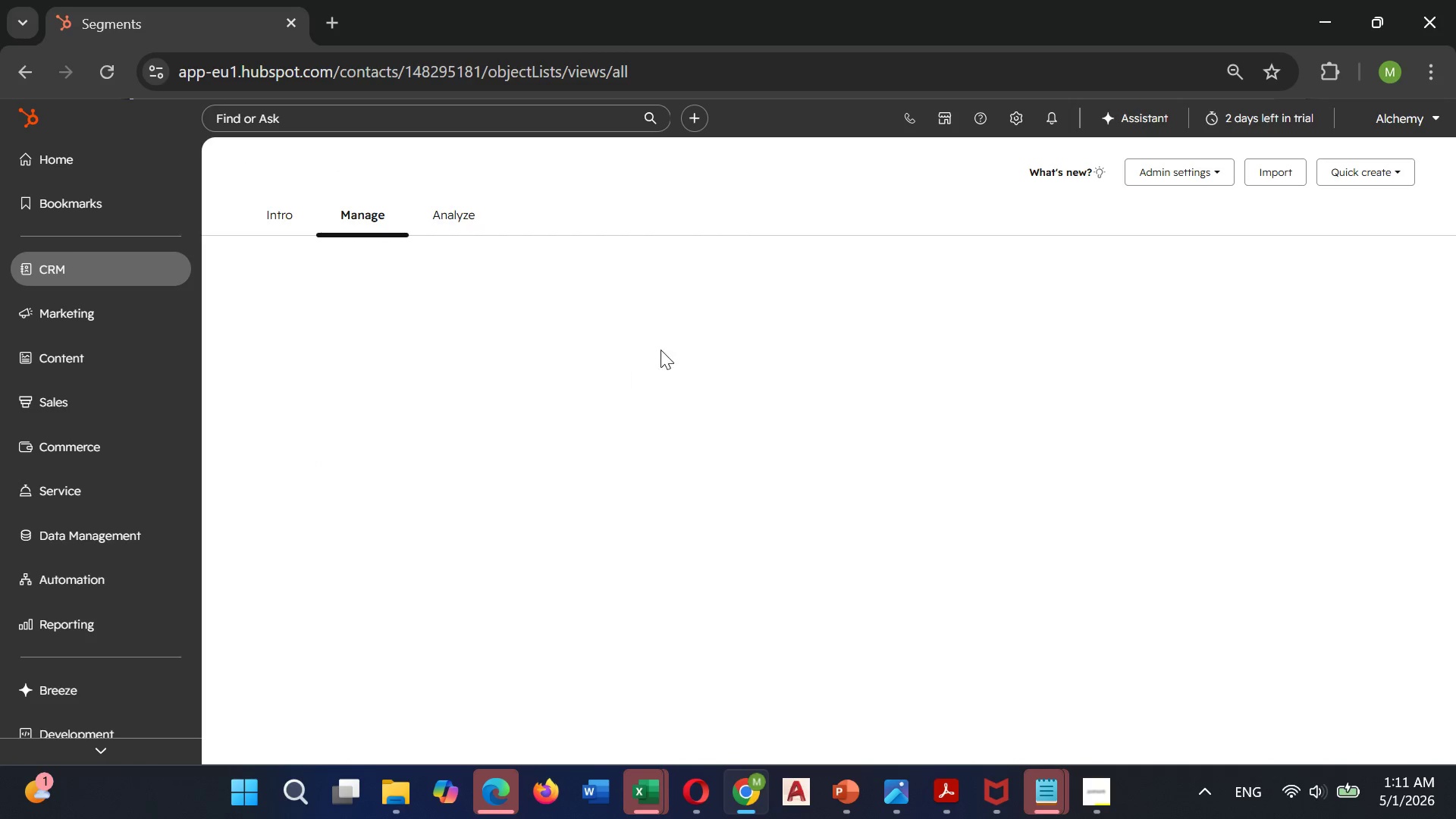 
wait(22.33)
 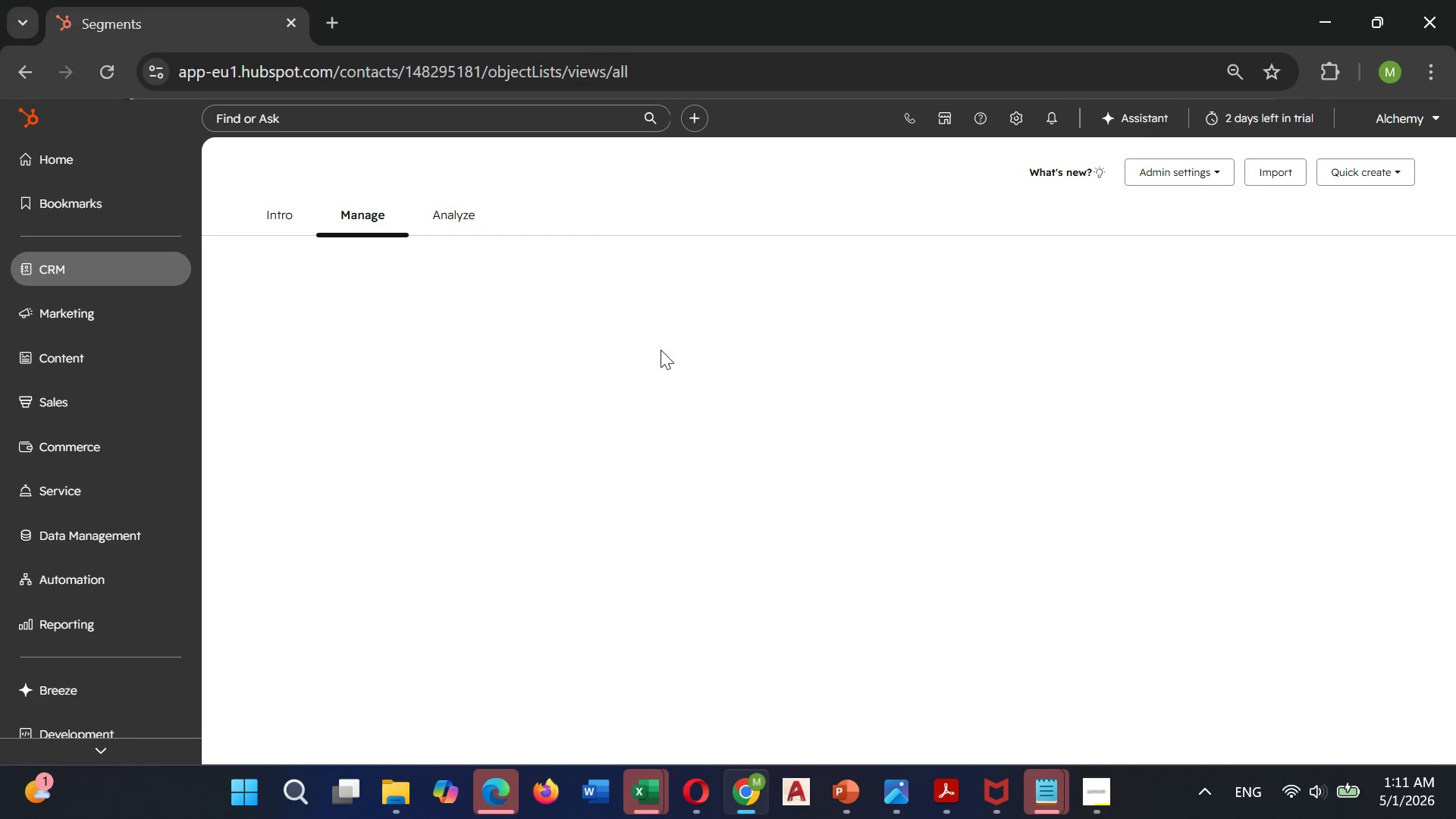 
left_click([383, 232])
 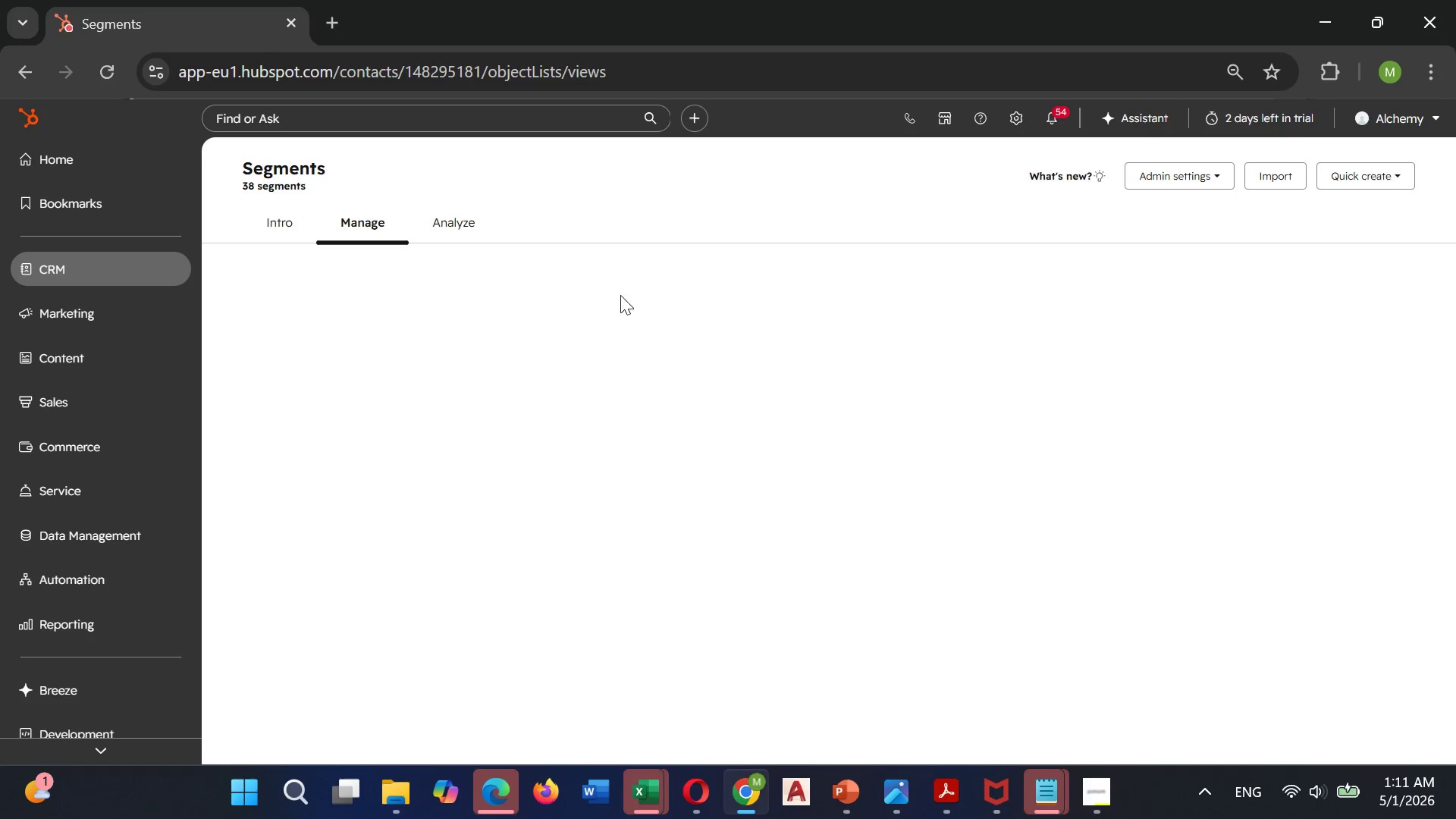 
scroll: coordinate [1190, 301], scroll_direction: down, amount: 2.0
 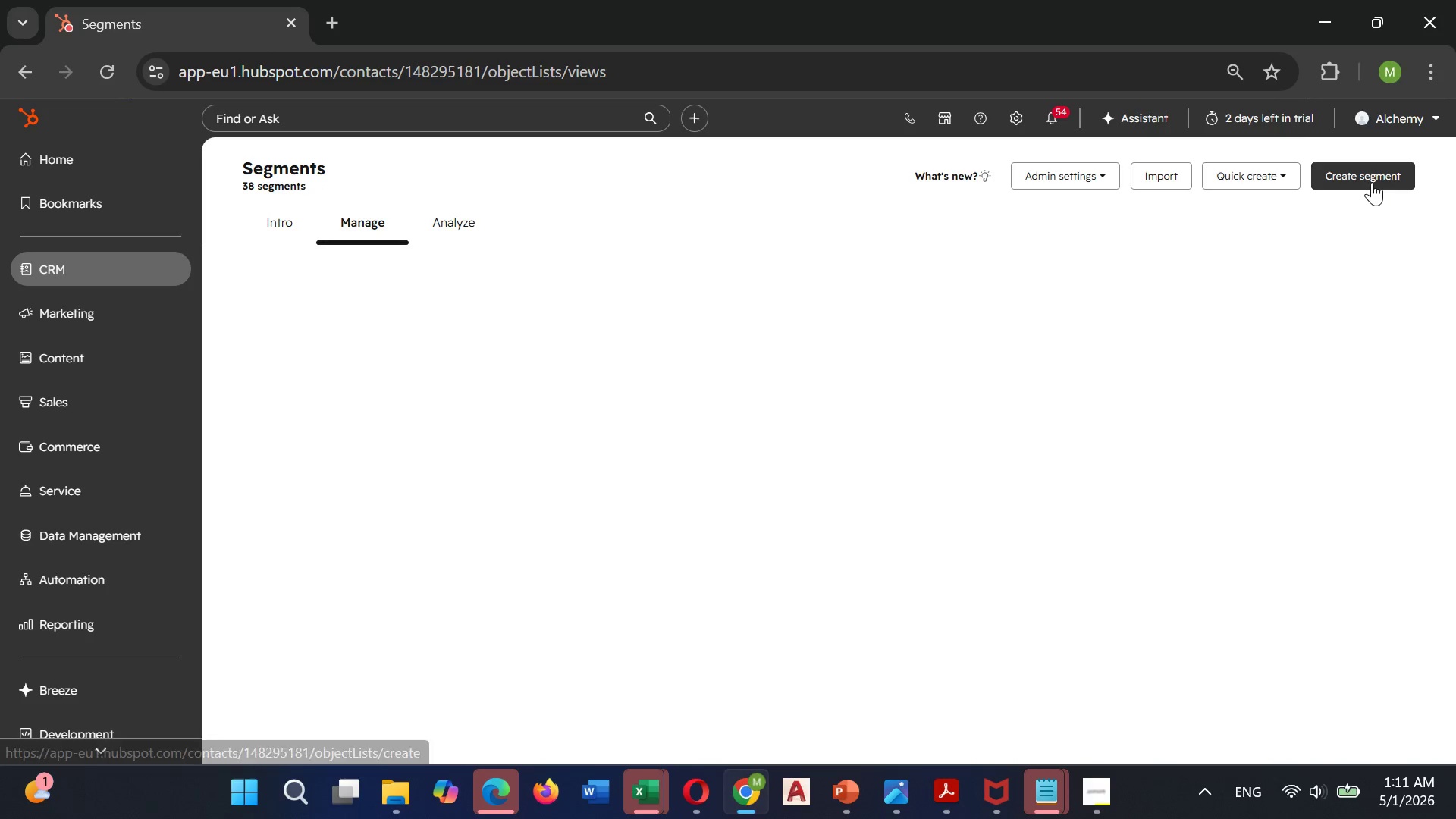 
left_click([1372, 179])
 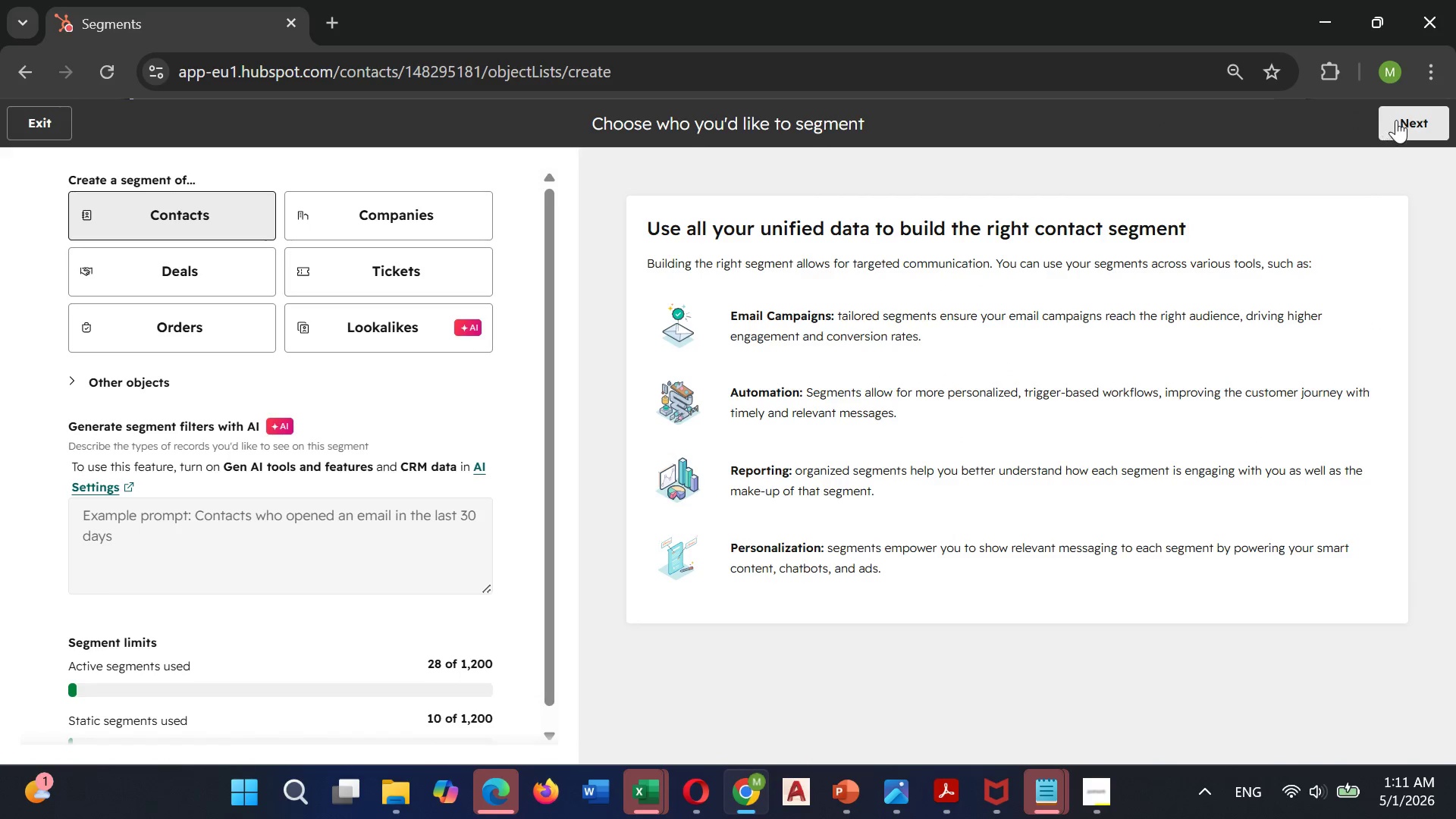 
left_click([1396, 120])
 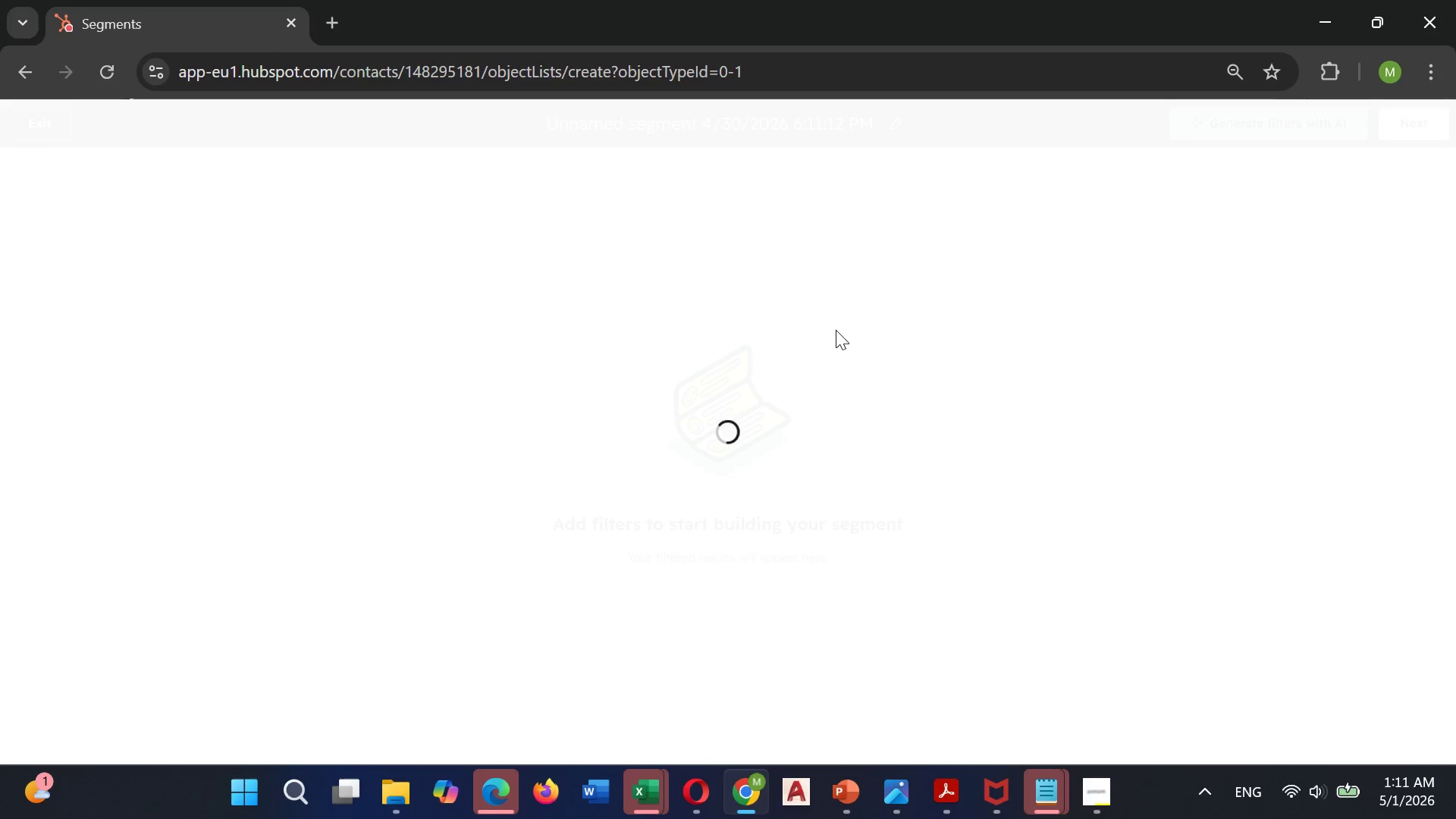 
wait(6.34)
 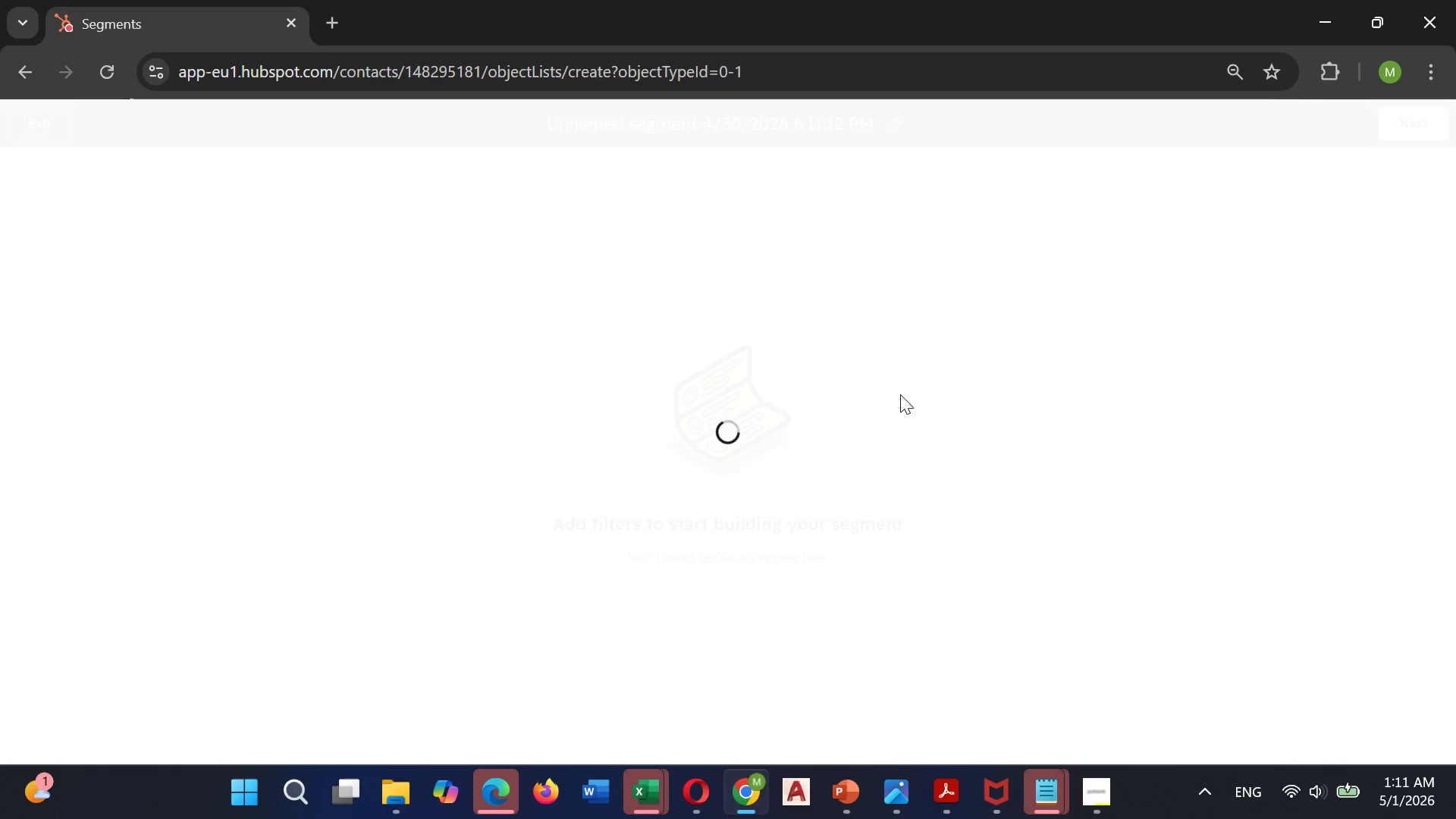 
key(Mute)
 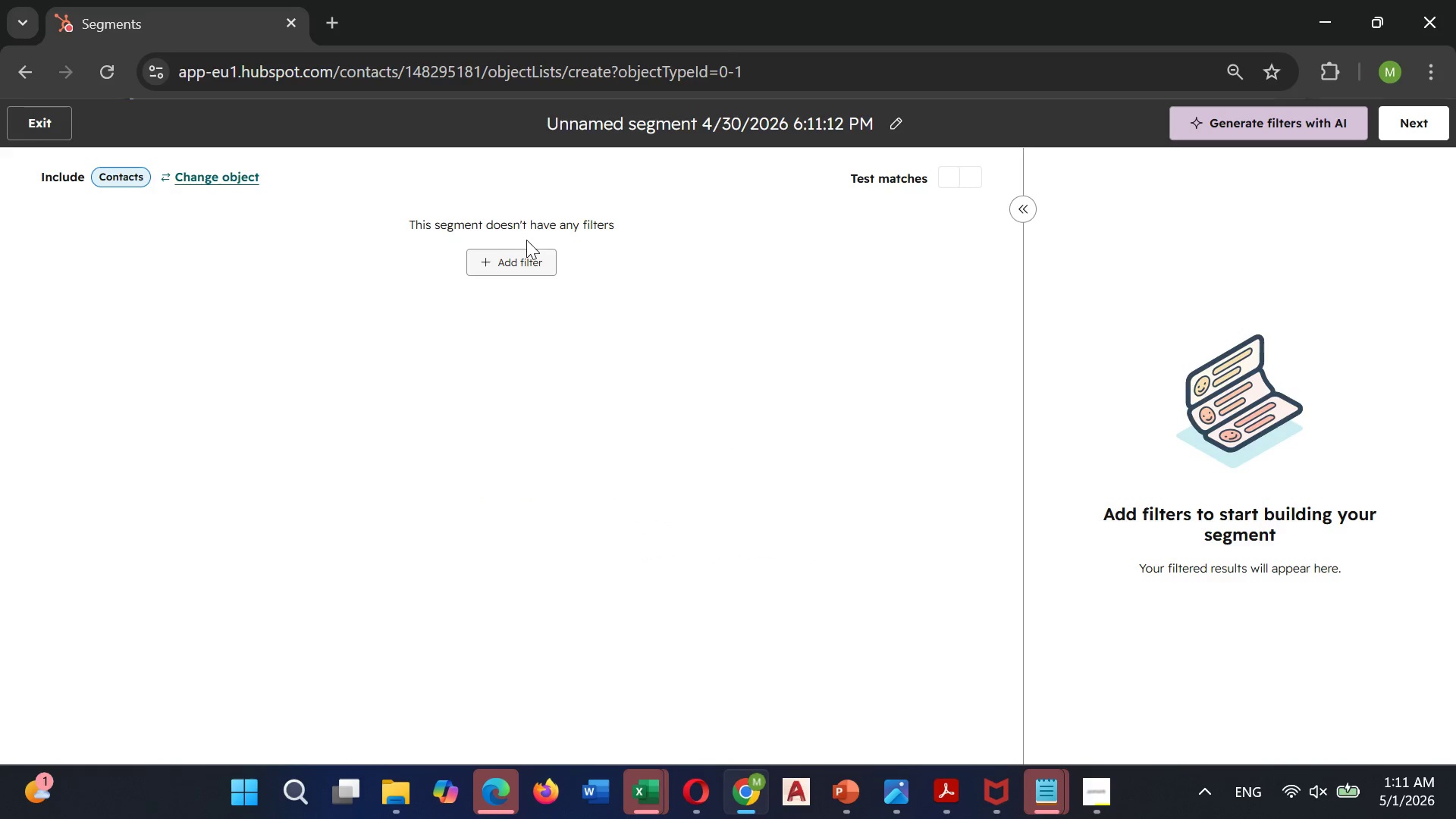 
left_click([898, 125])
 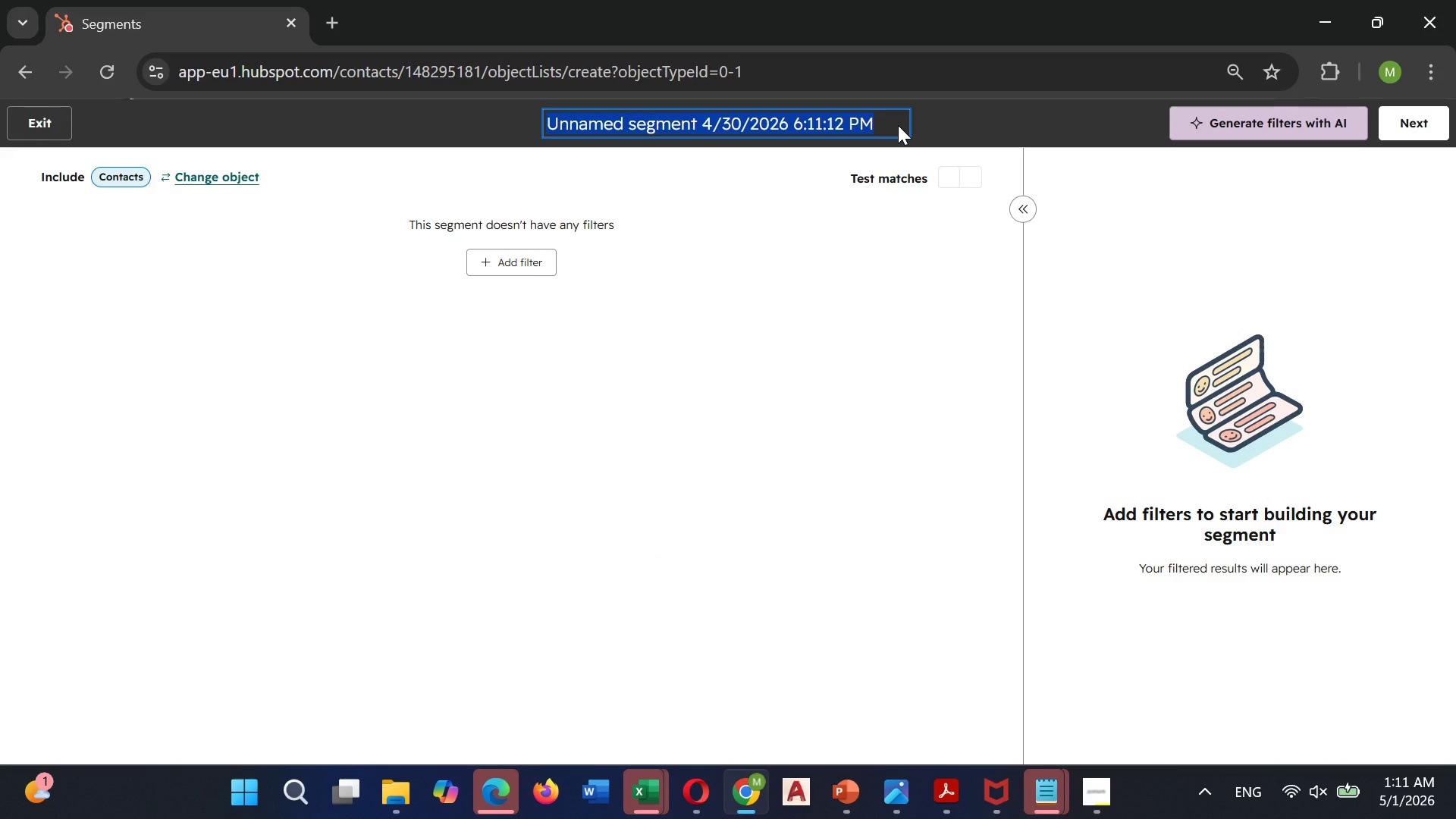 
key(Backspace)
 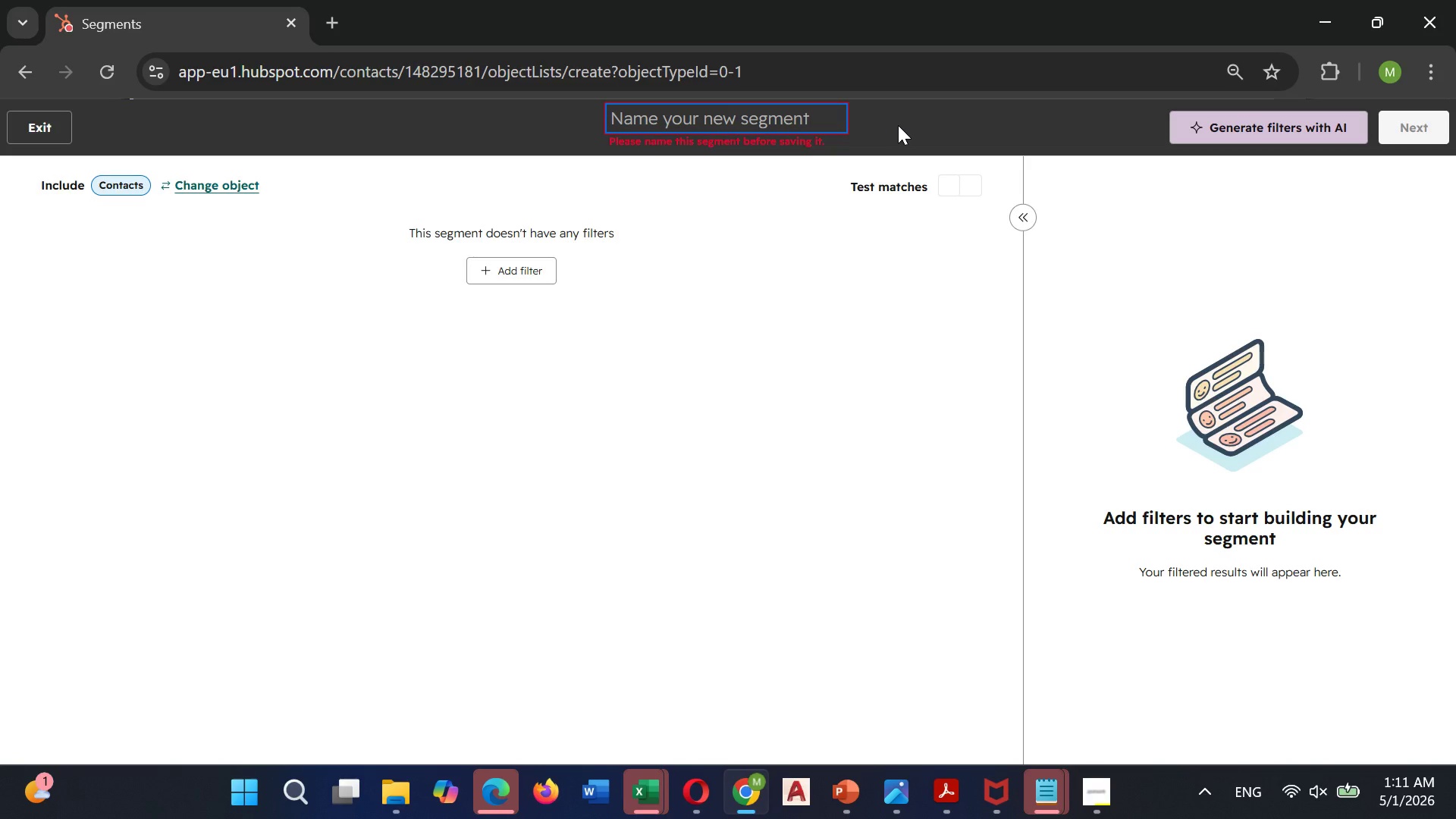 
type(Stalled)
 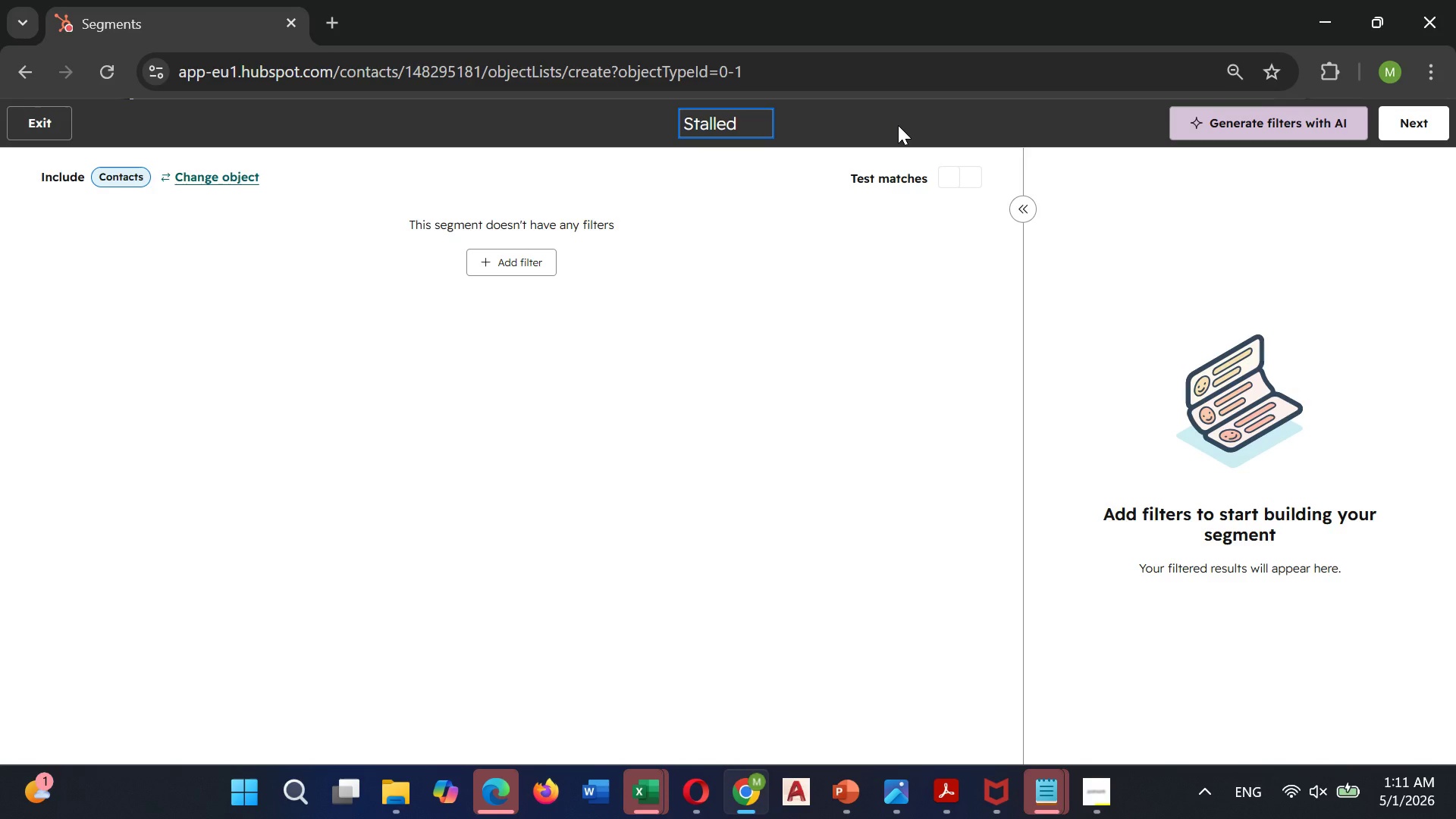 
type( Kitchen )
 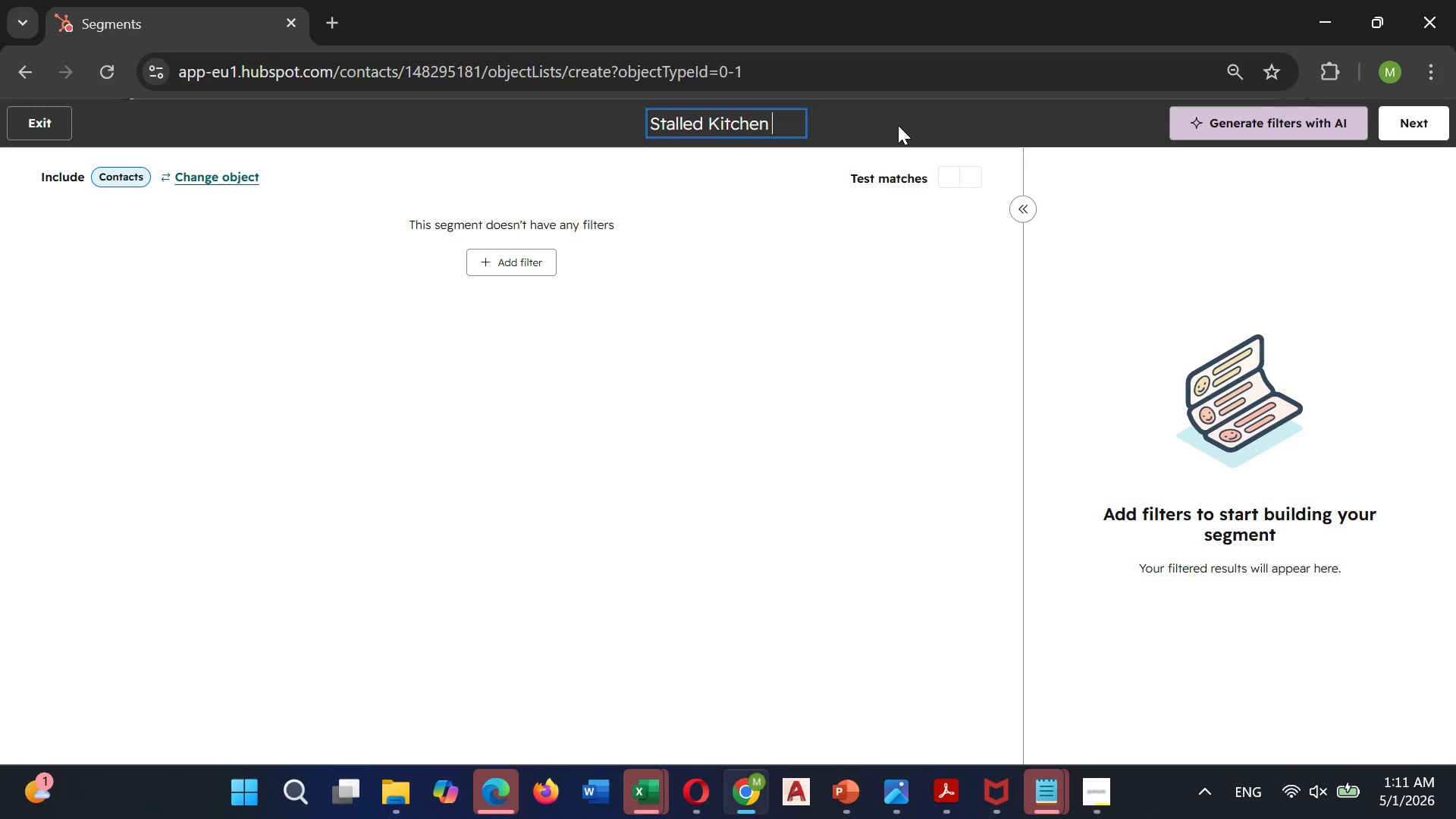 
type(Quotes)
 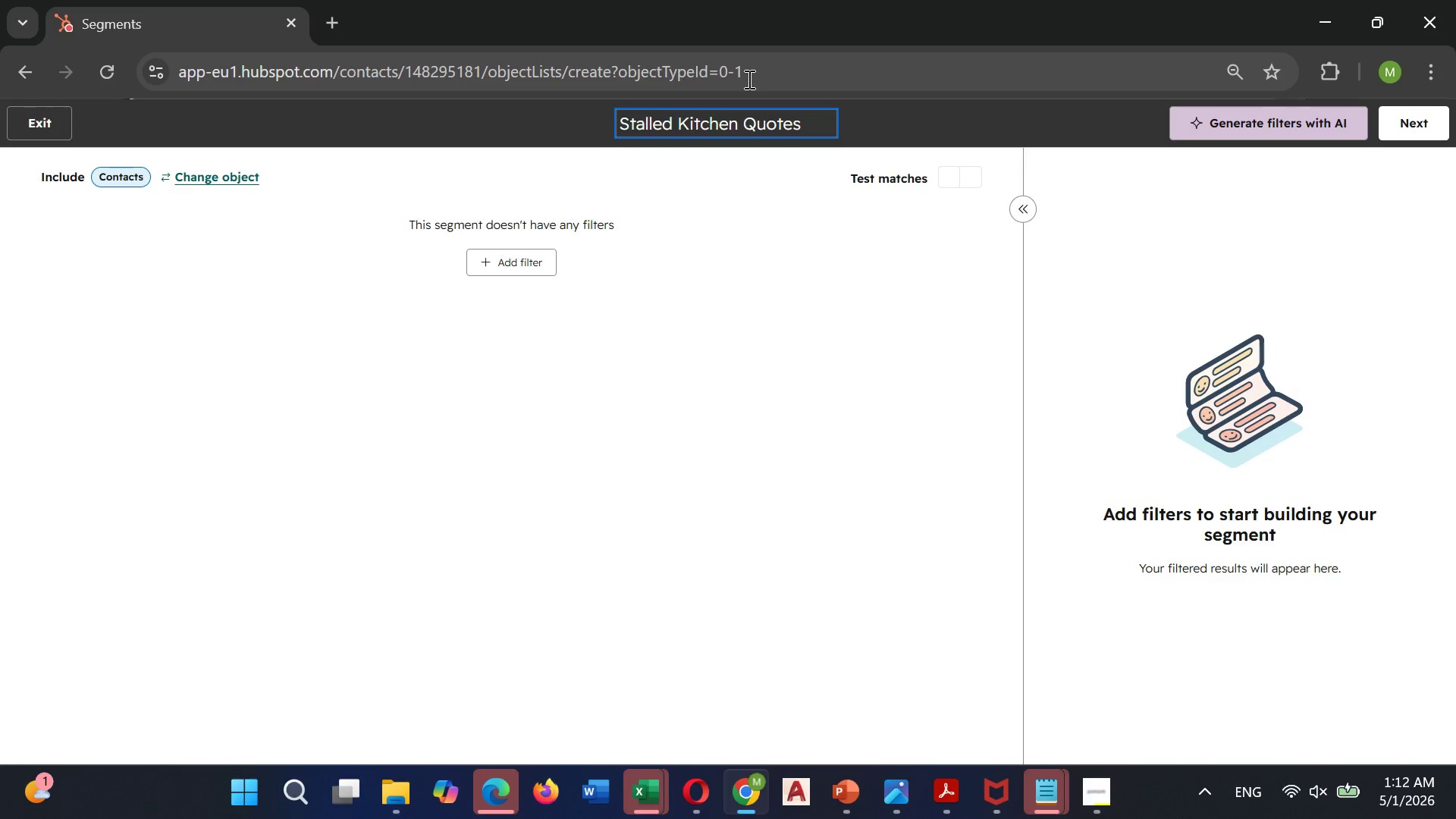 
wait(11.22)
 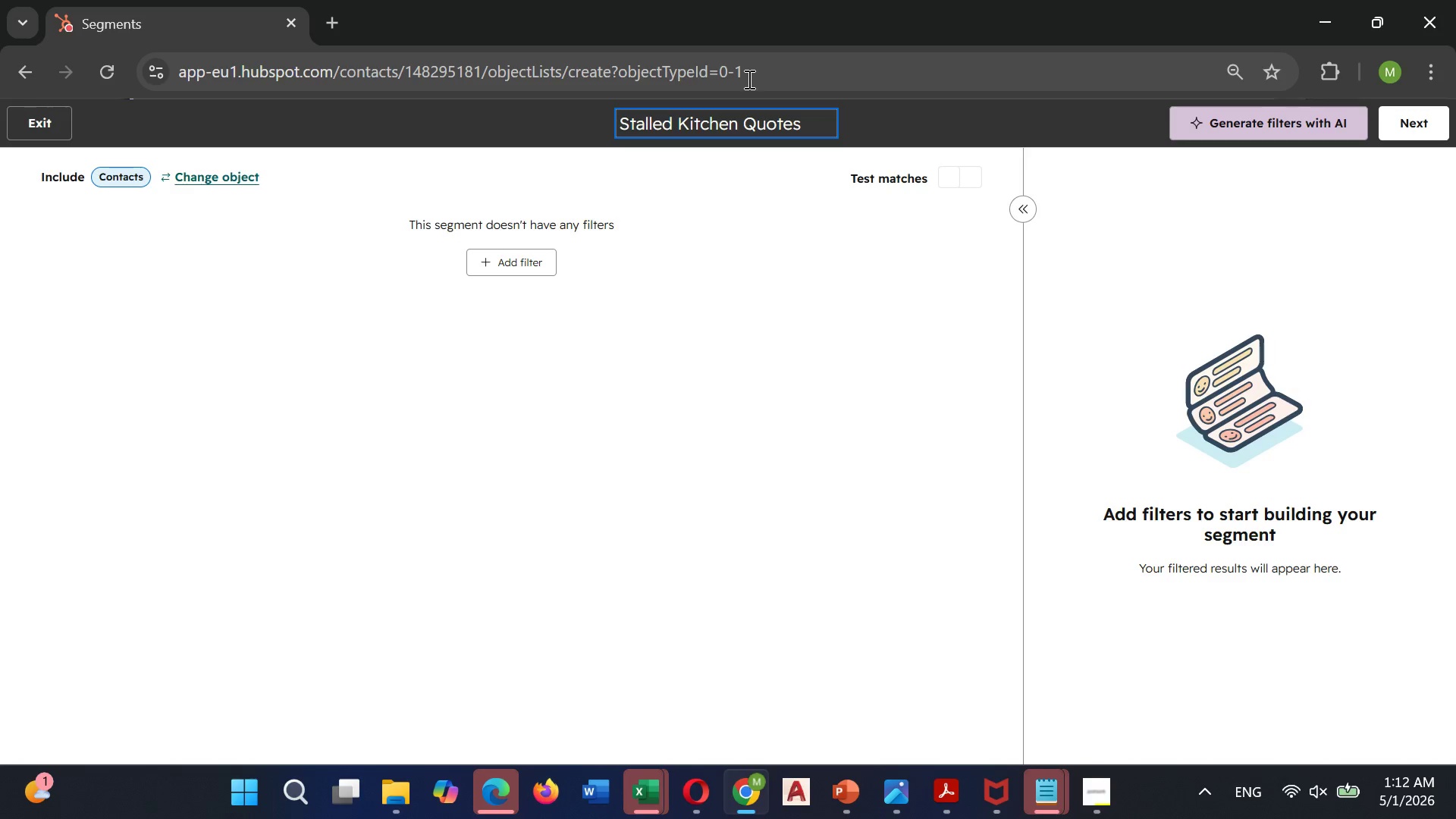 
left_click([770, 245])
 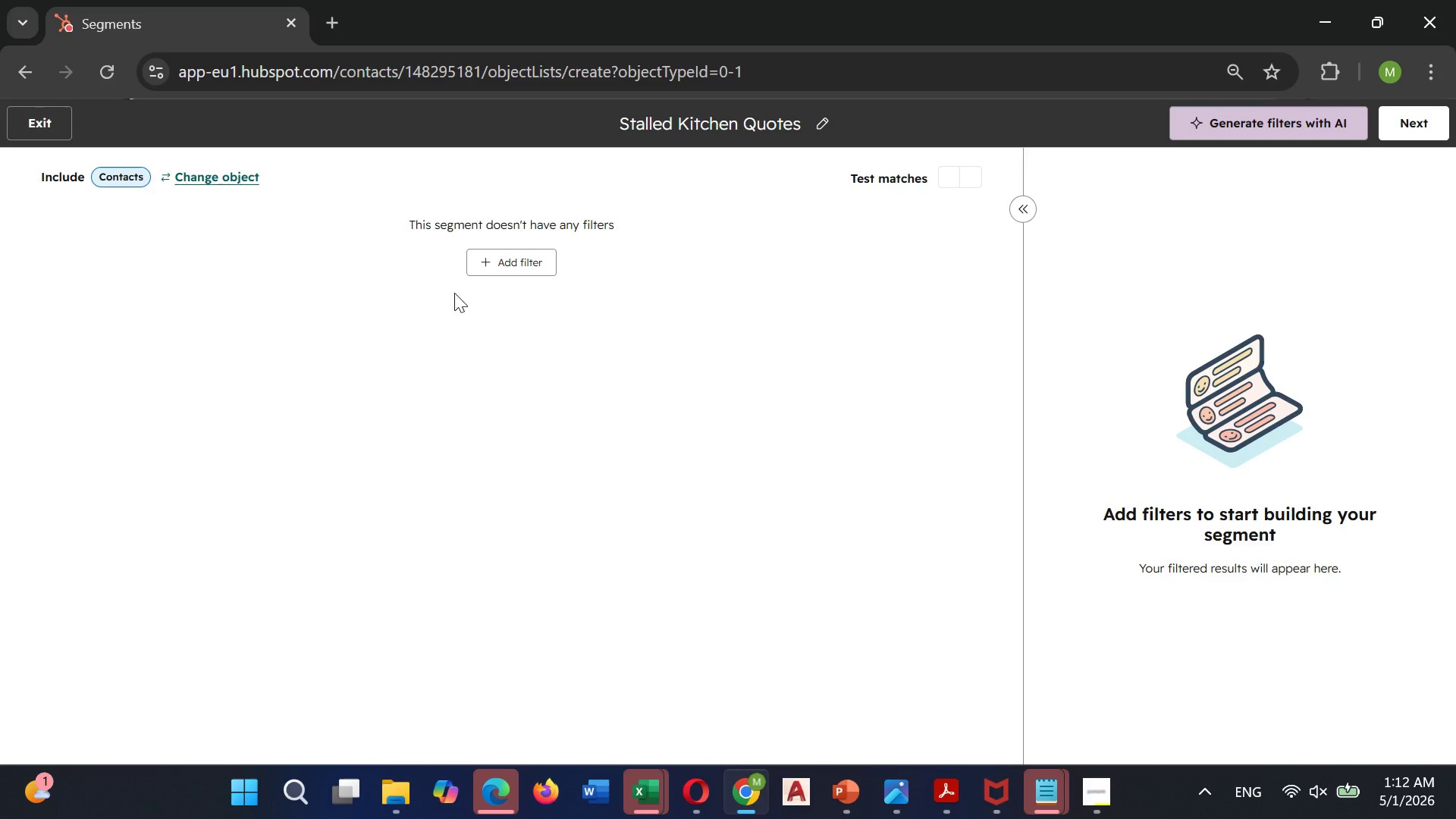 
left_click([486, 267])
 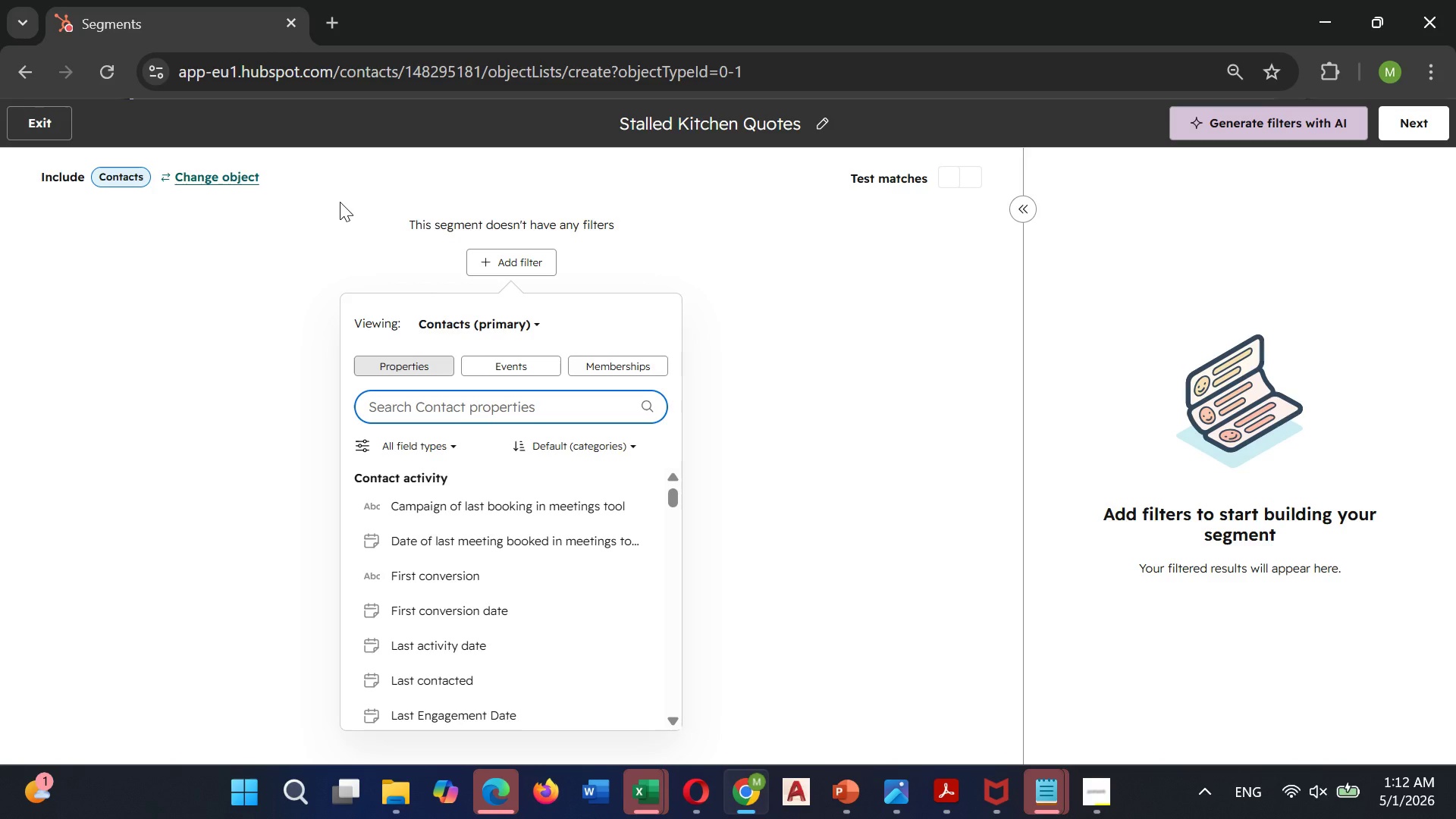 
wait(10.3)
 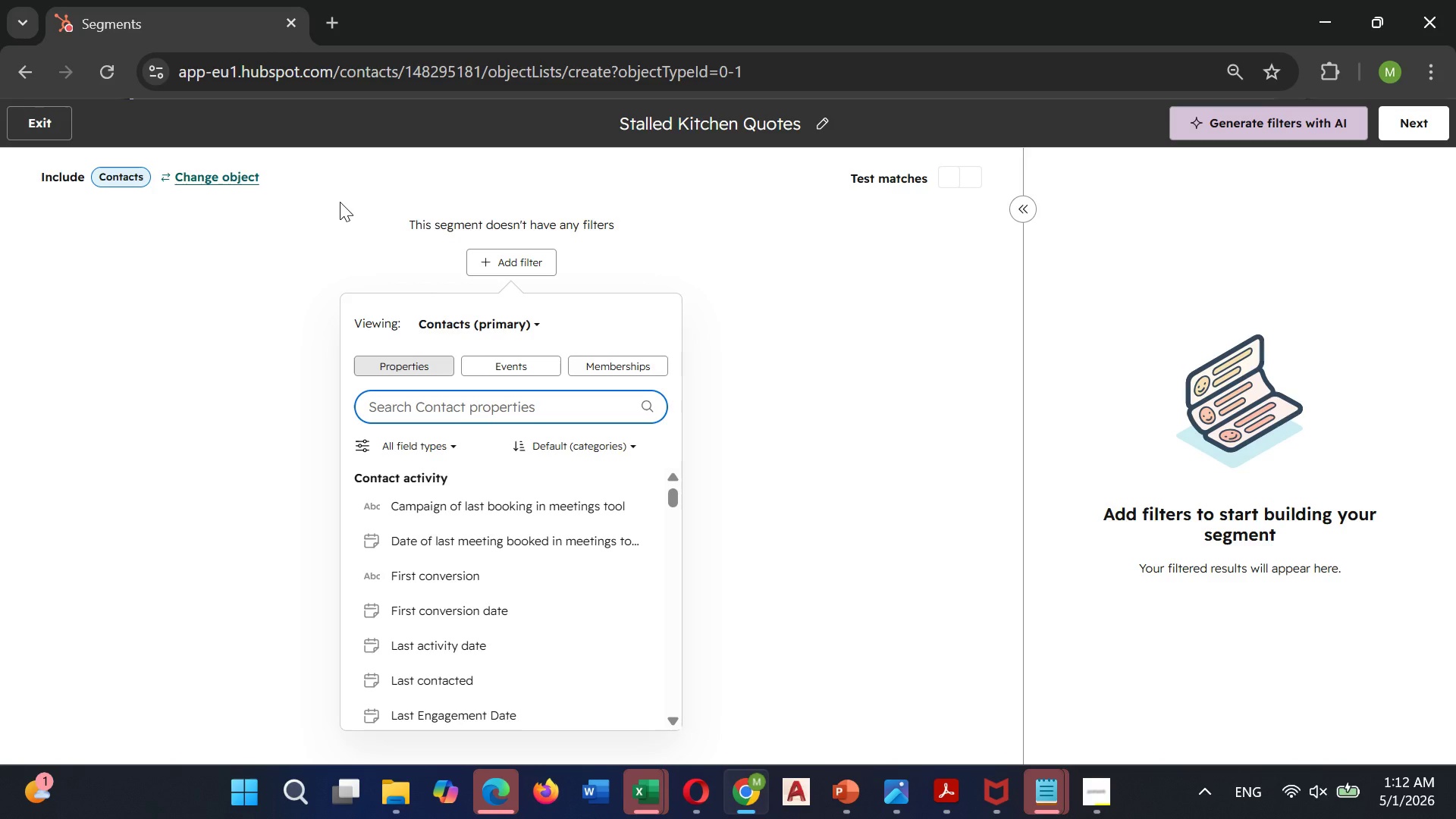 
type(Last Q)
 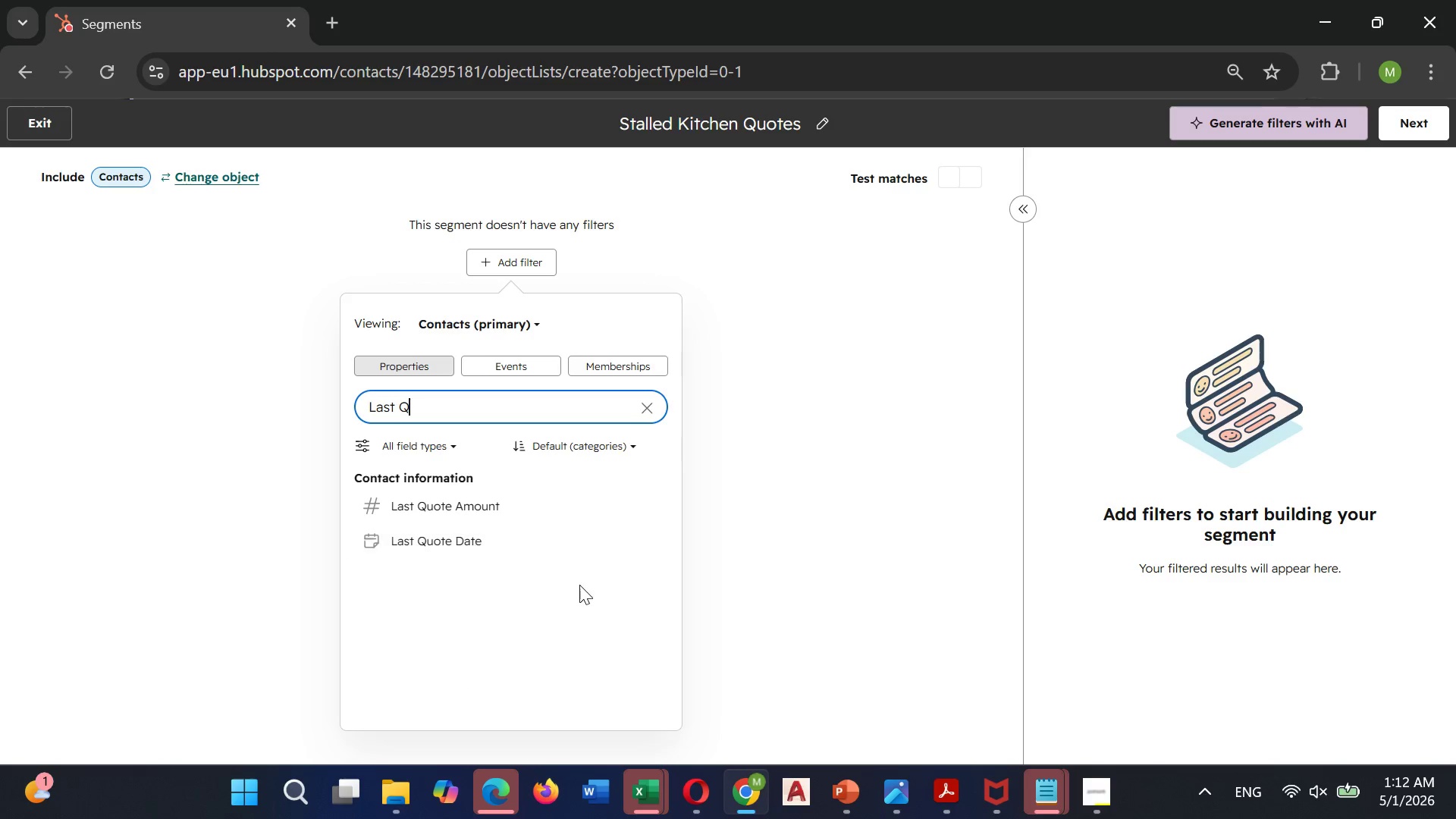 
left_click([485, 538])
 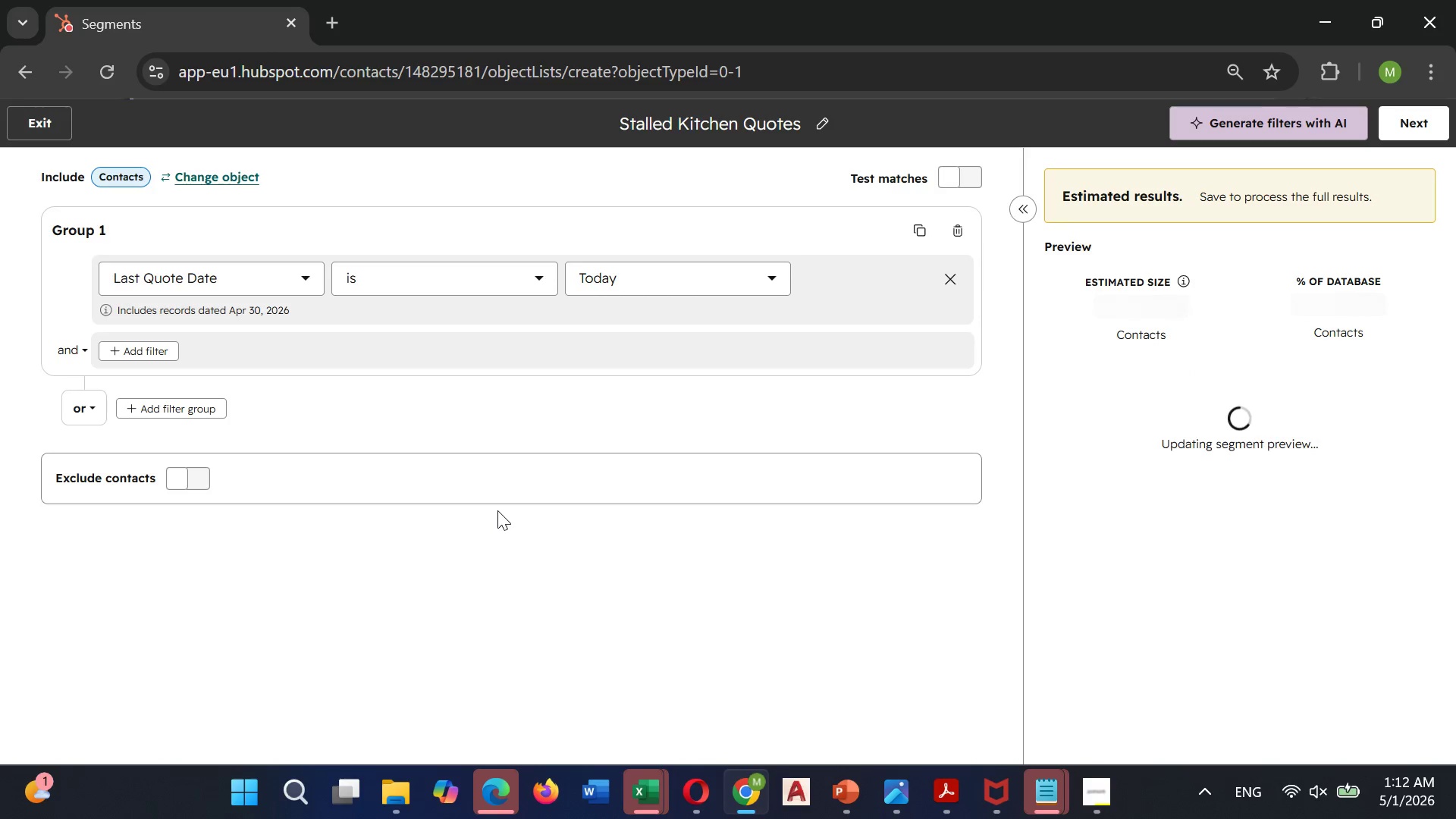 
wait(5.67)
 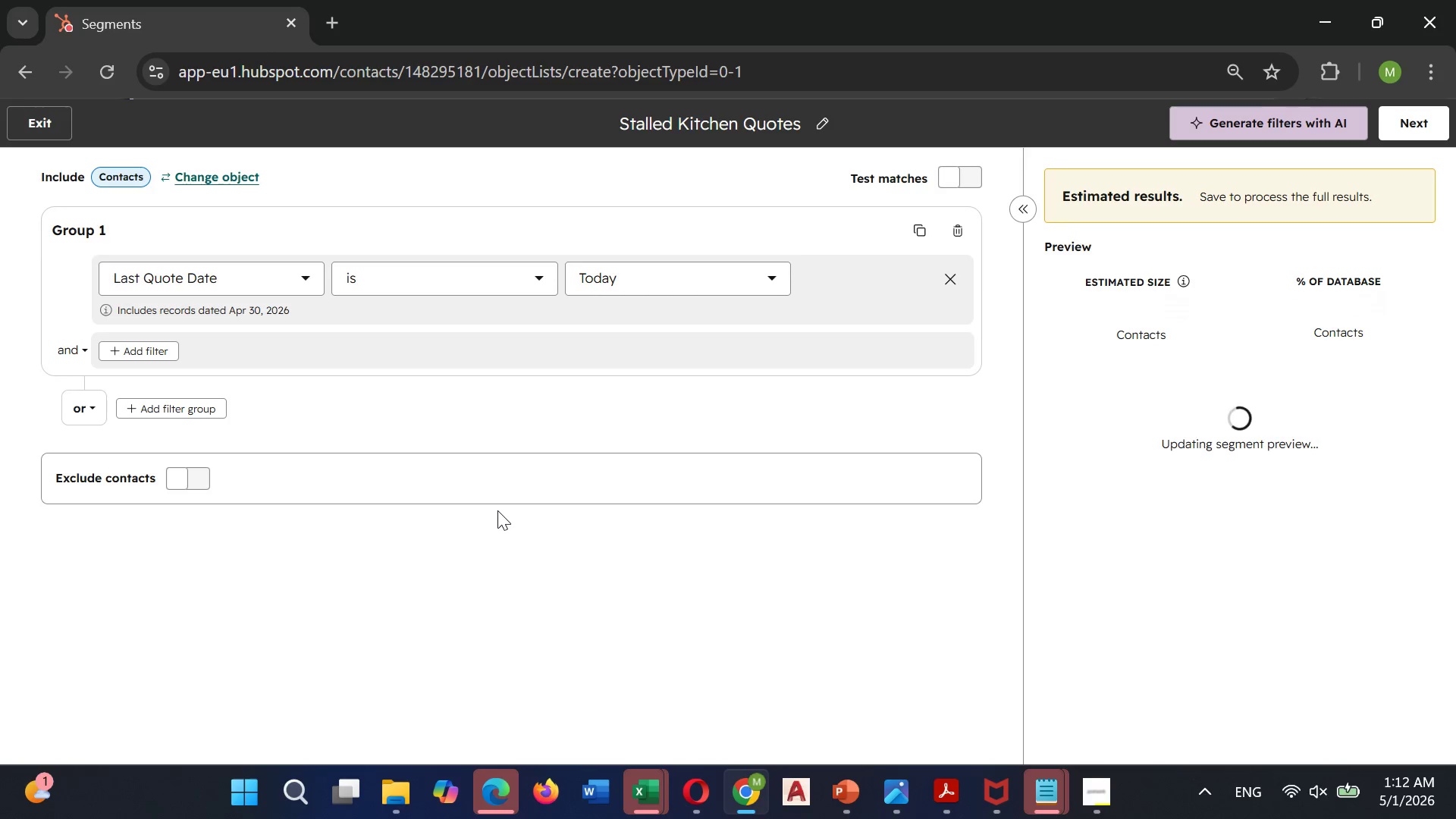 
left_click([475, 279])
 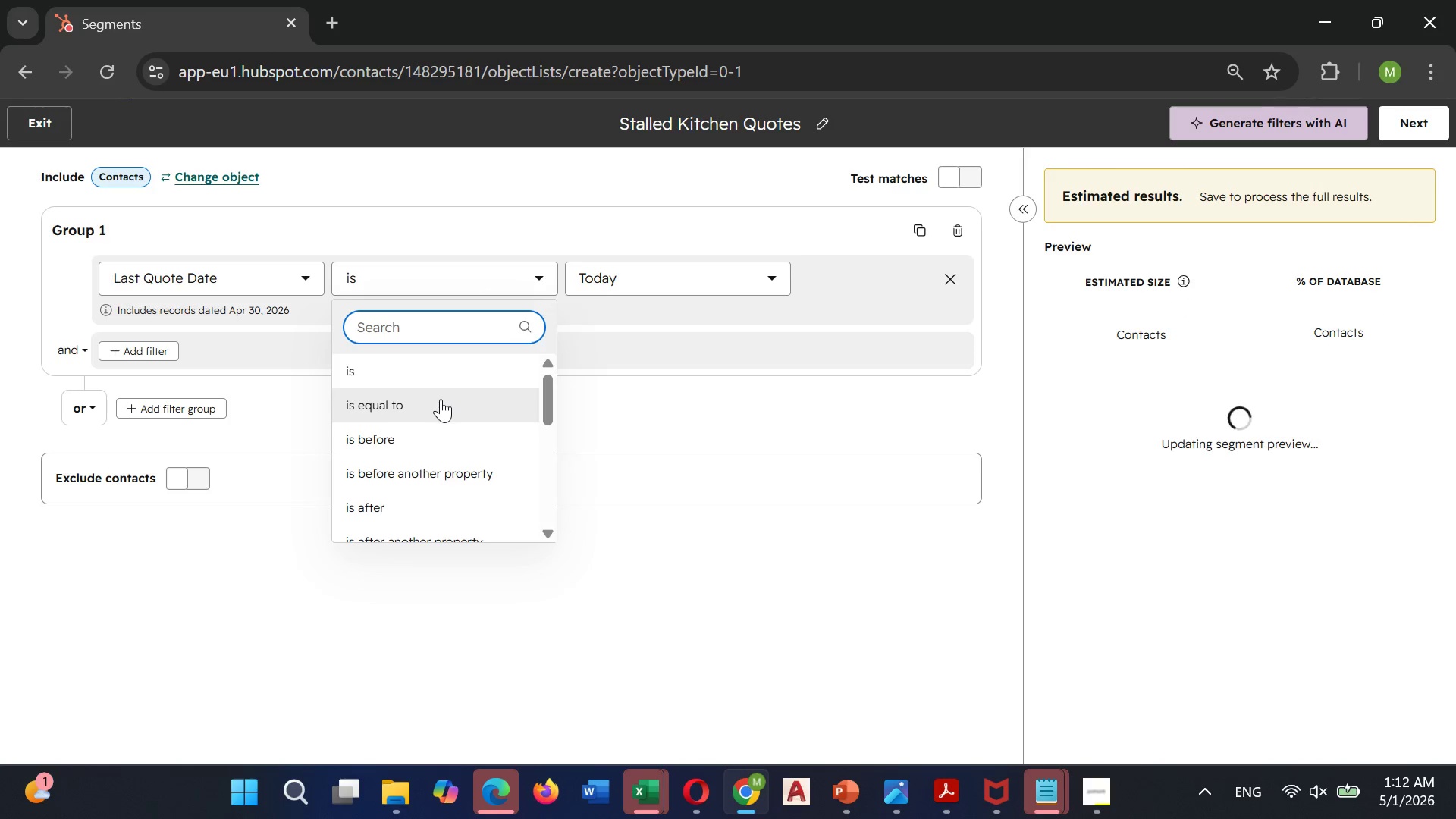 
scroll: coordinate [441, 399], scroll_direction: down, amount: 1.0
 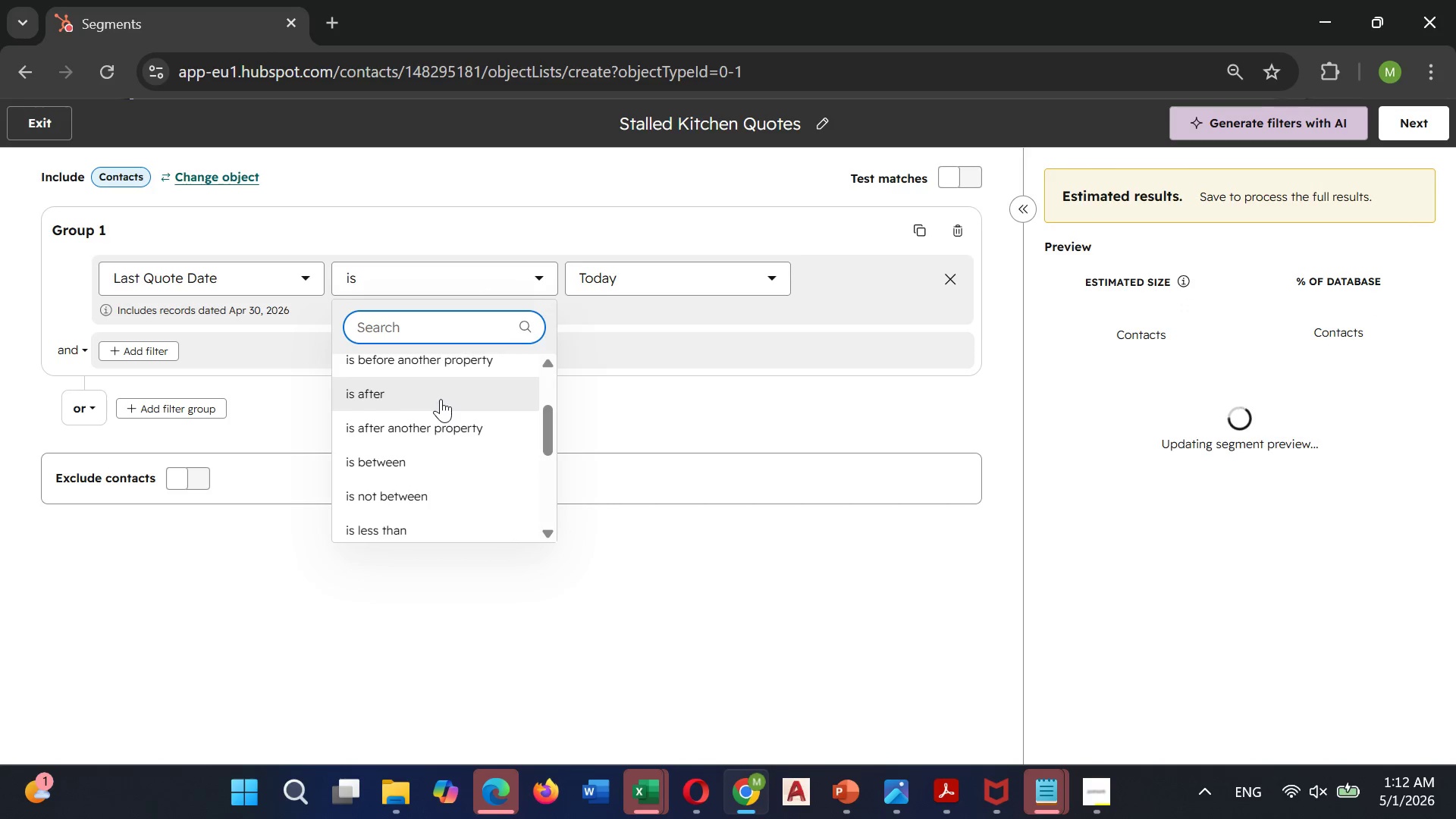 
scroll: coordinate [441, 399], scroll_direction: up, amount: 1.0
 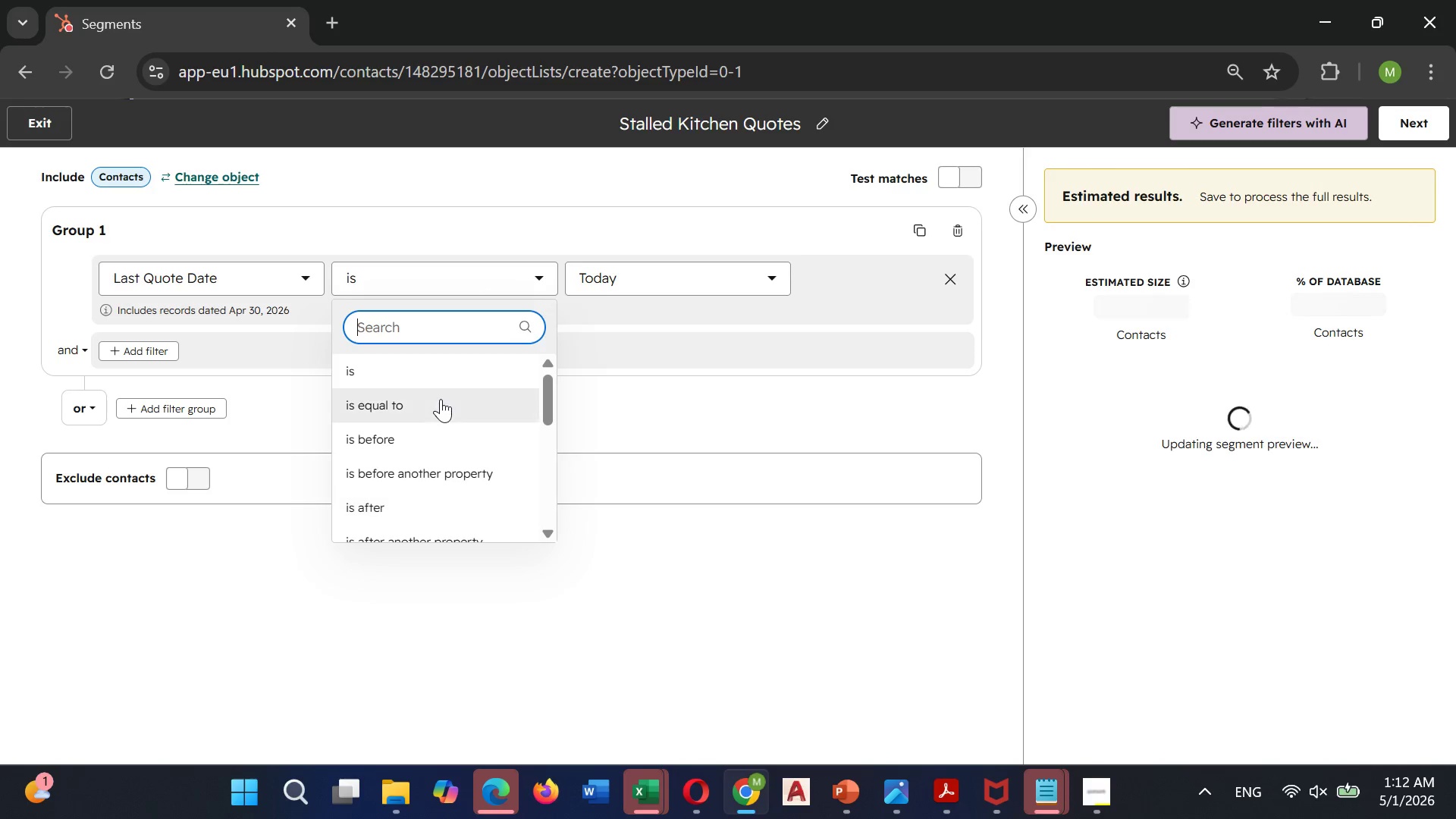 
scroll: coordinate [441, 399], scroll_direction: down, amount: 1.0
 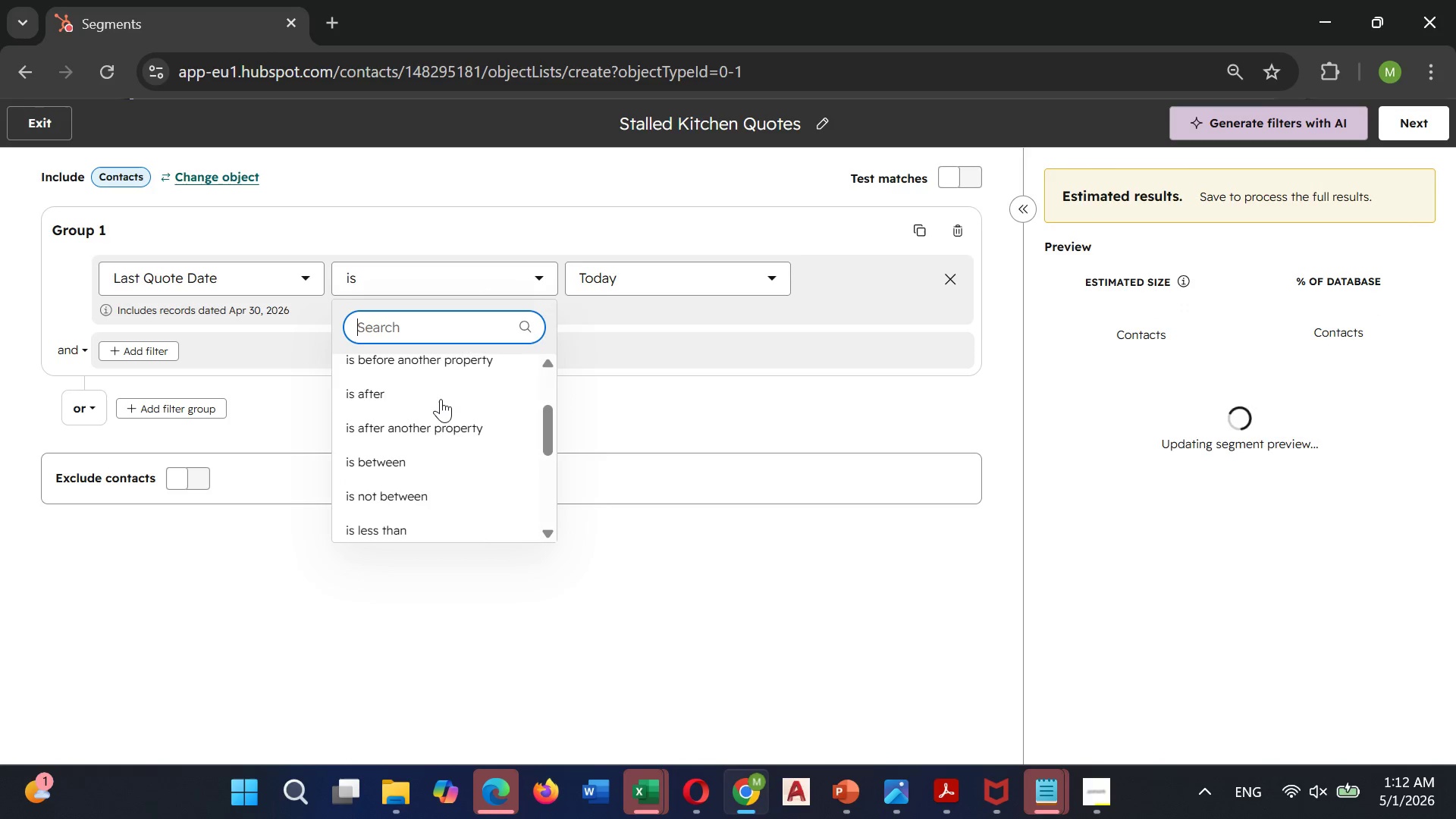 
scroll: coordinate [441, 399], scroll_direction: up, amount: 1.0
 